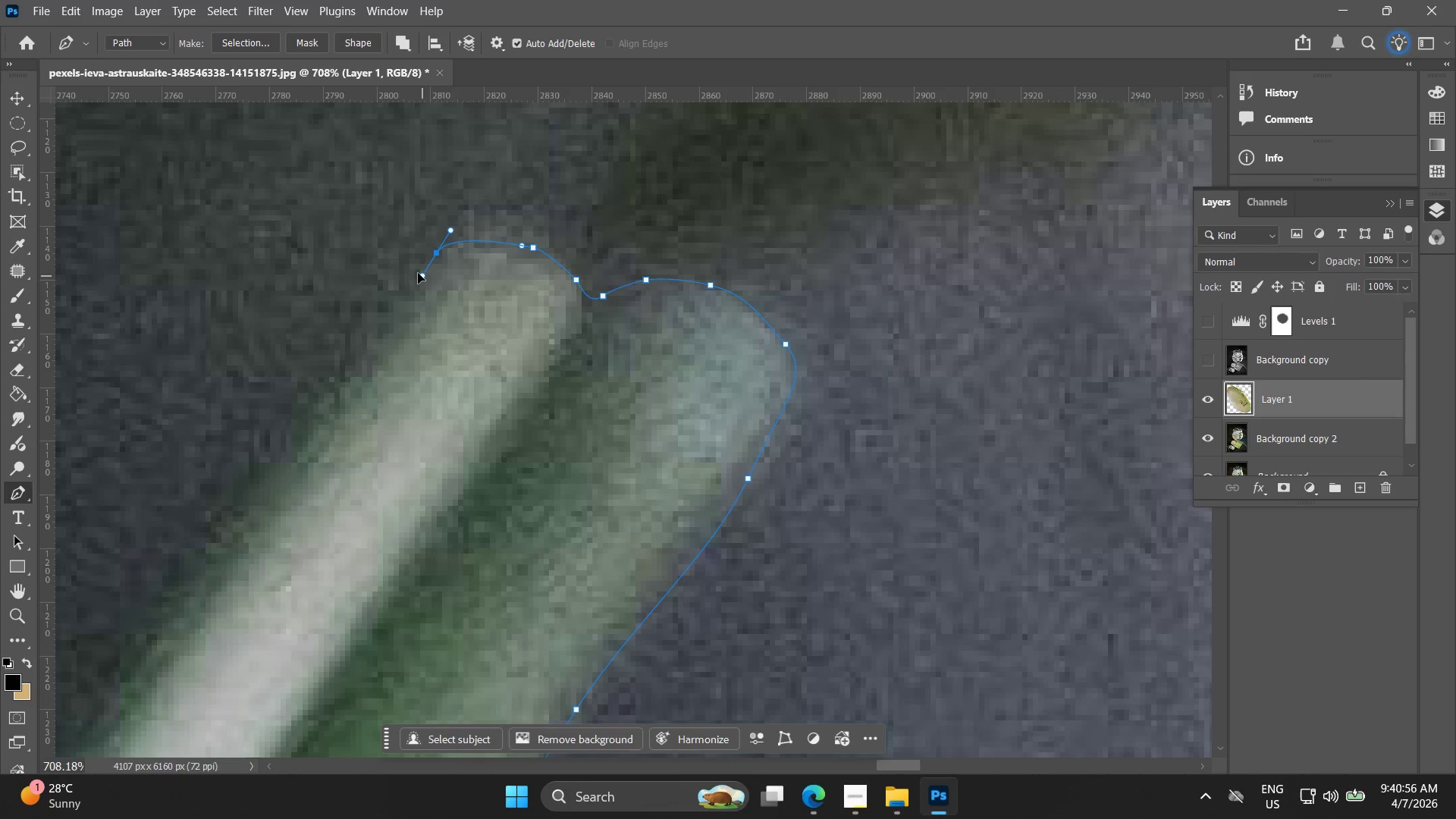 
hold_key(key=Space, duration=0.52)
 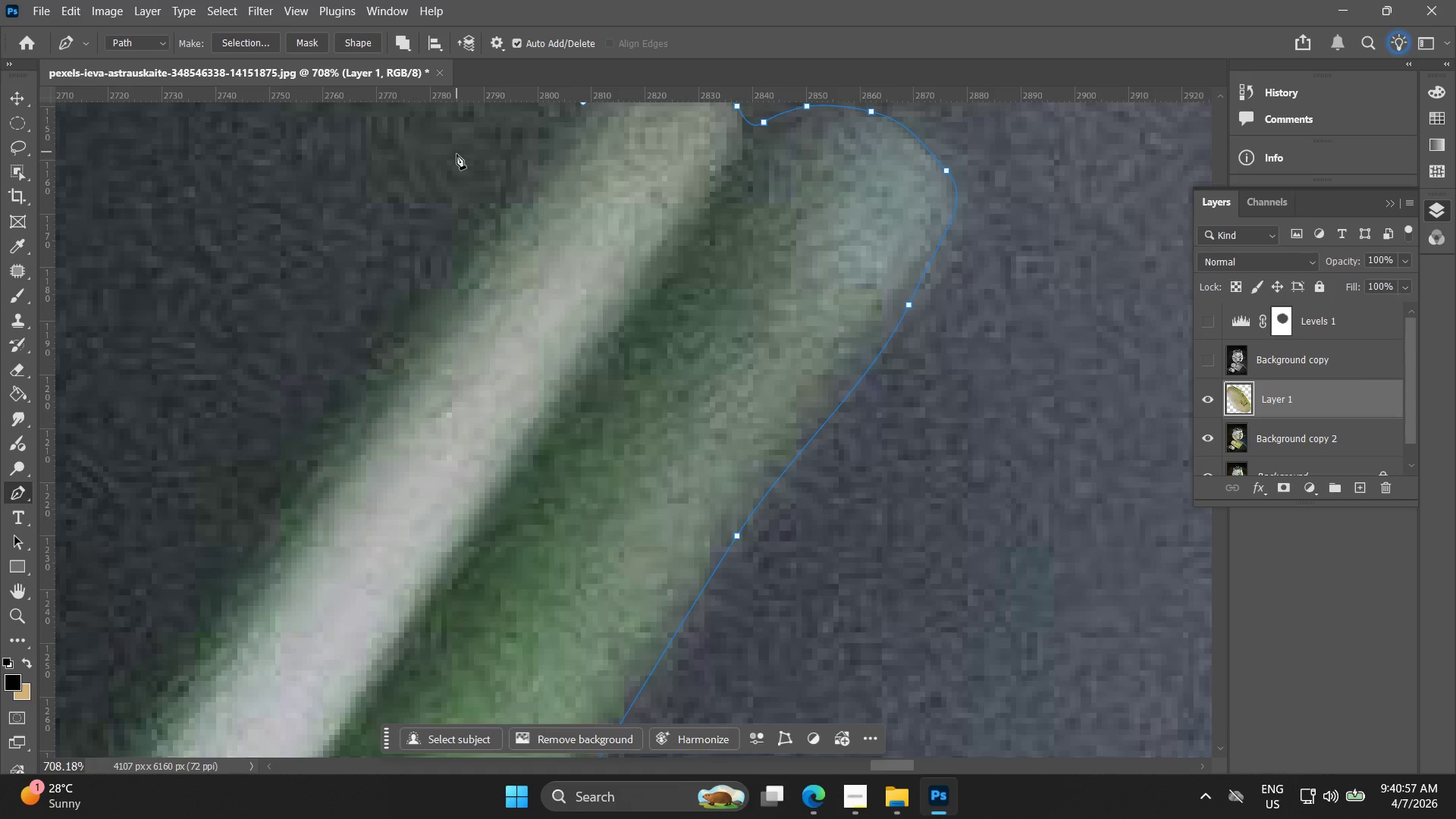 
left_click_drag(start_coordinate=[400, 288], to_coordinate=[560, 115])
 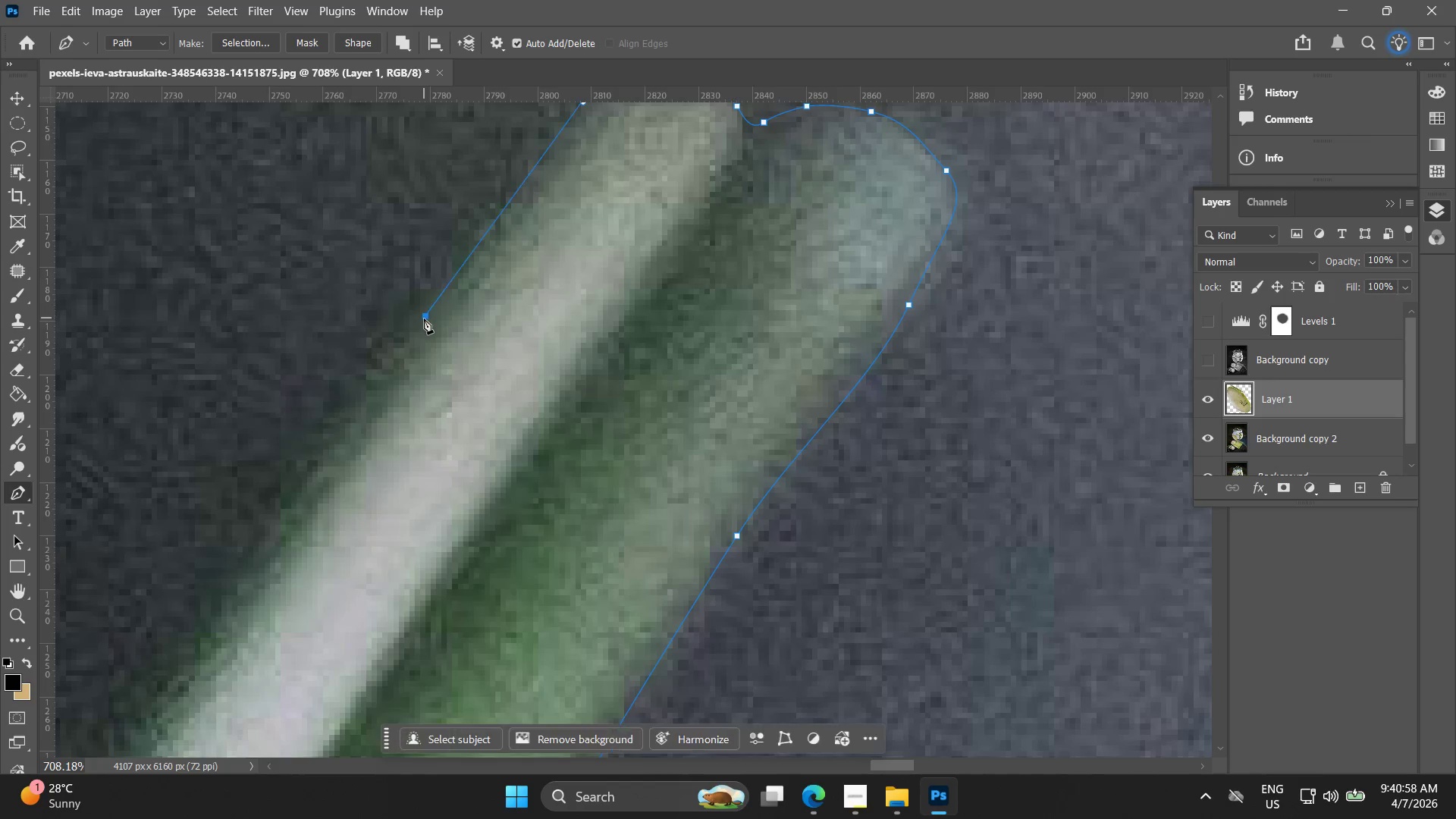 
key(Control+ControlLeft)
 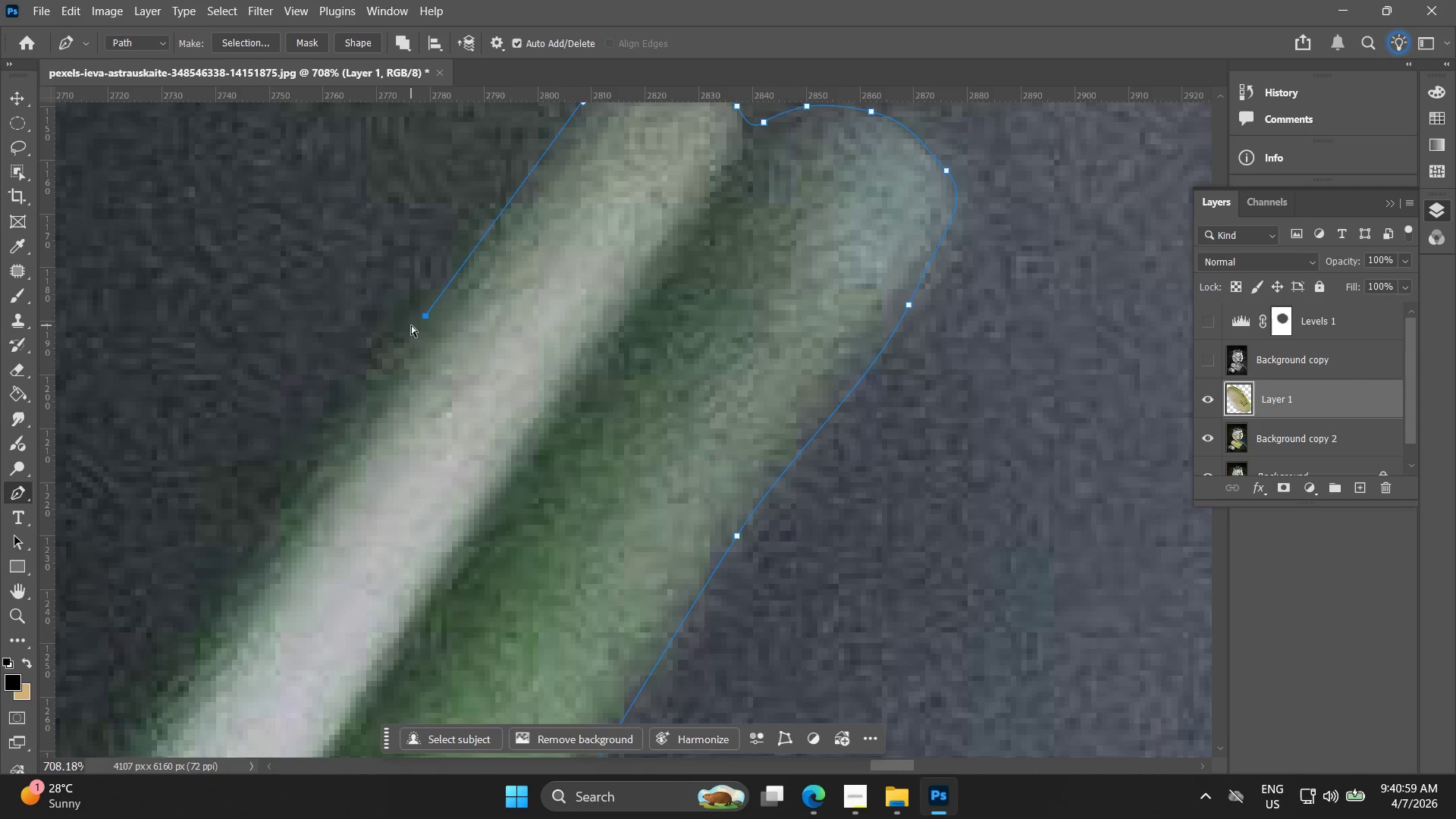 
key(Control+Z)
 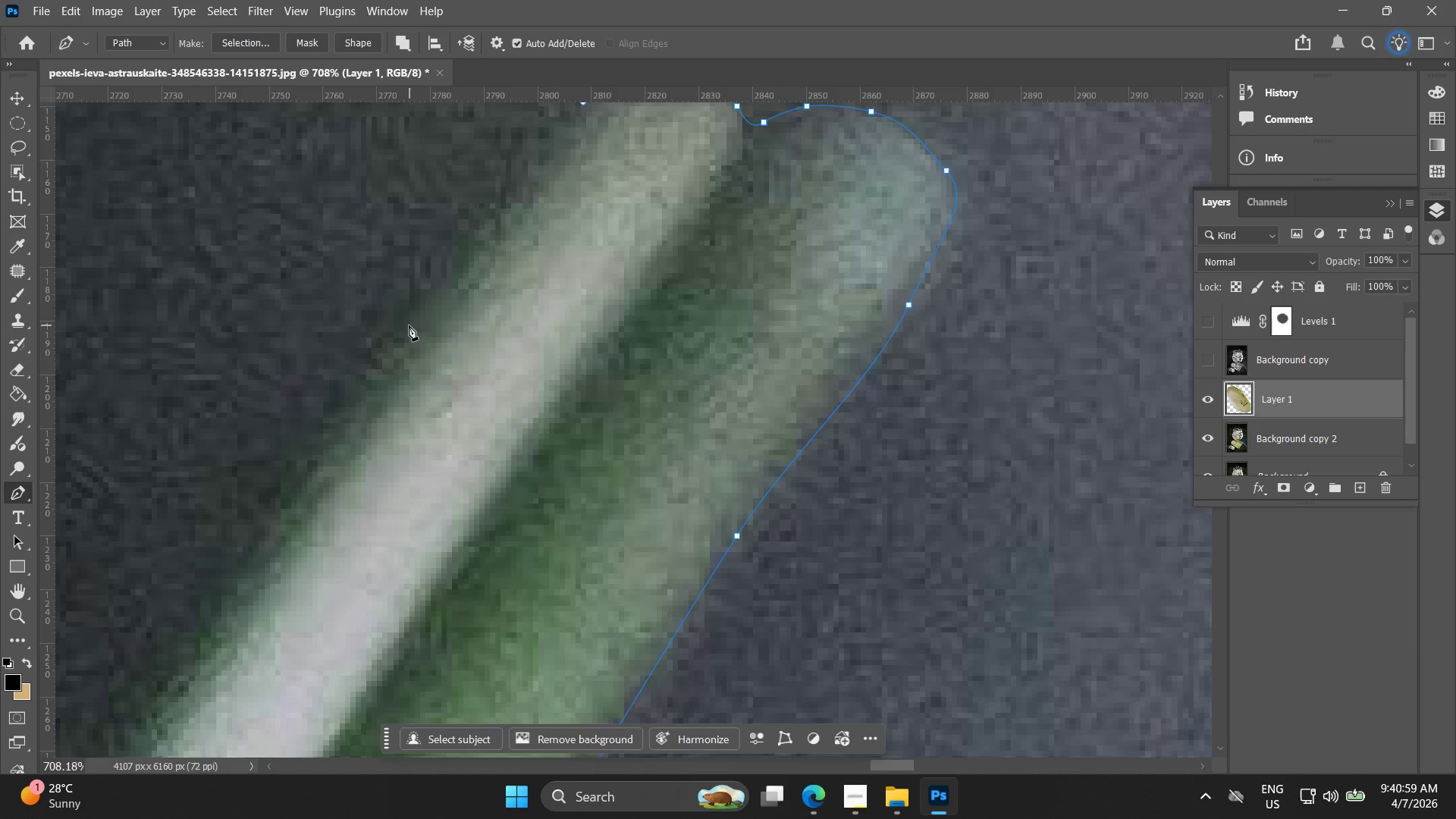 
left_click([403, 325])
 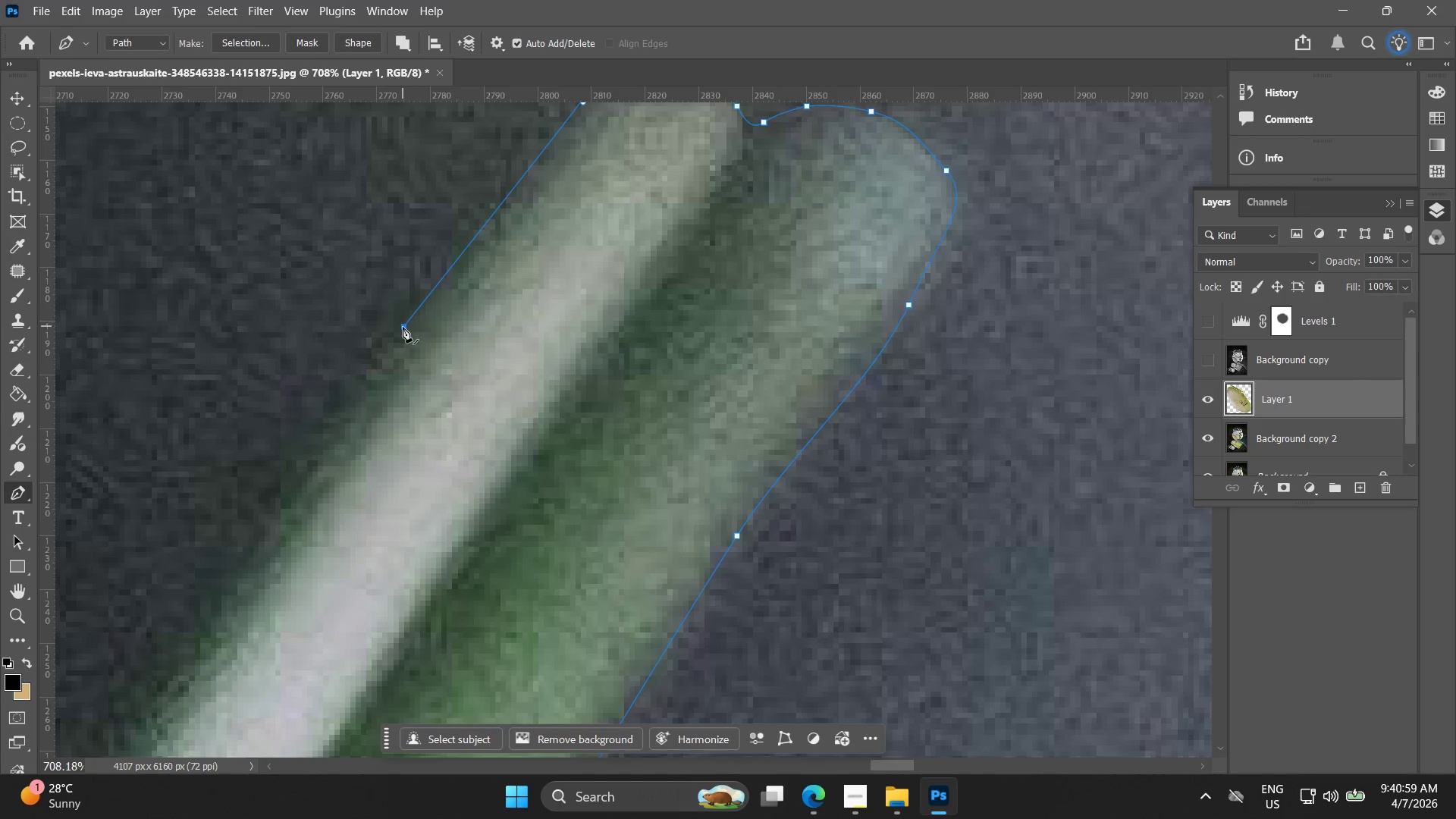 
hold_key(key=Space, duration=0.56)
 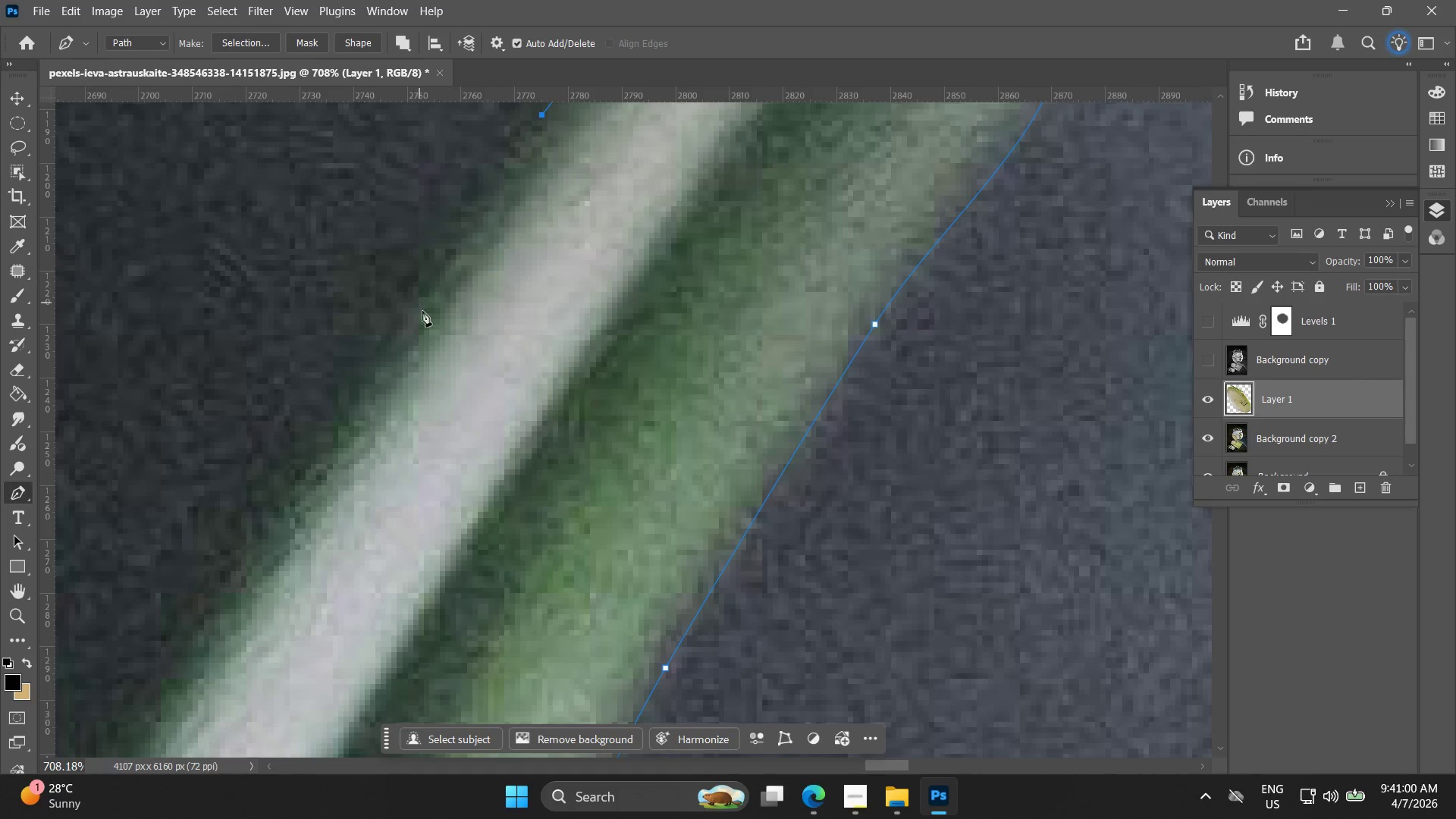 
left_click_drag(start_coordinate=[394, 375], to_coordinate=[532, 164])
 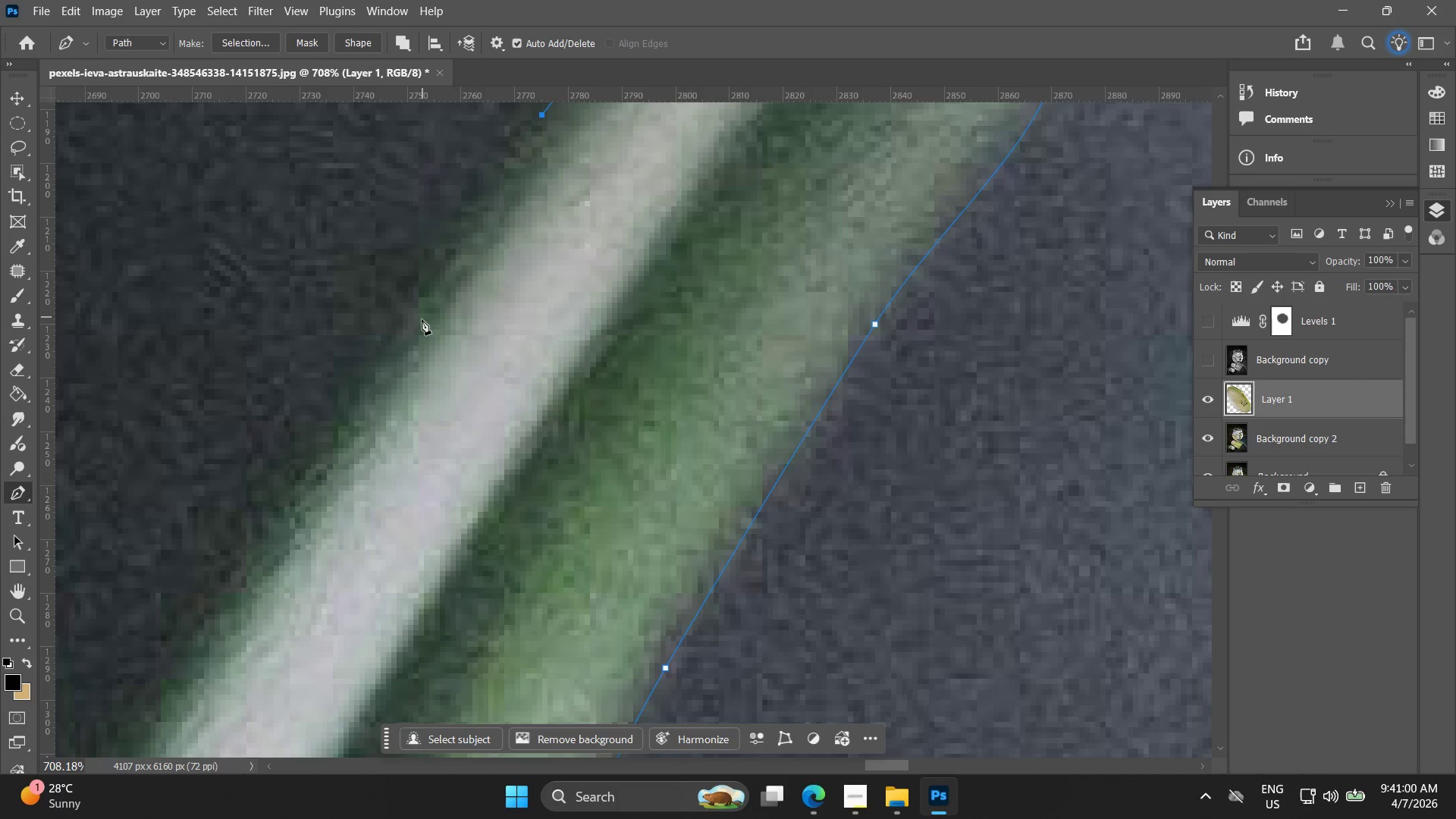 
left_click_drag(start_coordinate=[411, 319], to_coordinate=[391, 352])
 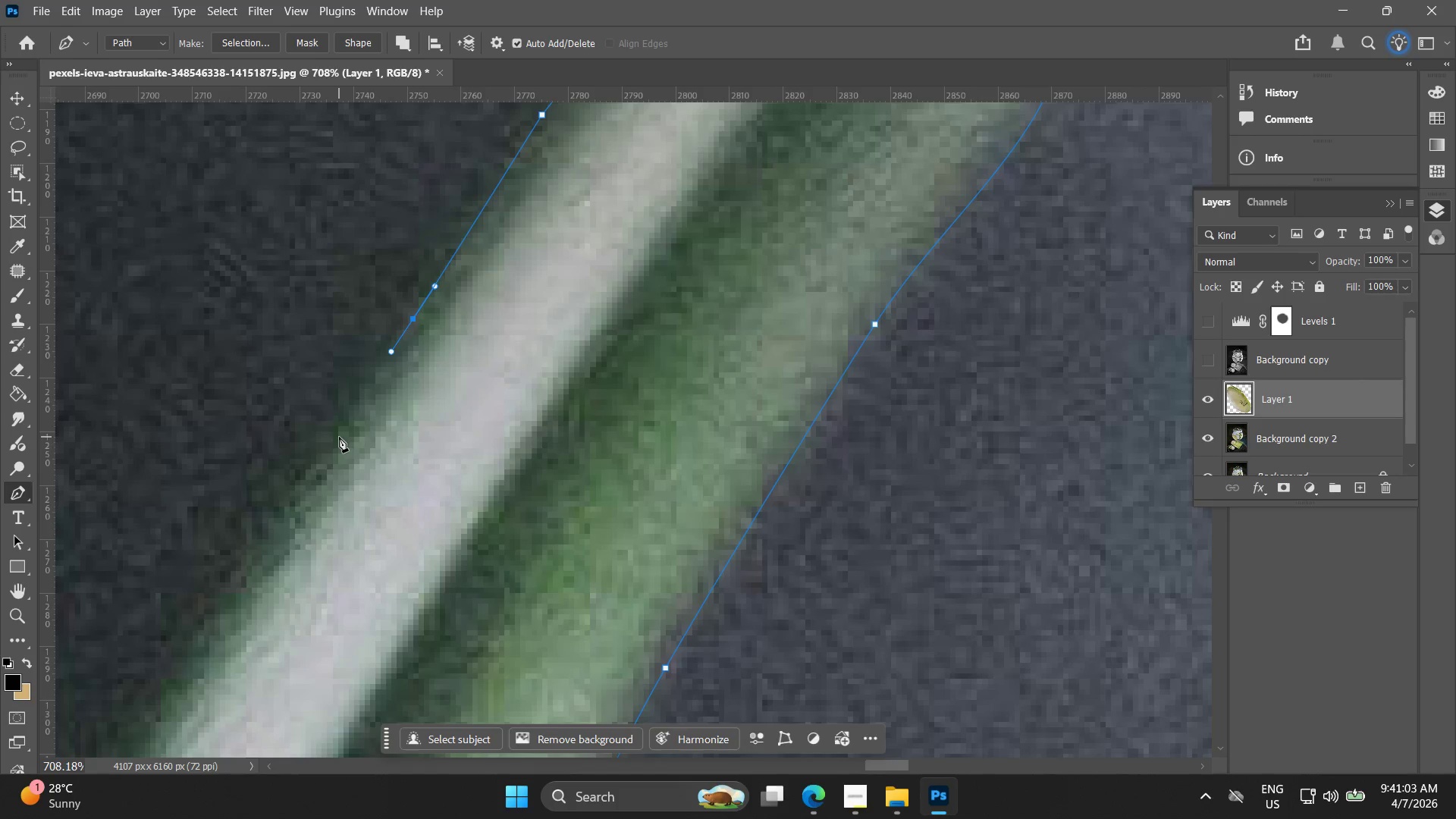 
hold_key(key=Space, duration=0.56)
 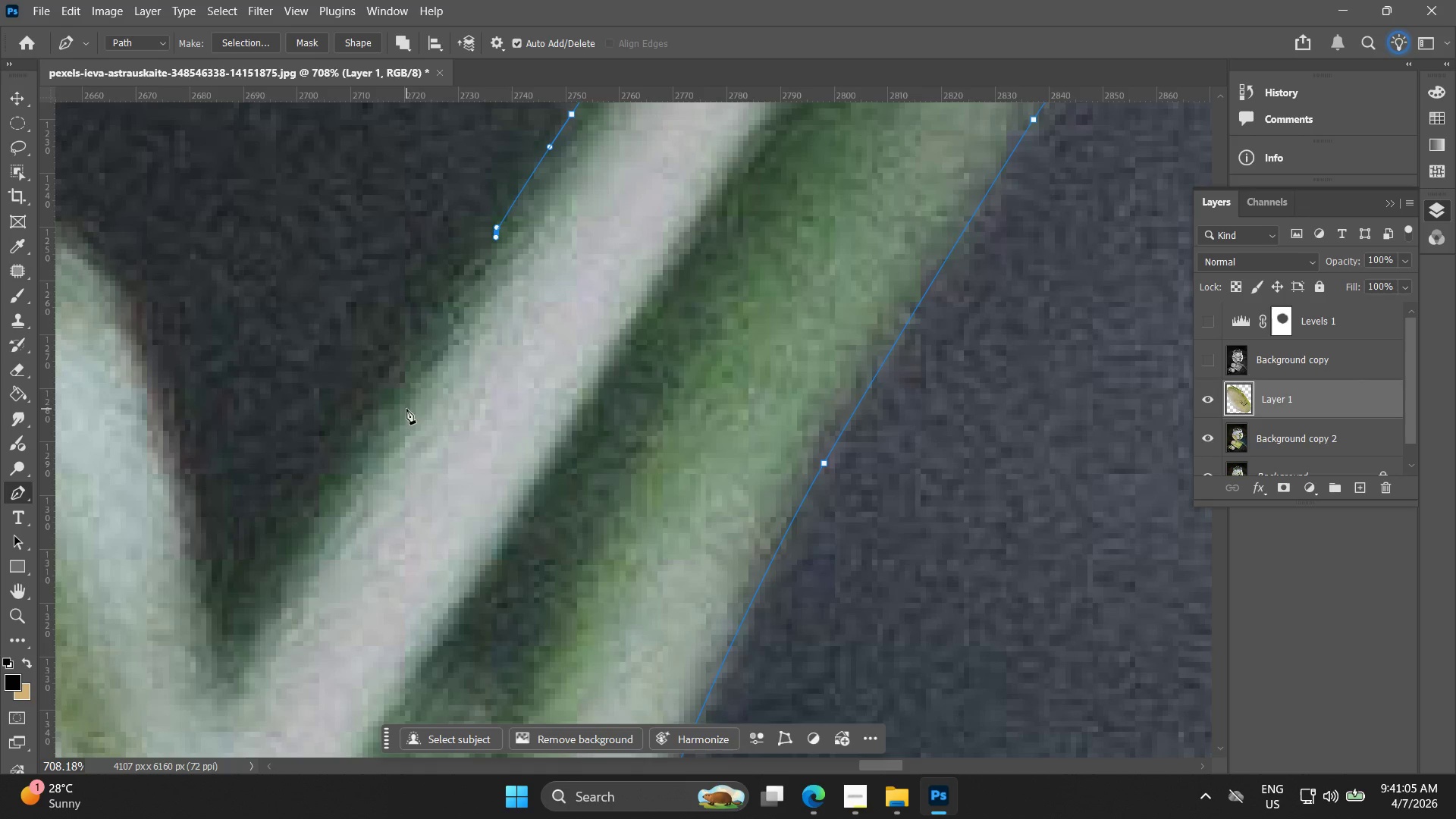 
left_click_drag(start_coordinate=[366, 423], to_coordinate=[525, 218])
 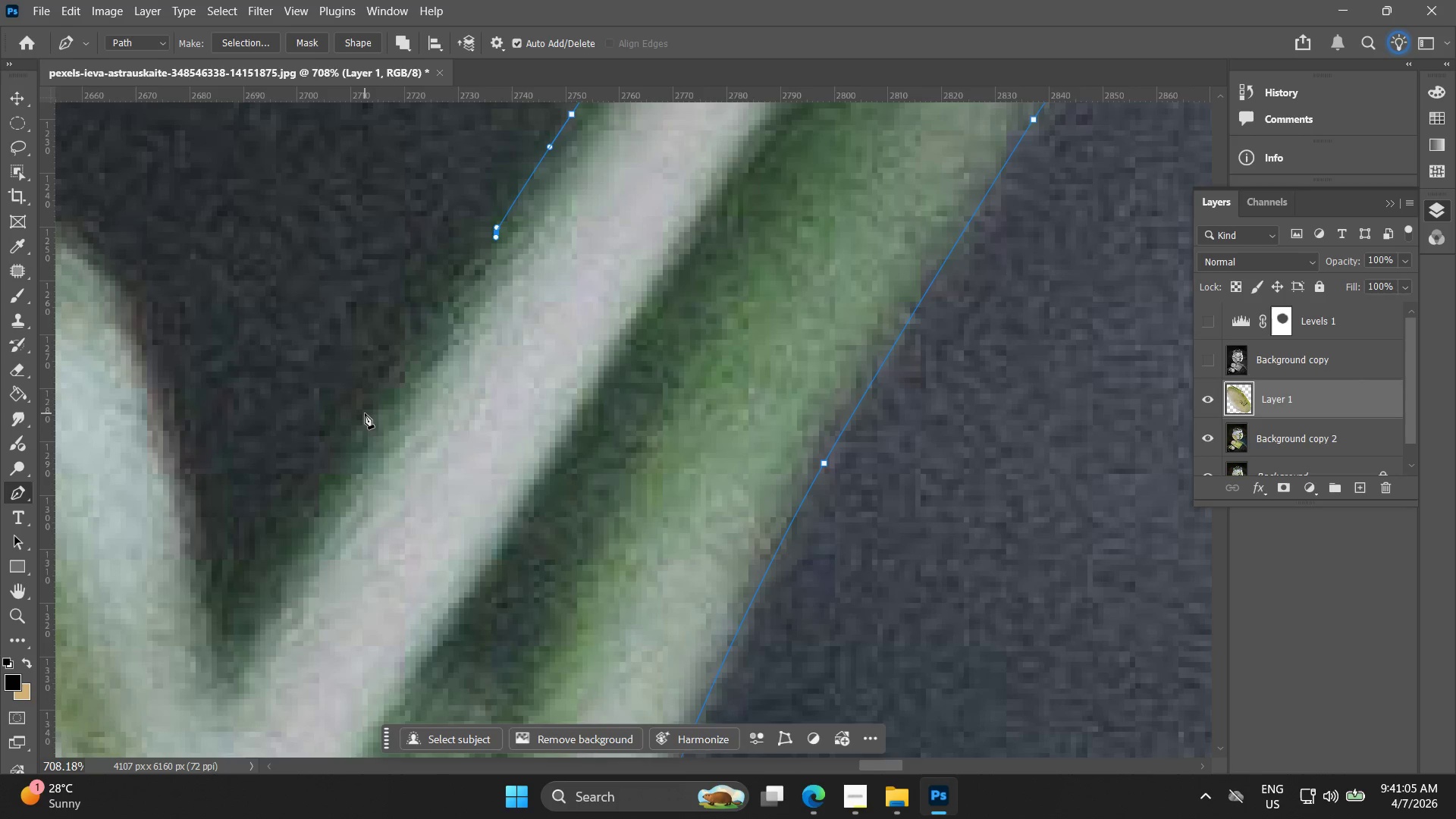 
left_click_drag(start_coordinate=[356, 414], to_coordinate=[319, 450])
 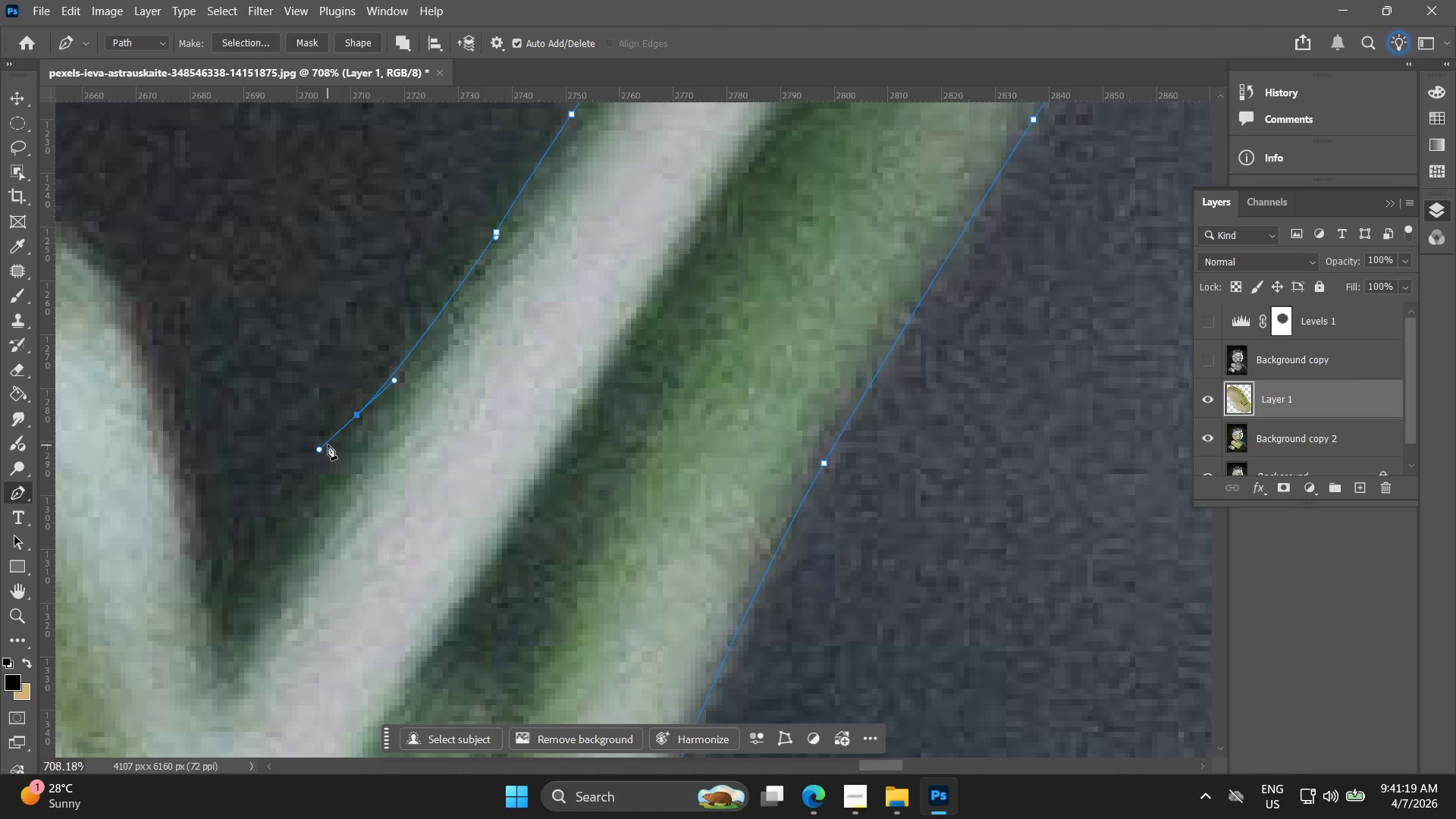 
wait(16.89)
 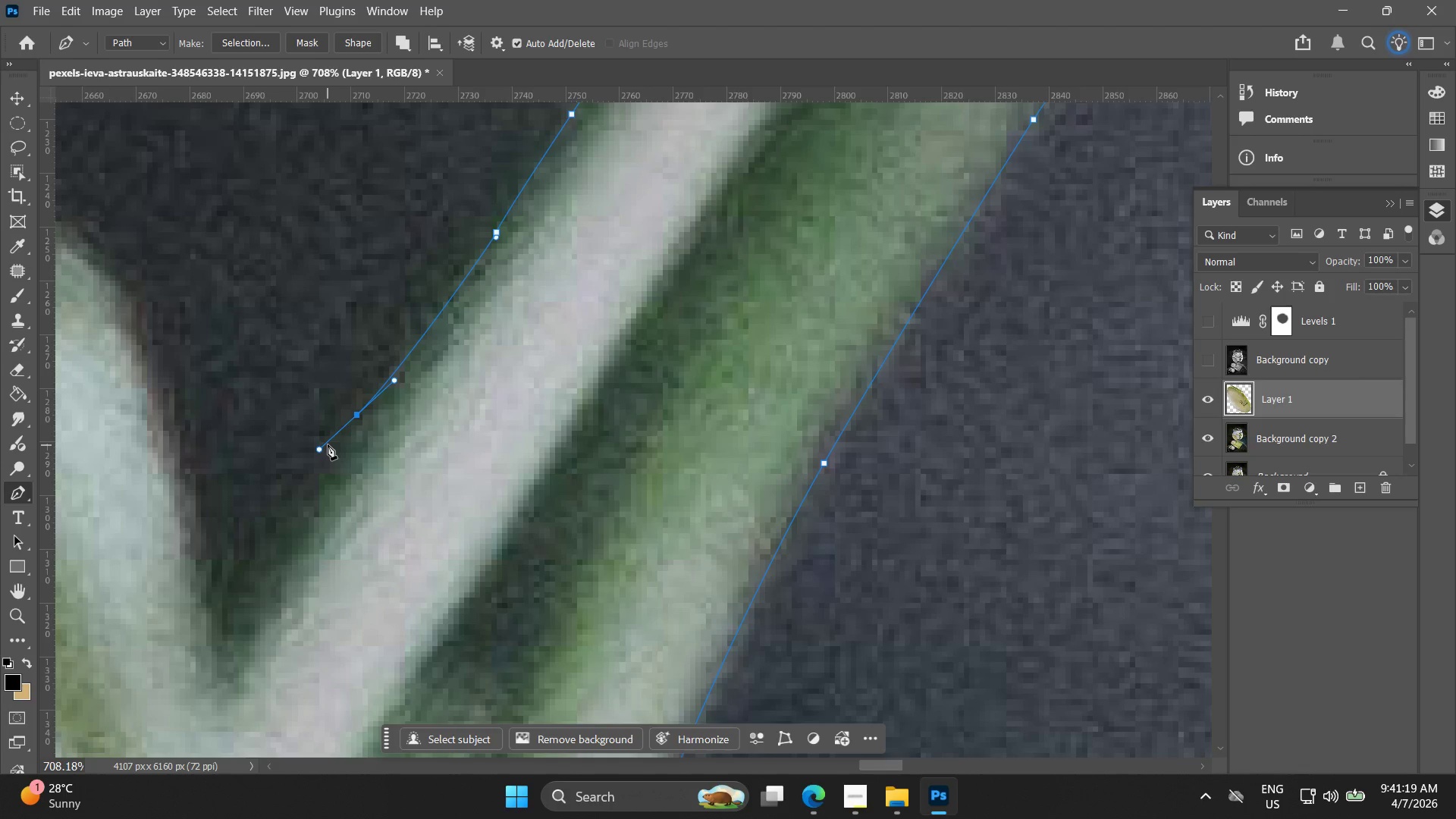 
left_click([272, 533])
 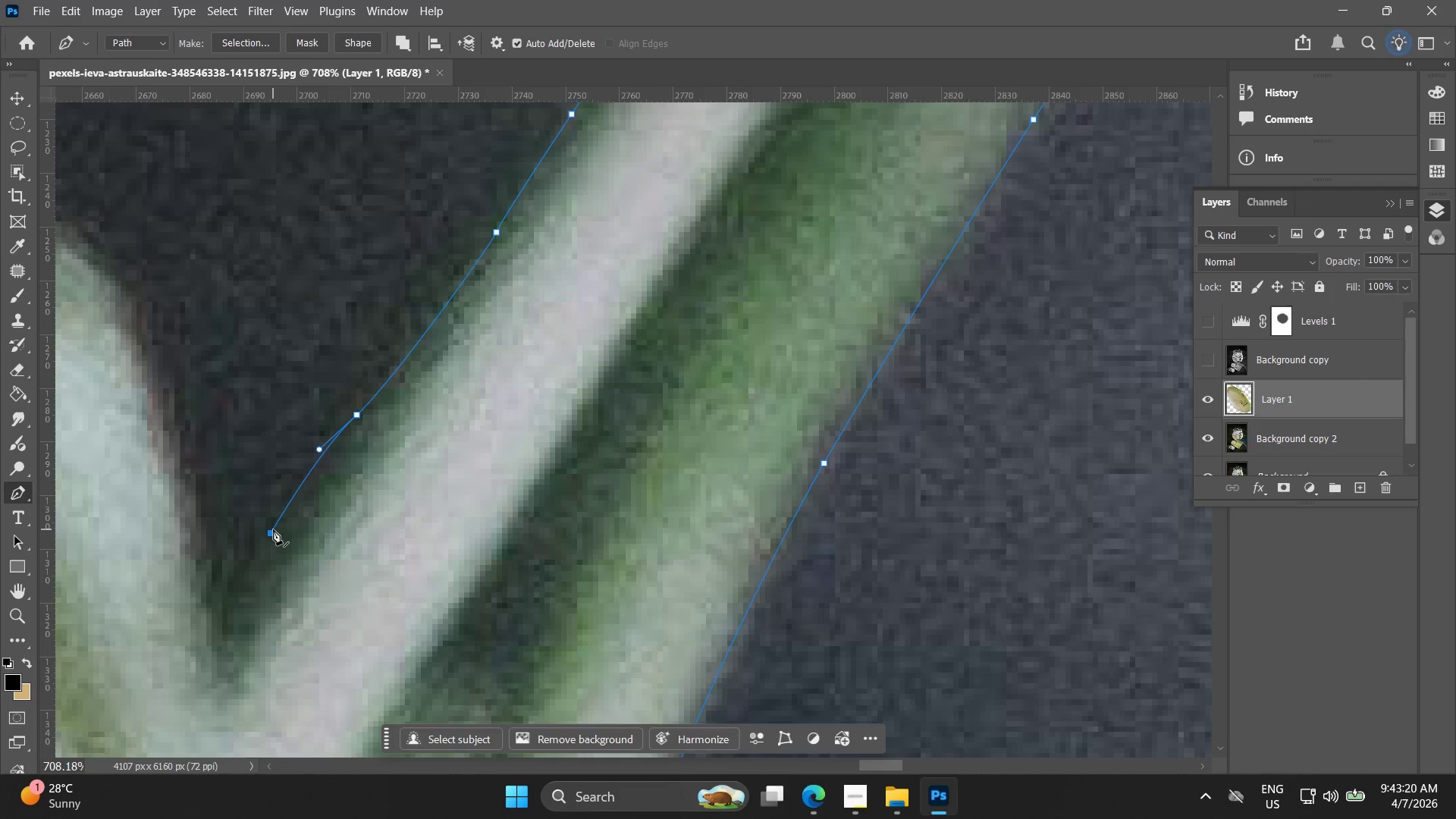 
wait(121.38)
 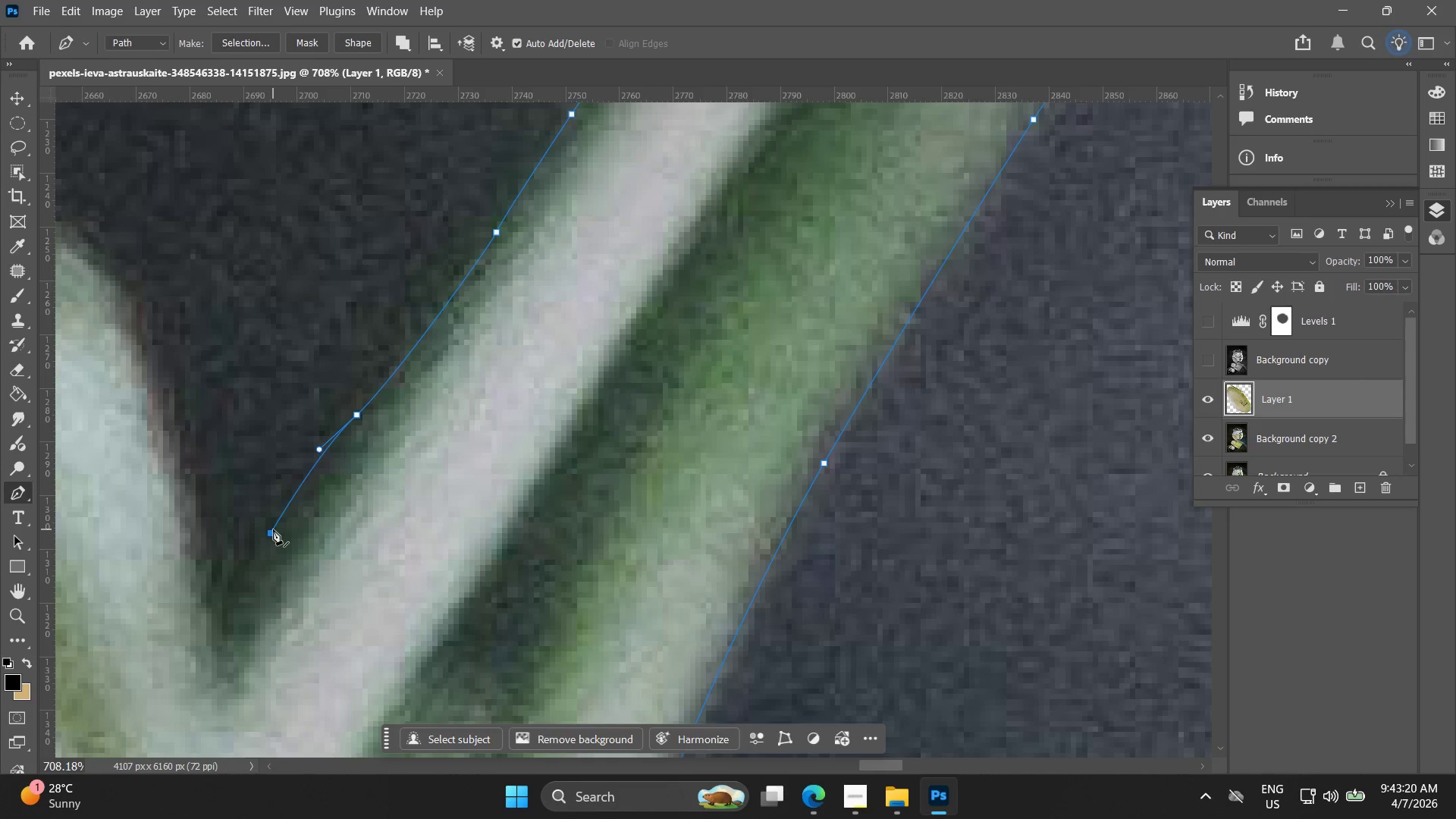 
left_click_drag(start_coordinate=[228, 598], to_coordinate=[218, 617])
 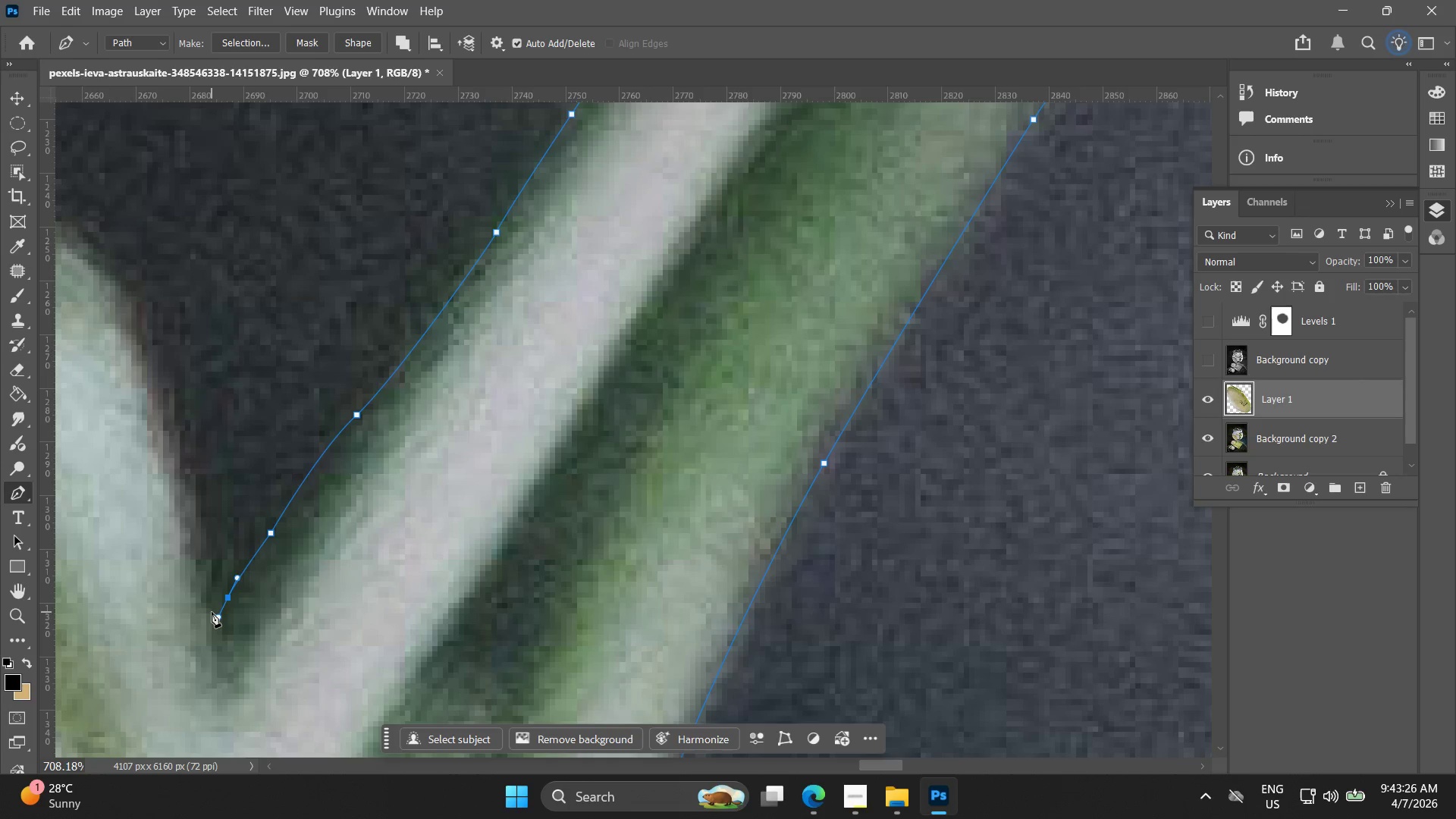 
left_click([211, 611])
 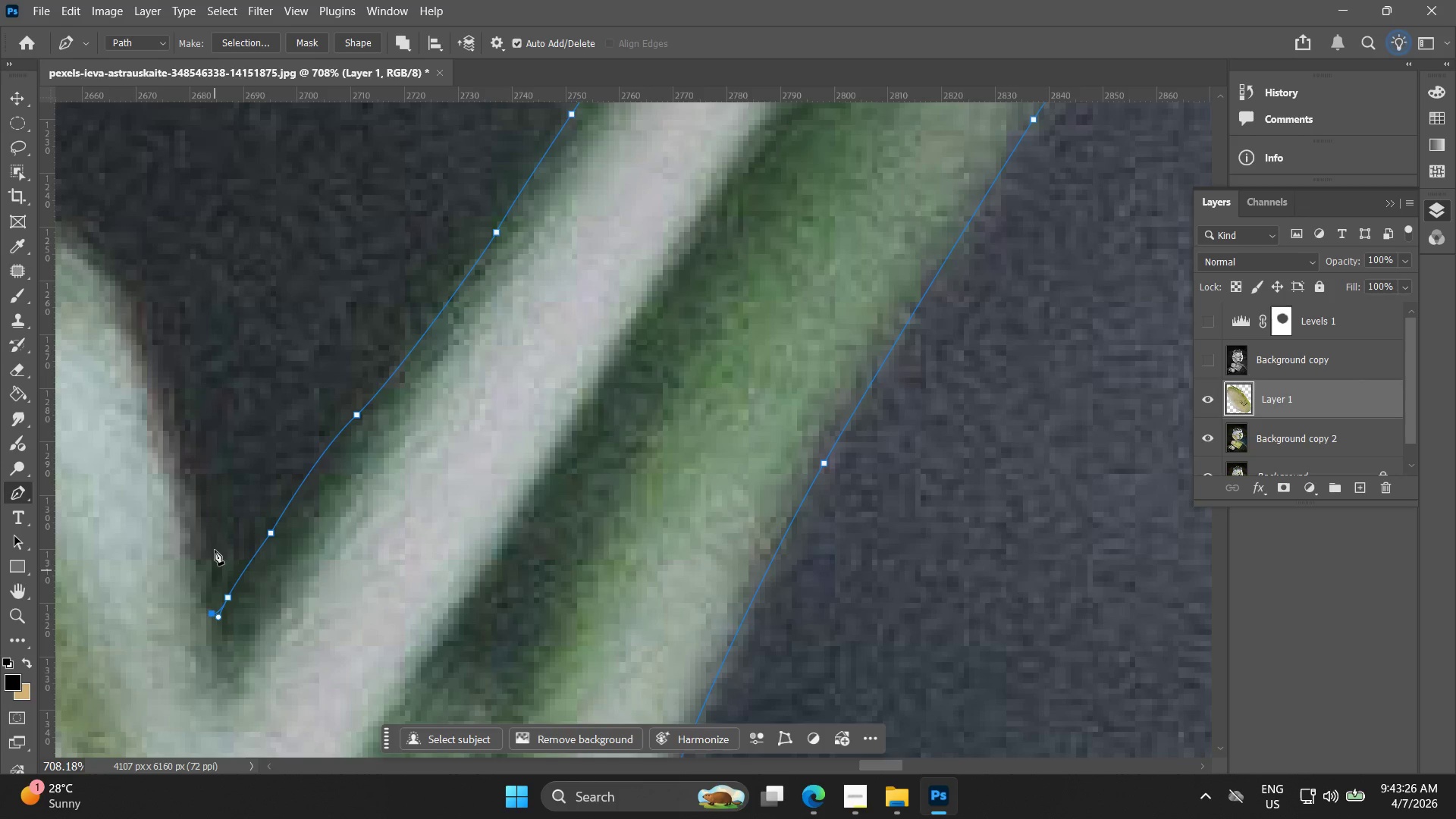 
hold_key(key=Space, duration=0.5)
 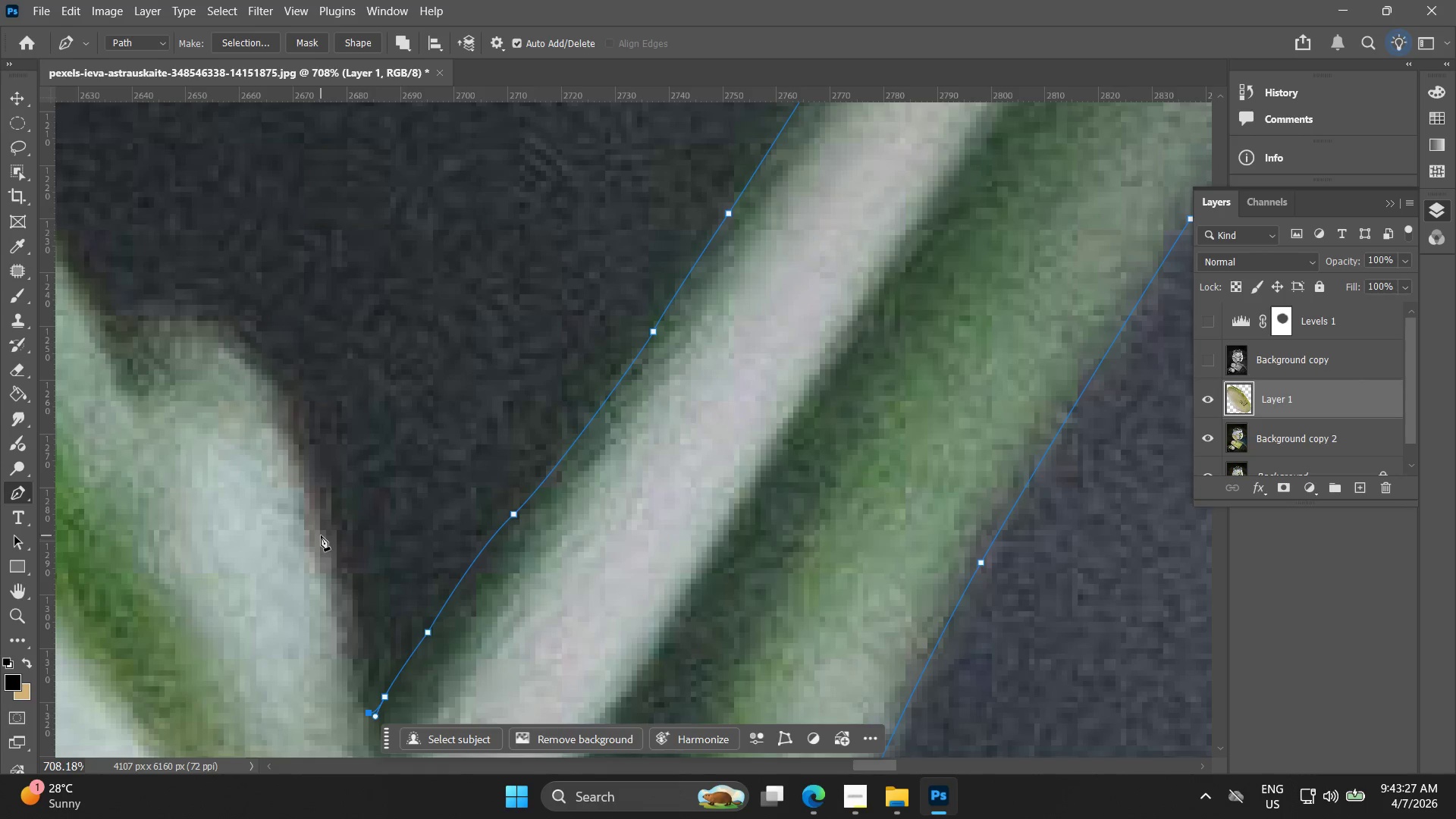 
left_click_drag(start_coordinate=[213, 538], to_coordinate=[370, 638])
 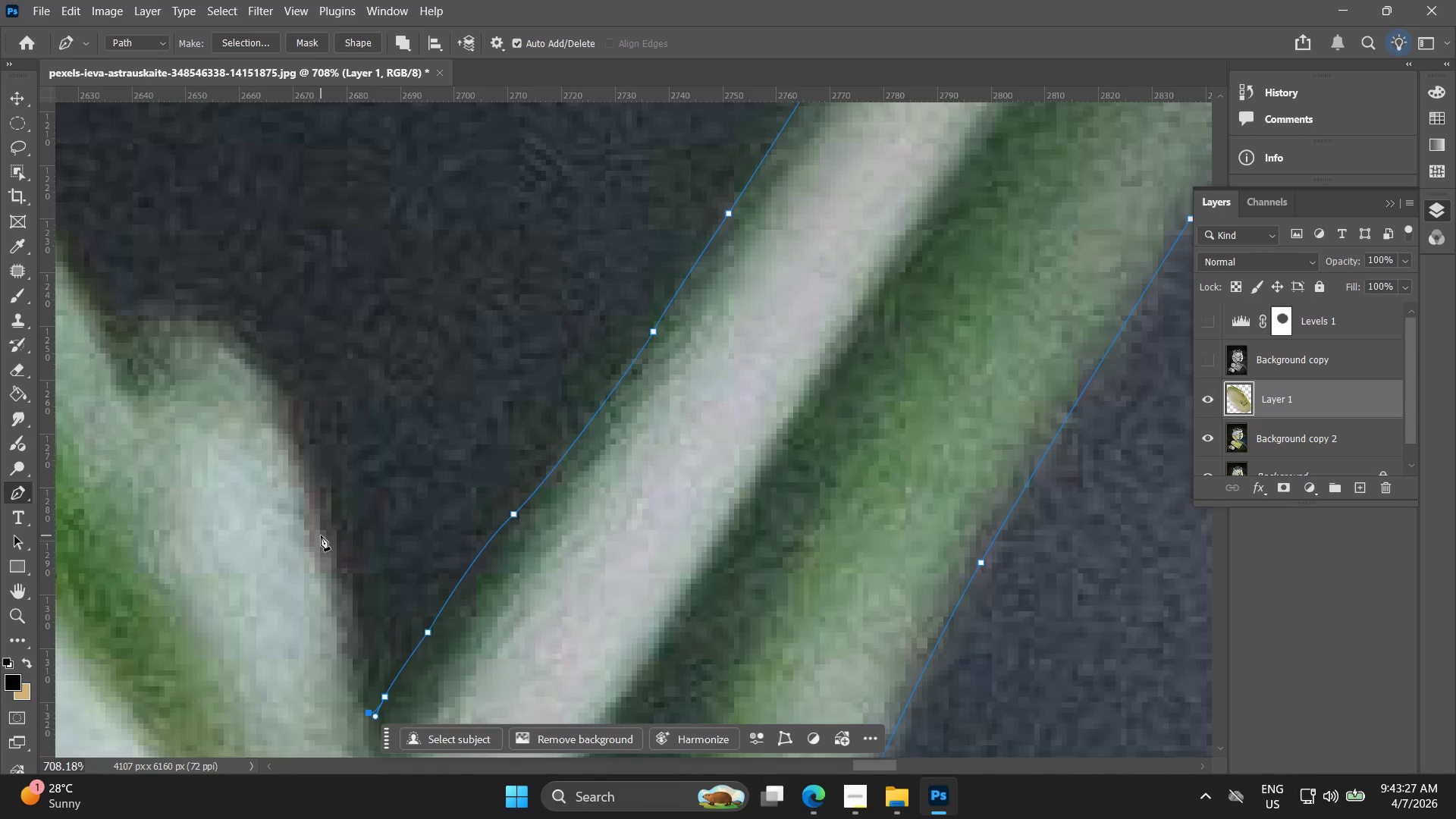 
left_click_drag(start_coordinate=[322, 513], to_coordinate=[296, 417])
 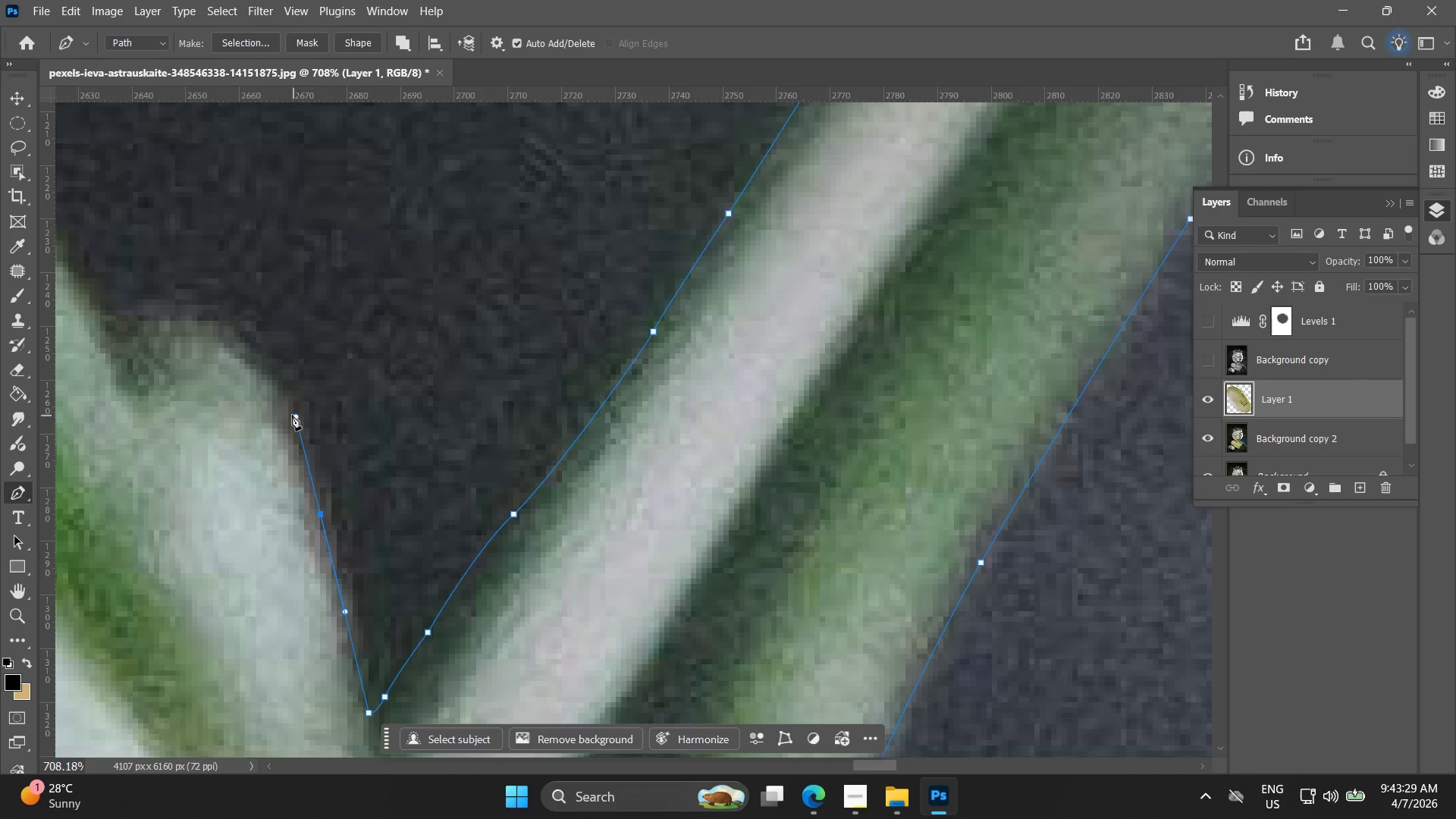 
hold_key(key=Space, duration=0.47)
 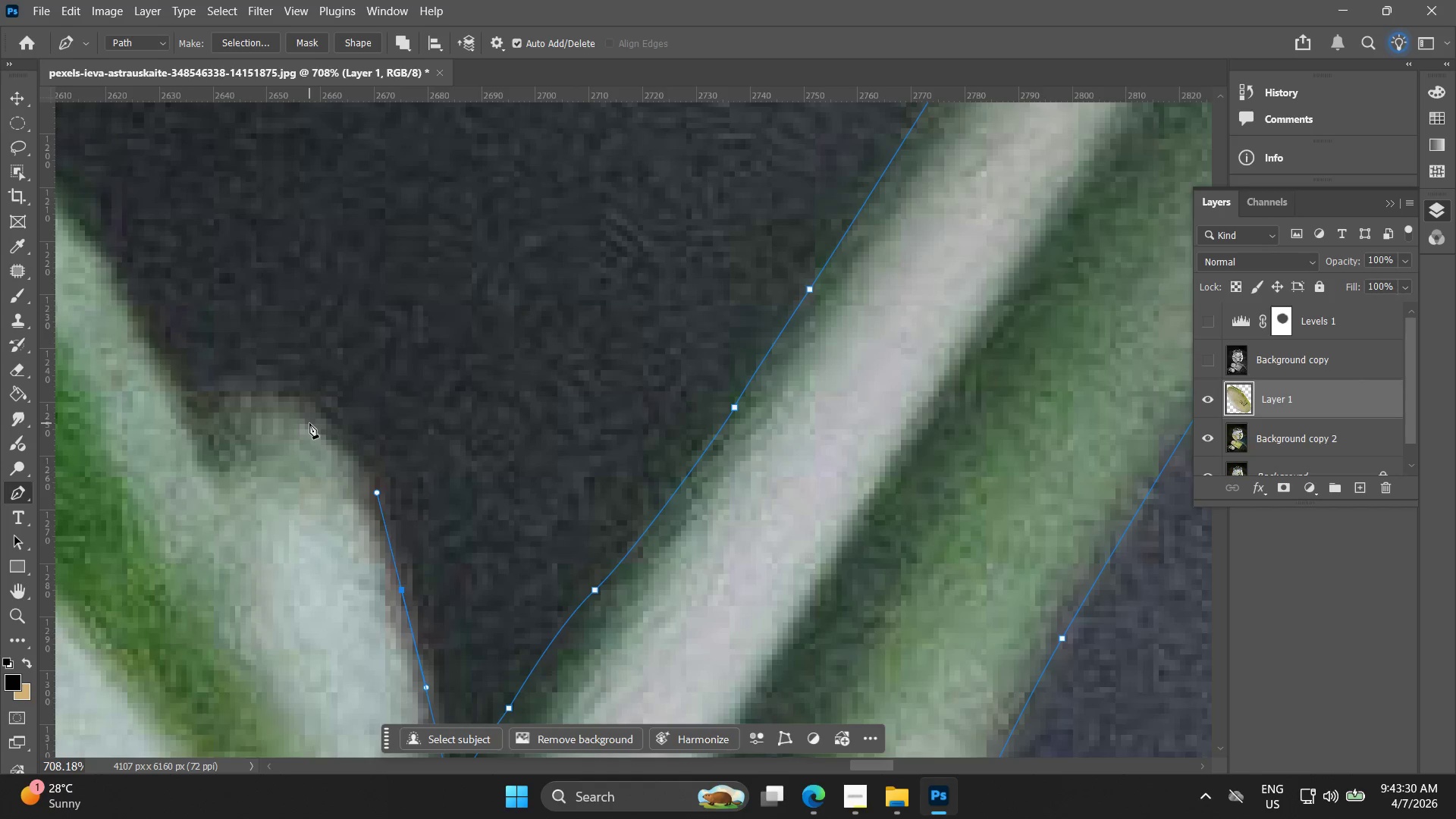 
left_click_drag(start_coordinate=[298, 420], to_coordinate=[379, 496])
 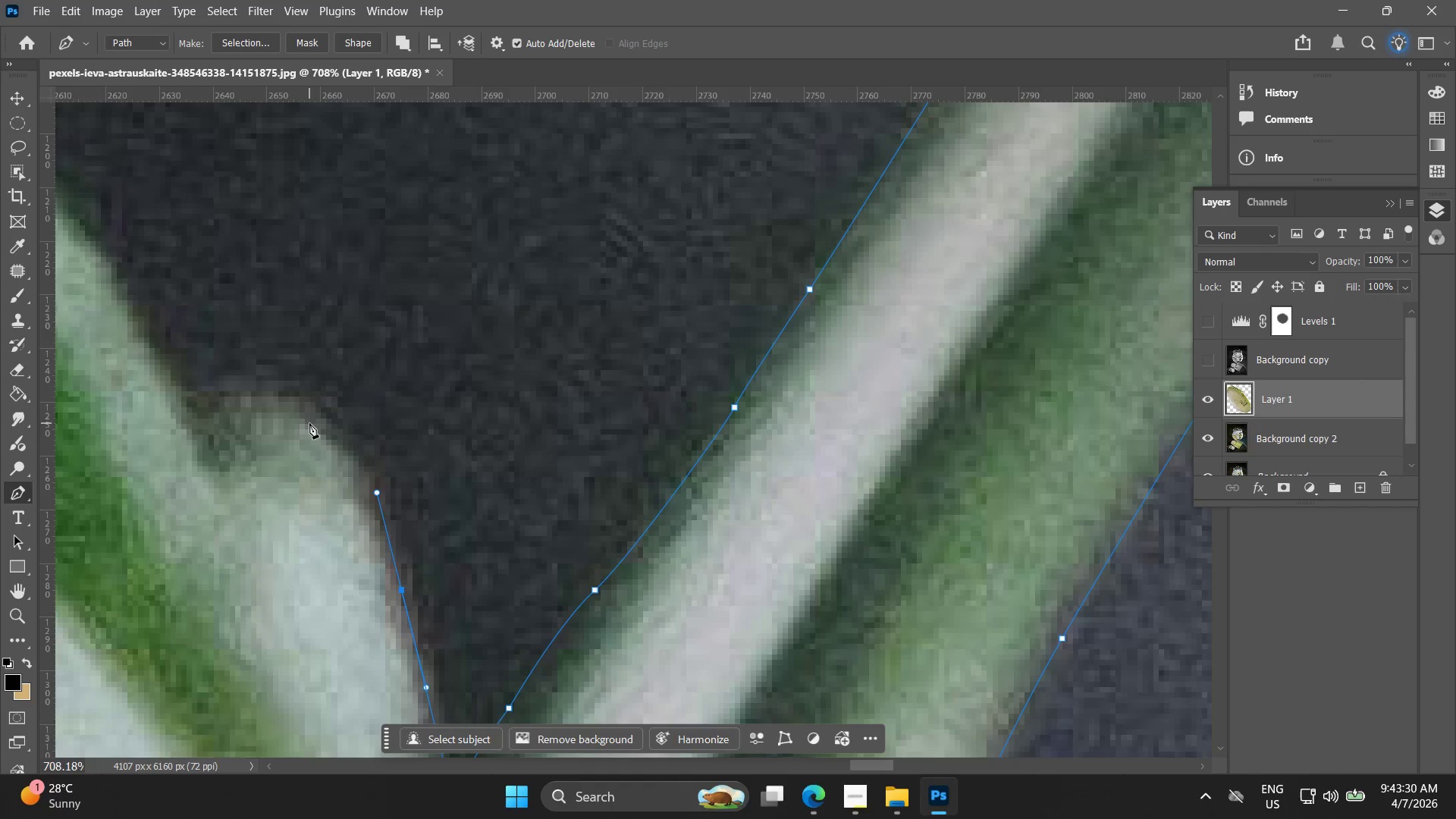 
left_click_drag(start_coordinate=[309, 423], to_coordinate=[279, 400])
 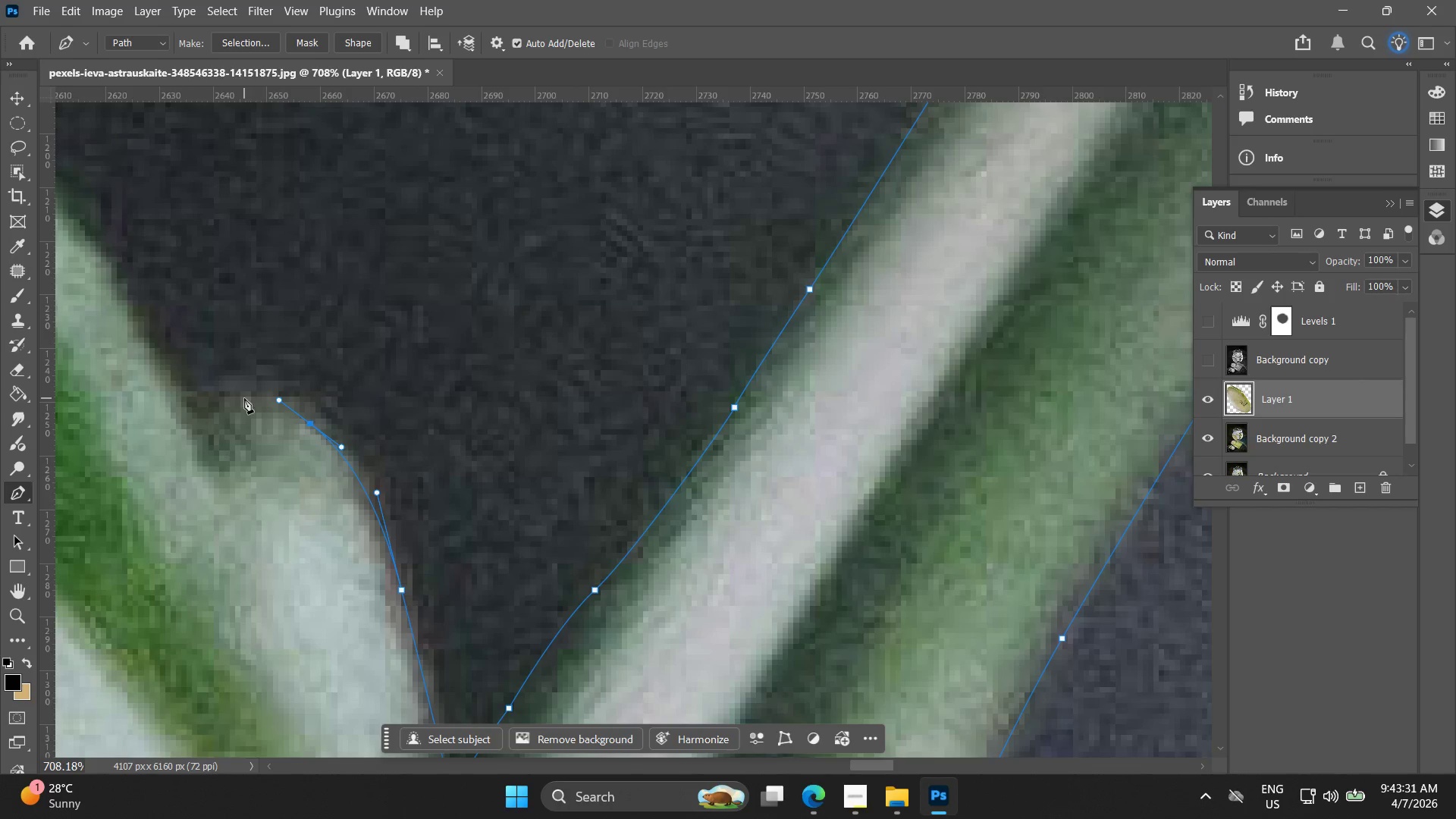 
left_click_drag(start_coordinate=[237, 398], to_coordinate=[216, 406])
 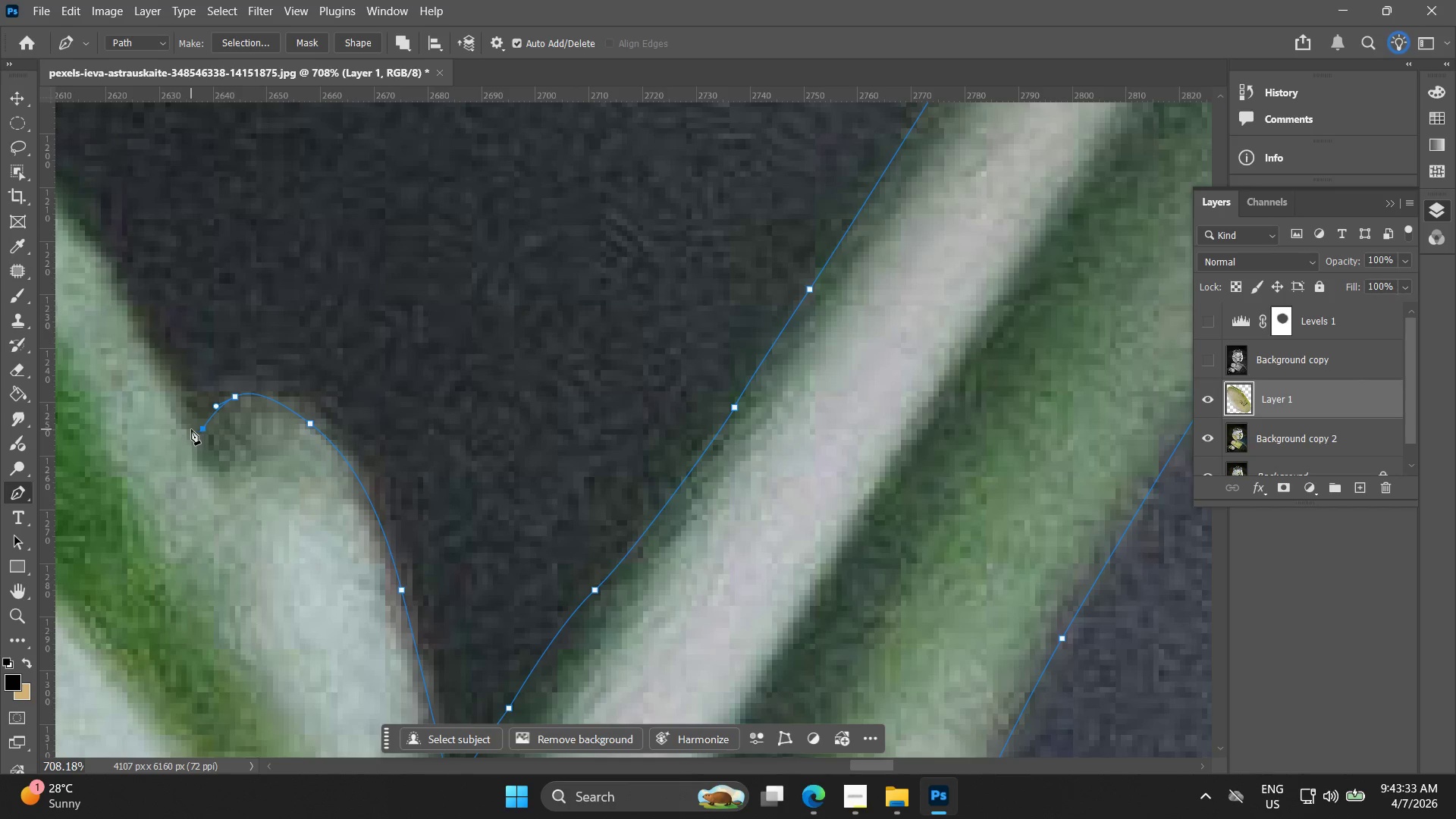 
key(Control+ControlLeft)
 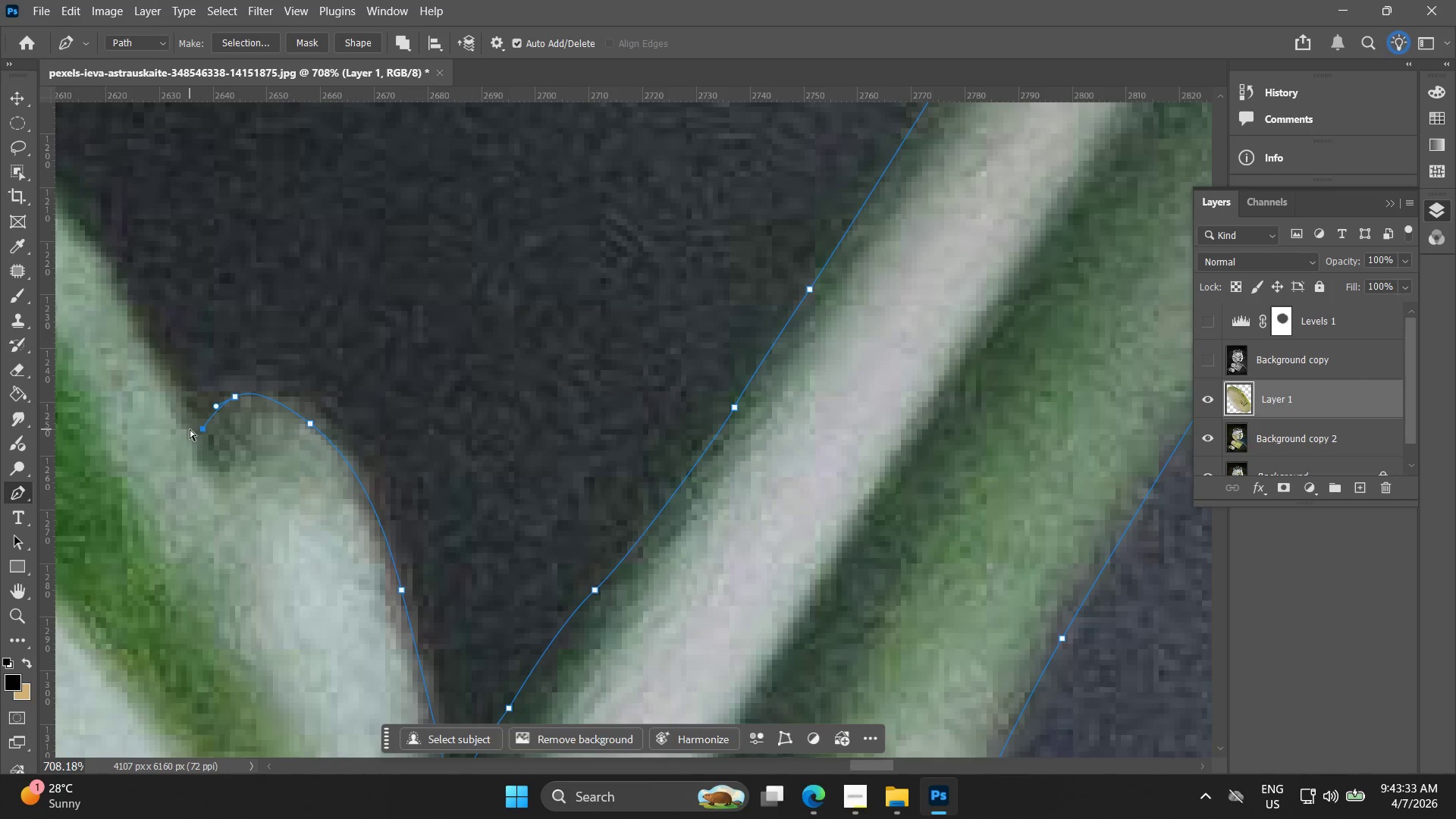 
key(Control+Z)
 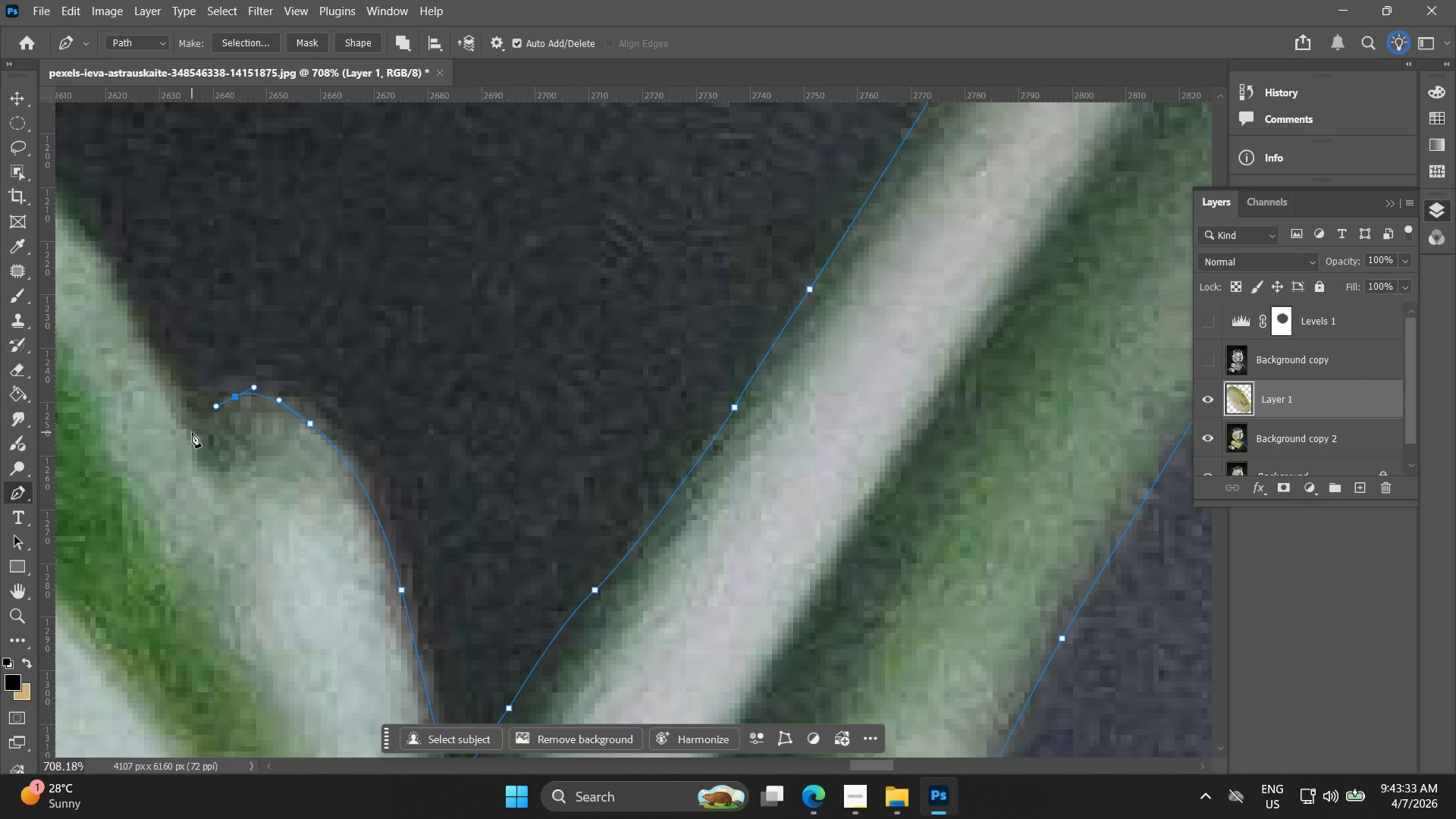 
left_click([193, 432])
 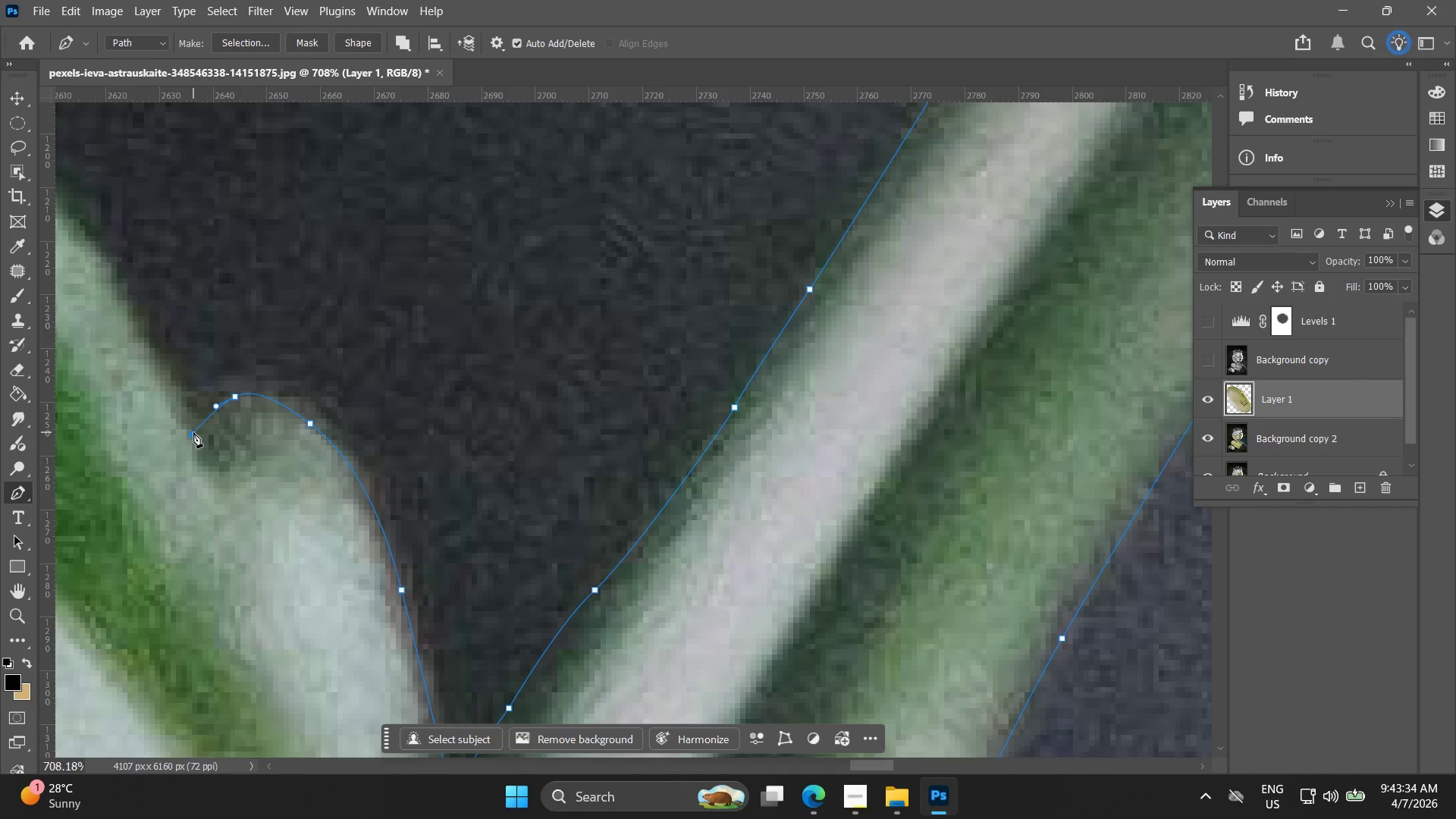 
hold_key(key=Space, duration=0.45)
 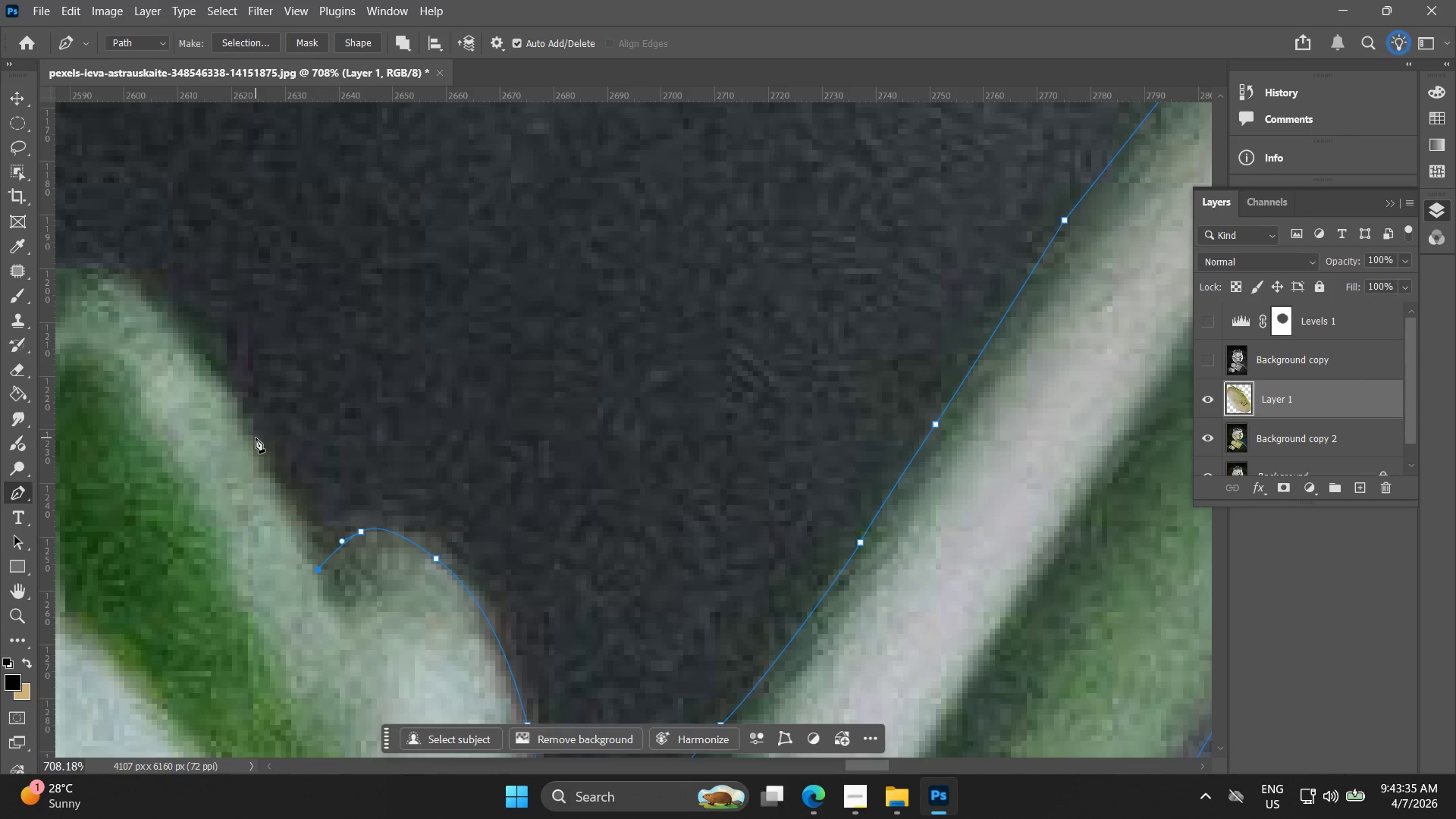 
left_click_drag(start_coordinate=[191, 419], to_coordinate=[317, 554])
 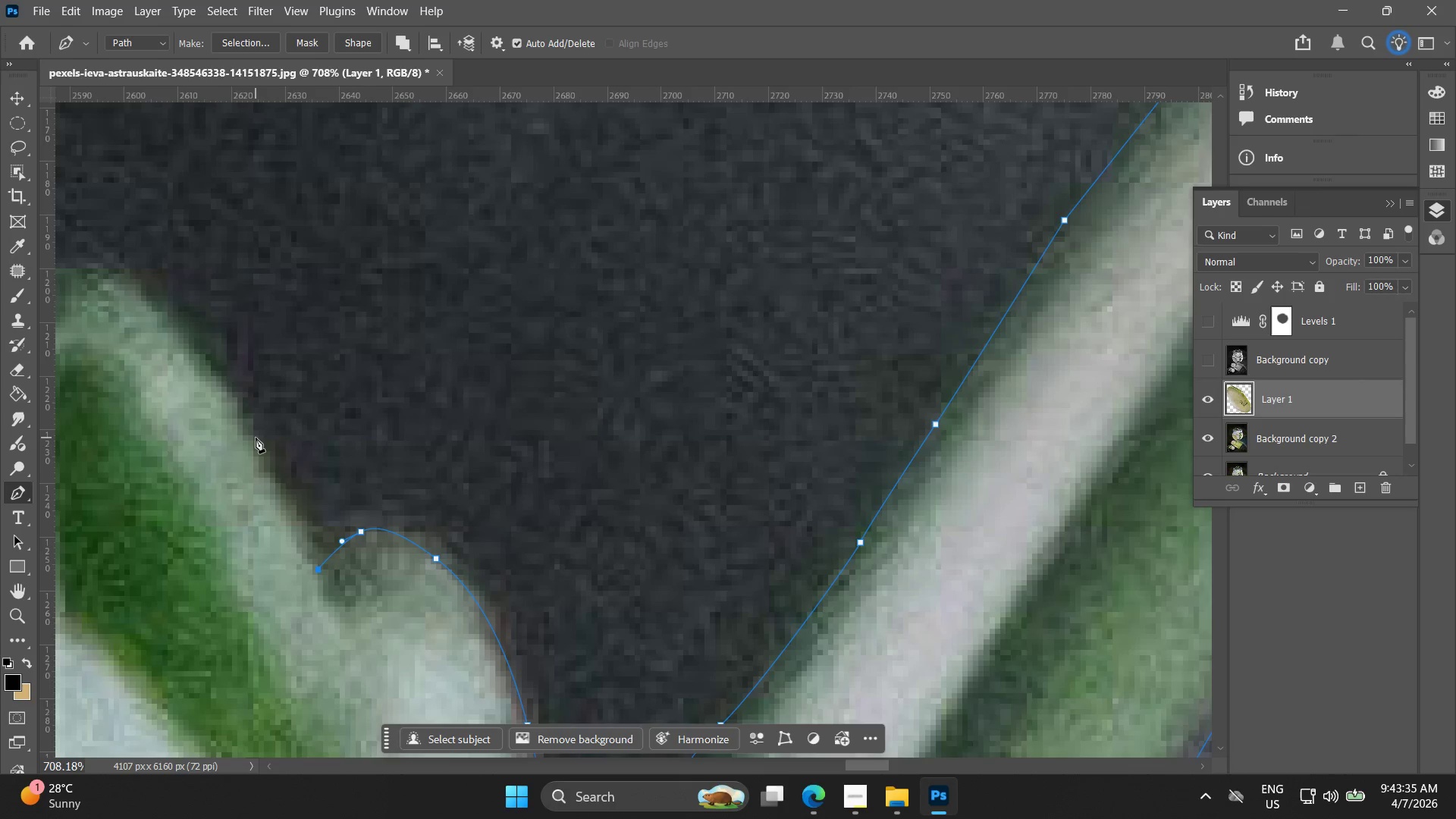 
left_click_drag(start_coordinate=[256, 438], to_coordinate=[224, 384])
 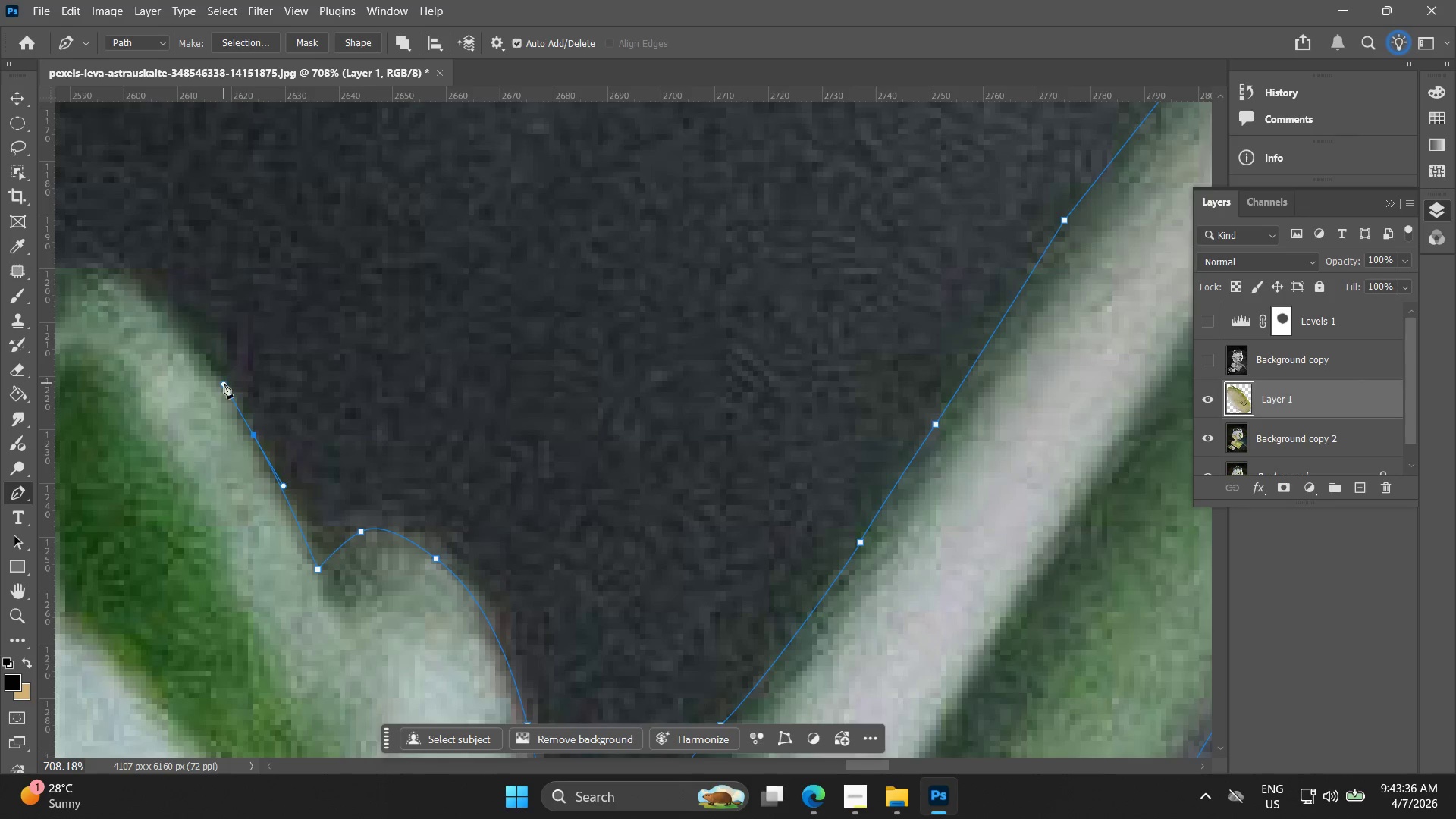 
hold_key(key=Space, duration=0.45)
 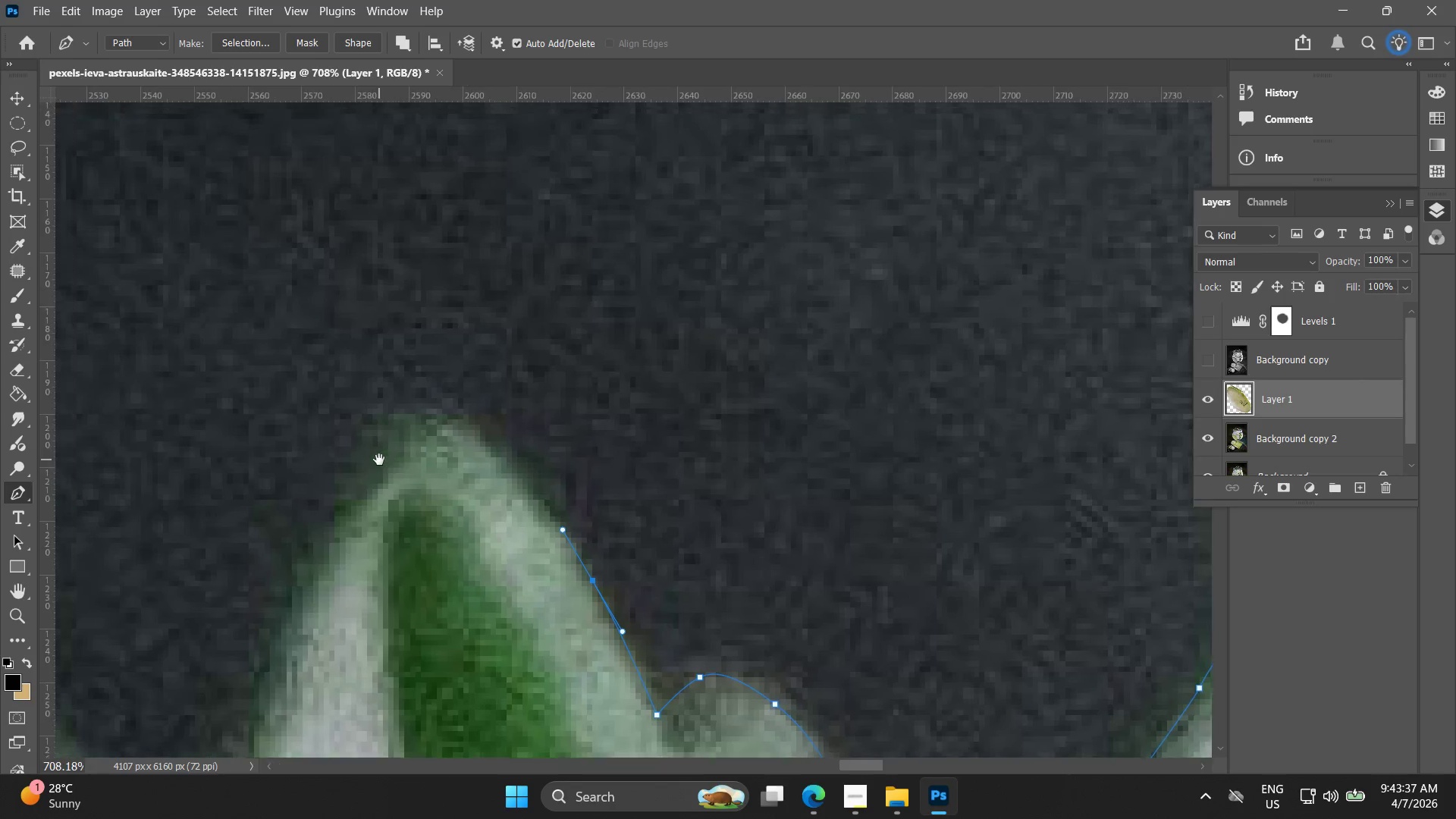 
left_click_drag(start_coordinate=[226, 390], to_coordinate=[379, 460])
 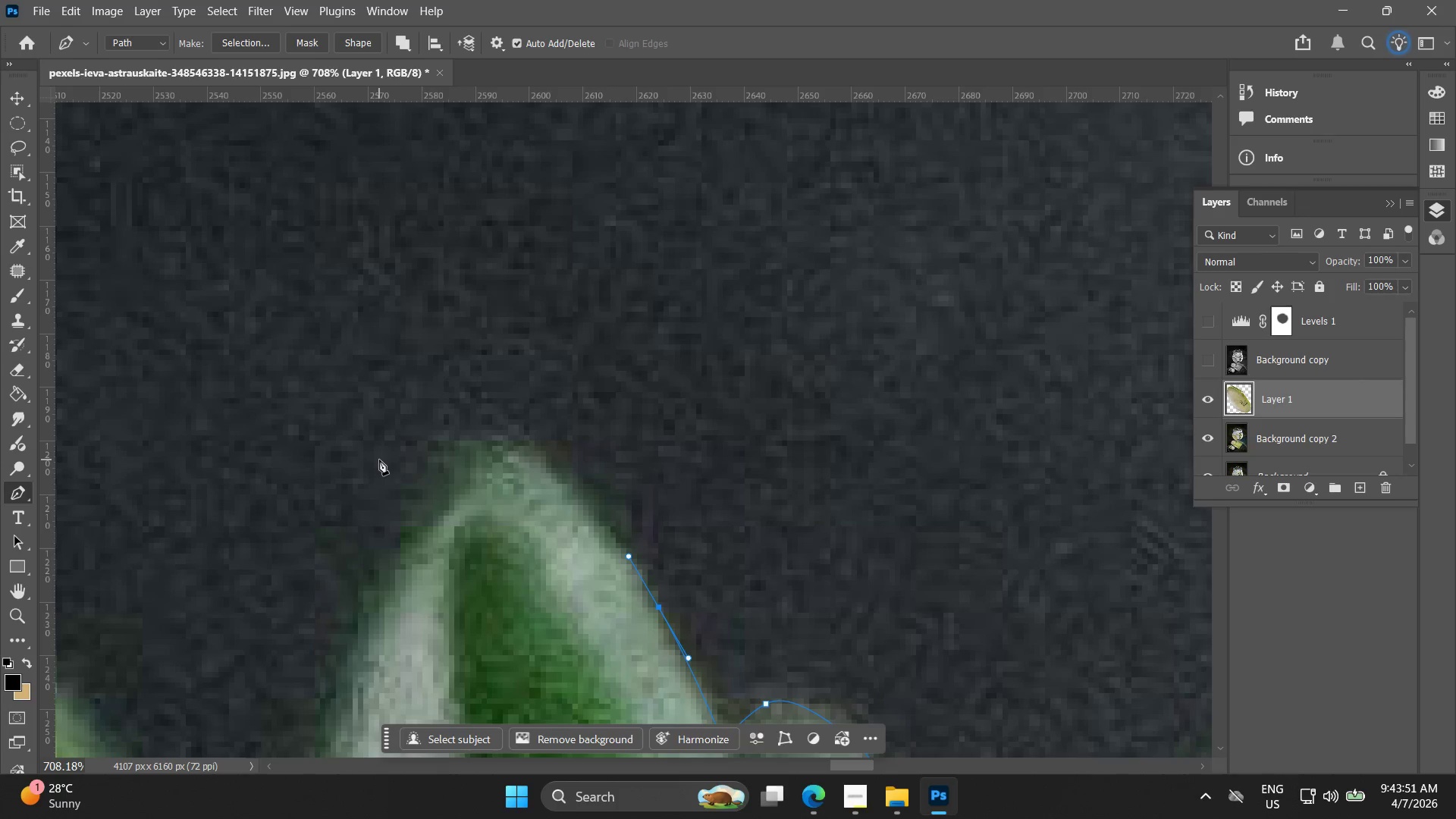 
wait(19.5)
 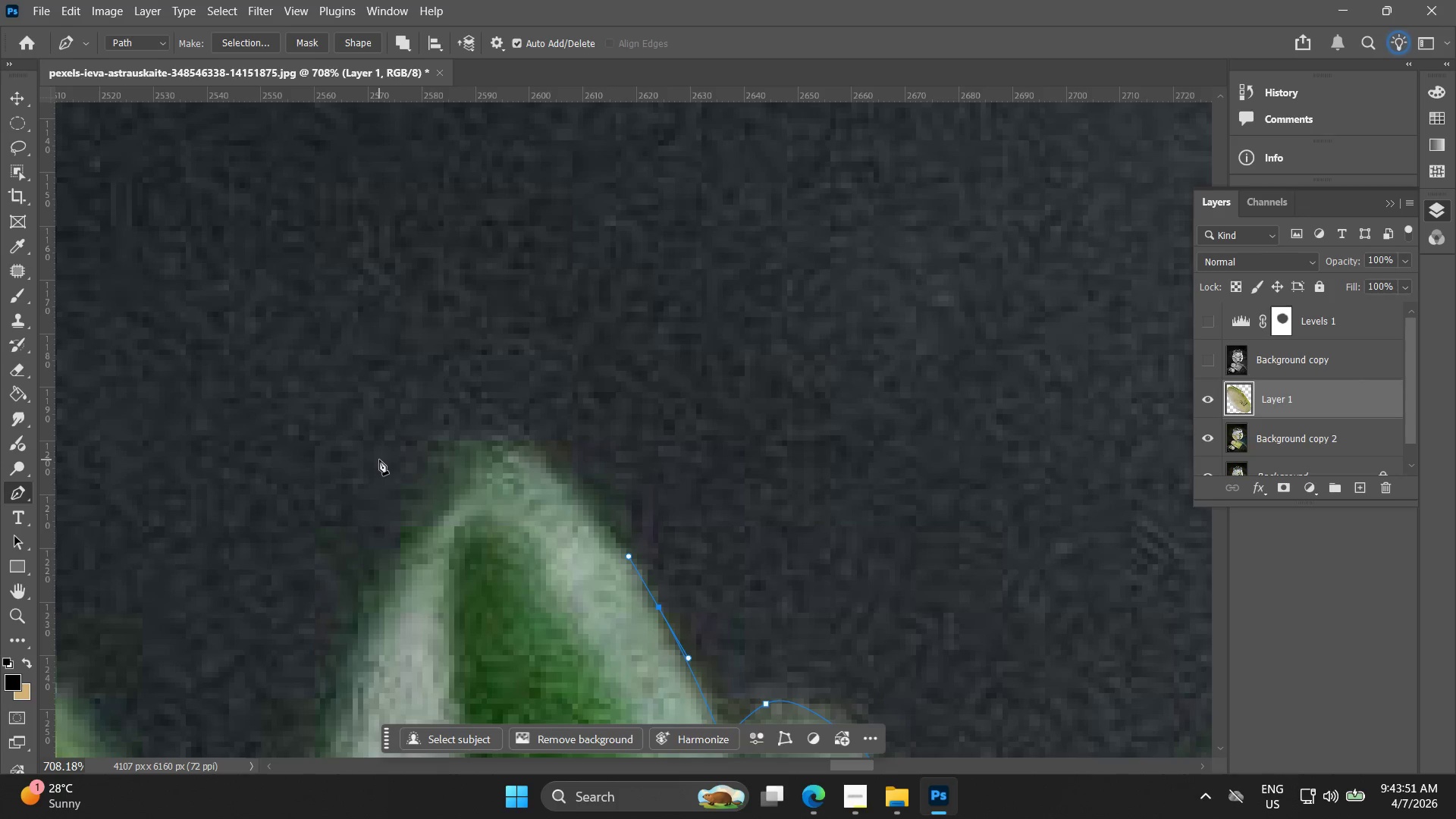 
left_click_drag(start_coordinate=[537, 457], to_coordinate=[516, 441])
 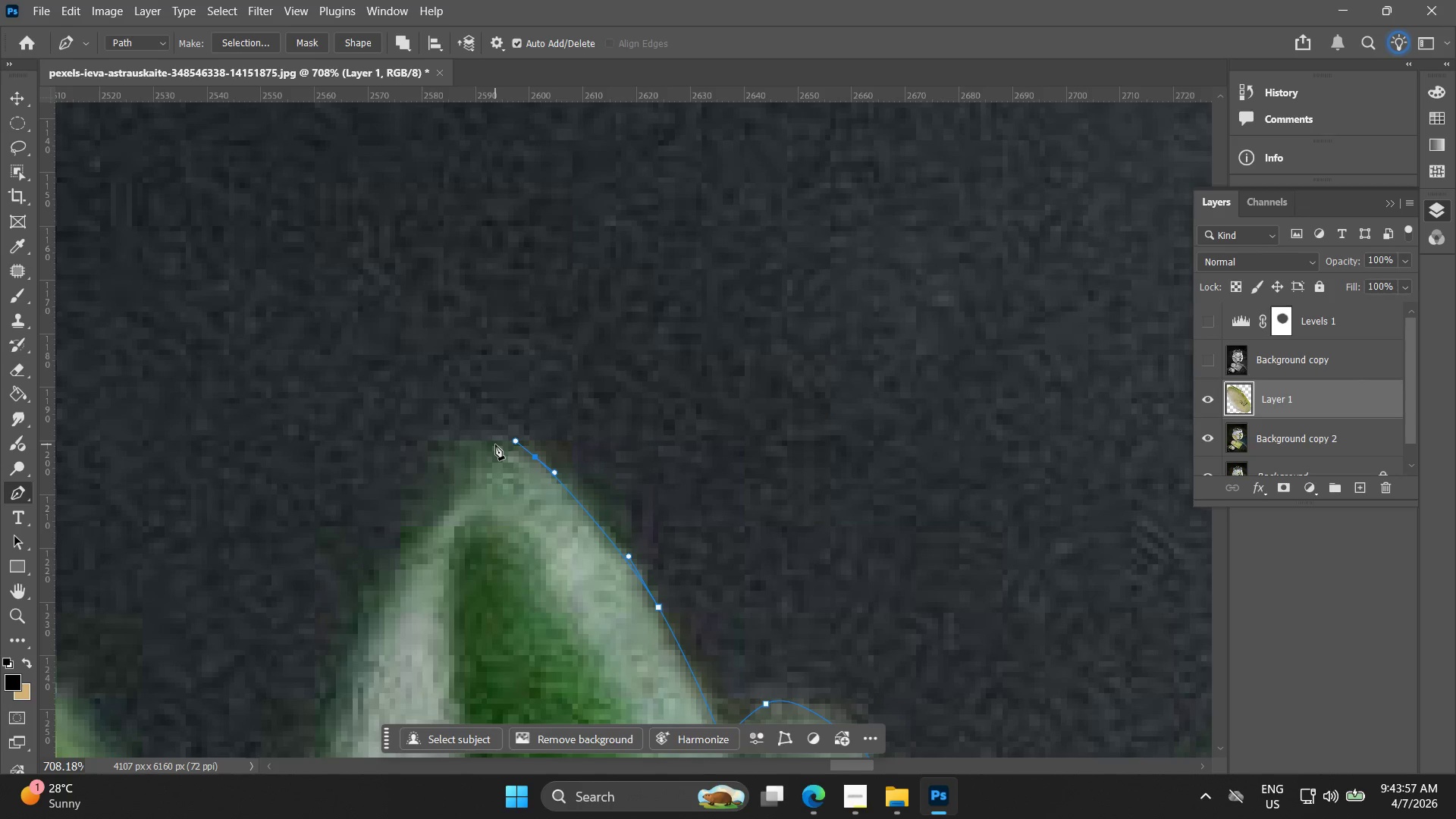 
left_click_drag(start_coordinate=[494, 446], to_coordinate=[466, 457])
 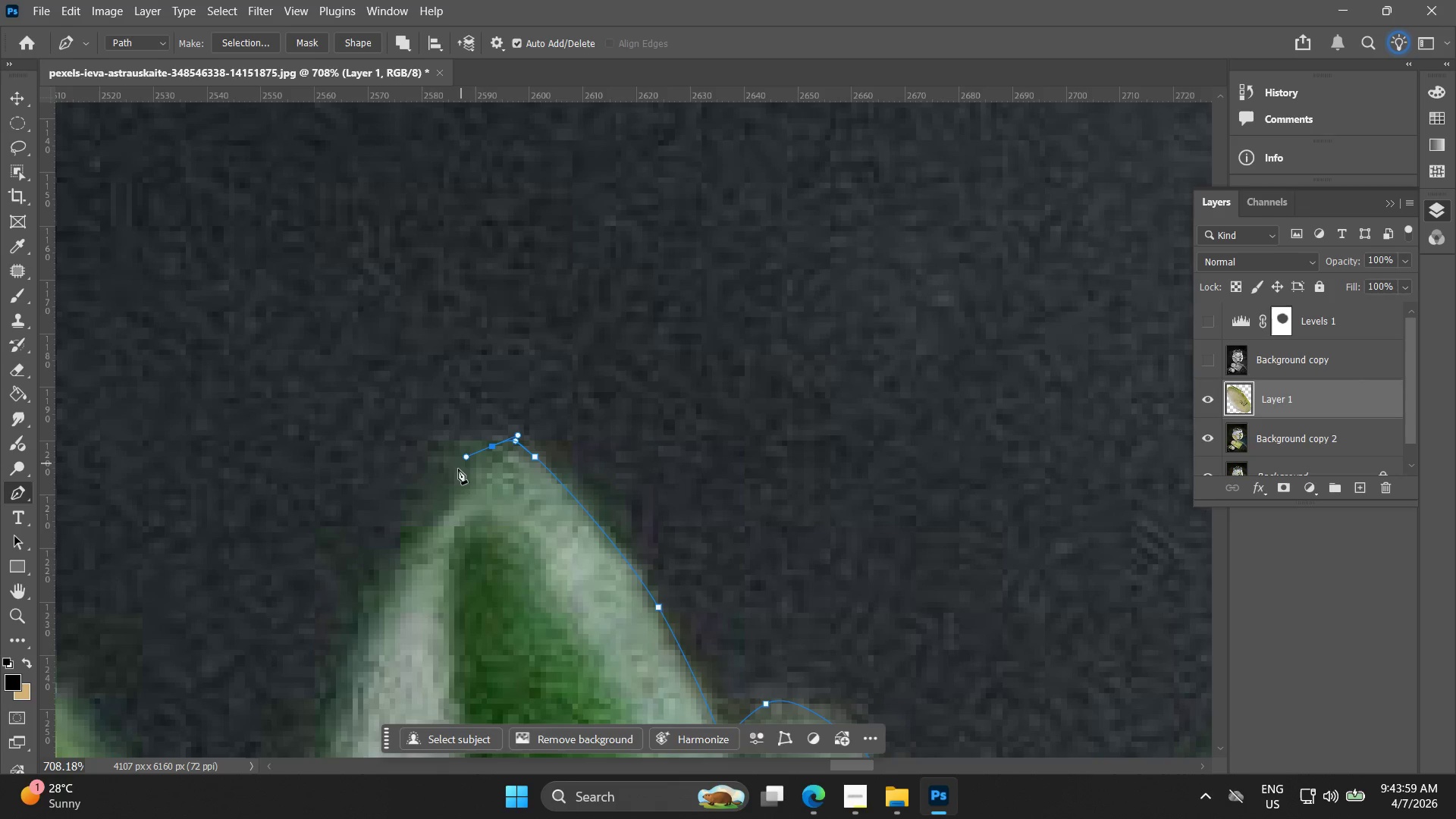 
hold_key(key=Space, duration=0.5)
 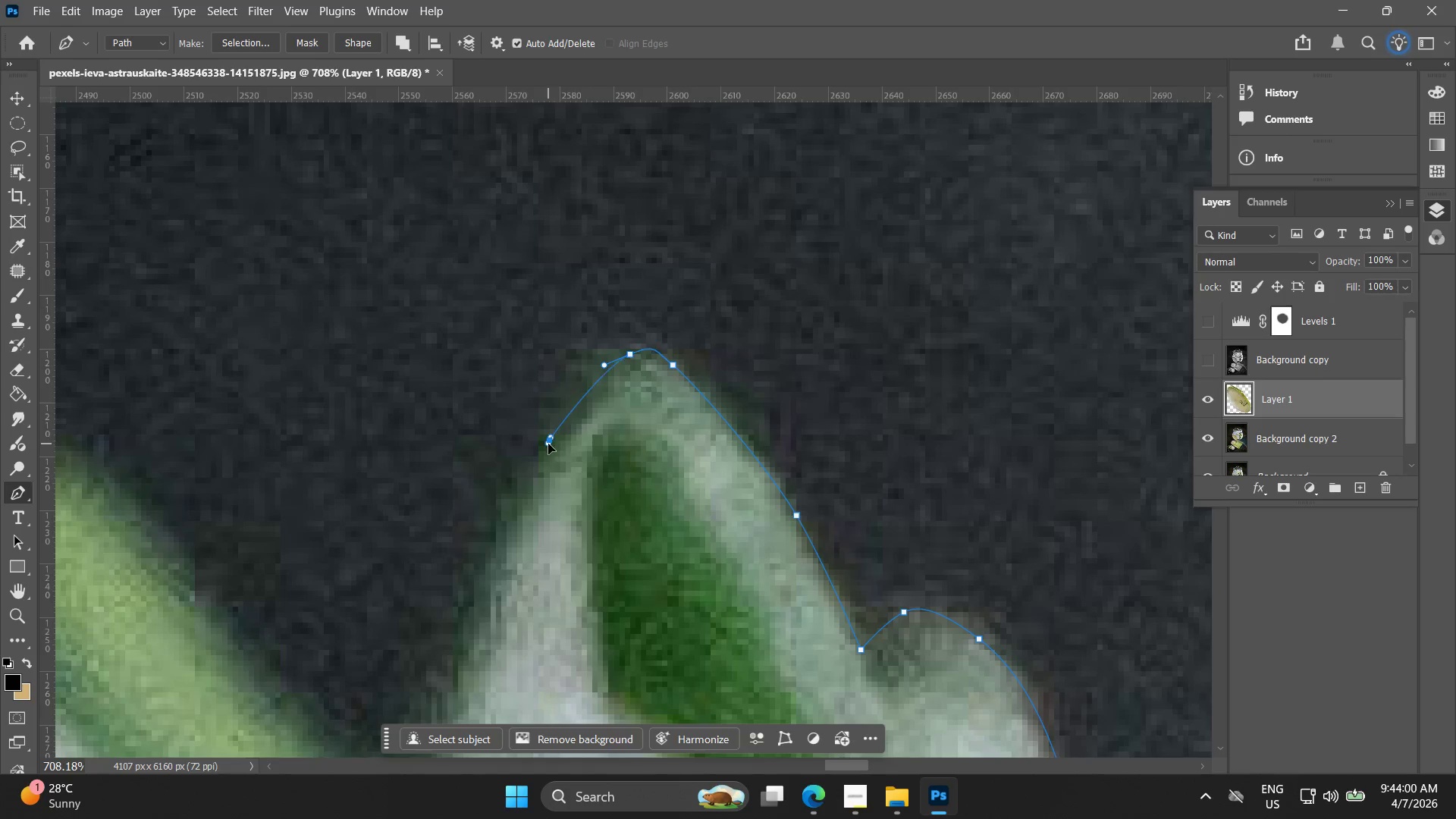 
left_click_drag(start_coordinate=[451, 488], to_coordinate=[589, 397])
 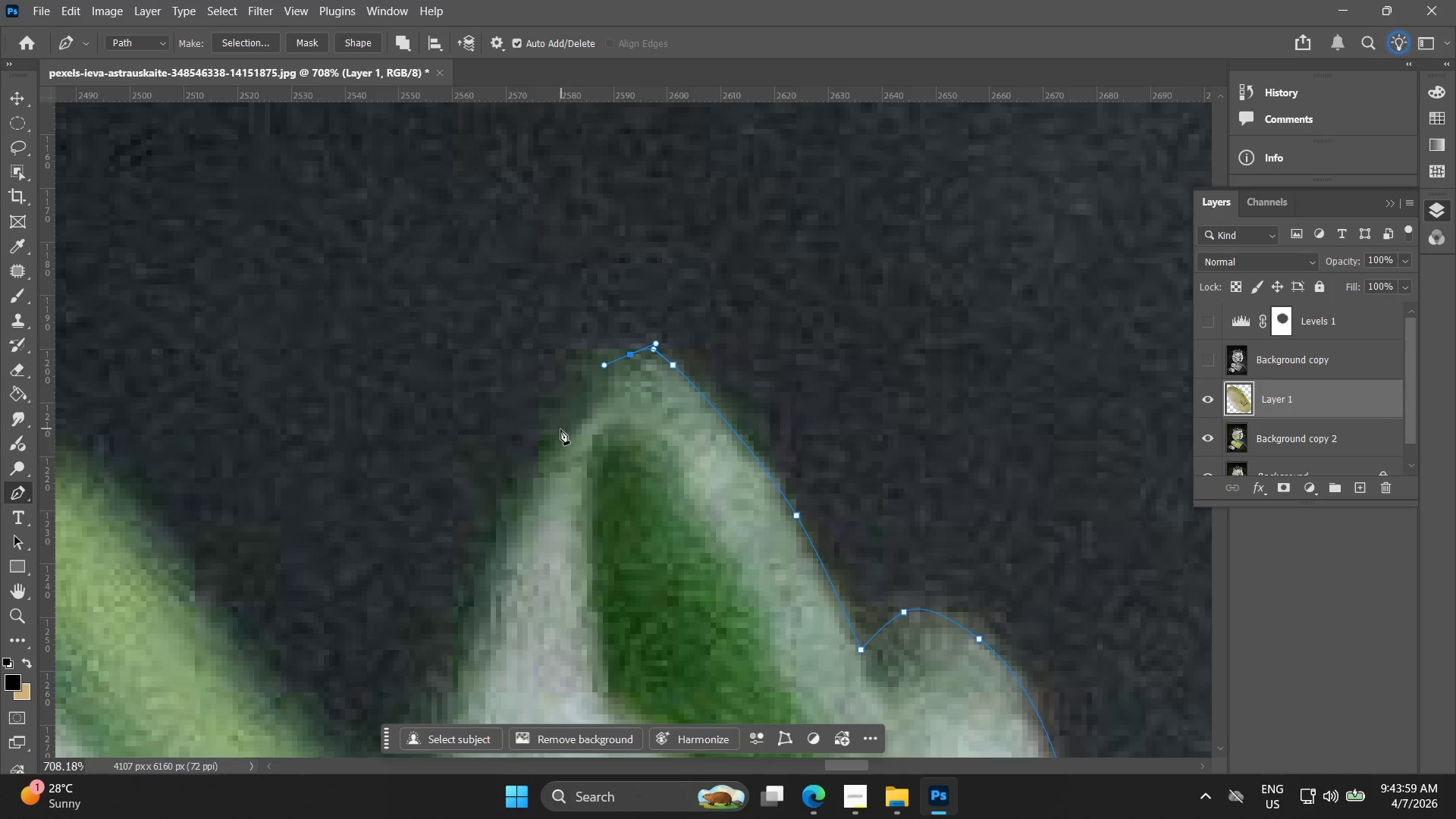 
left_click_drag(start_coordinate=[551, 441], to_coordinate=[536, 461])
 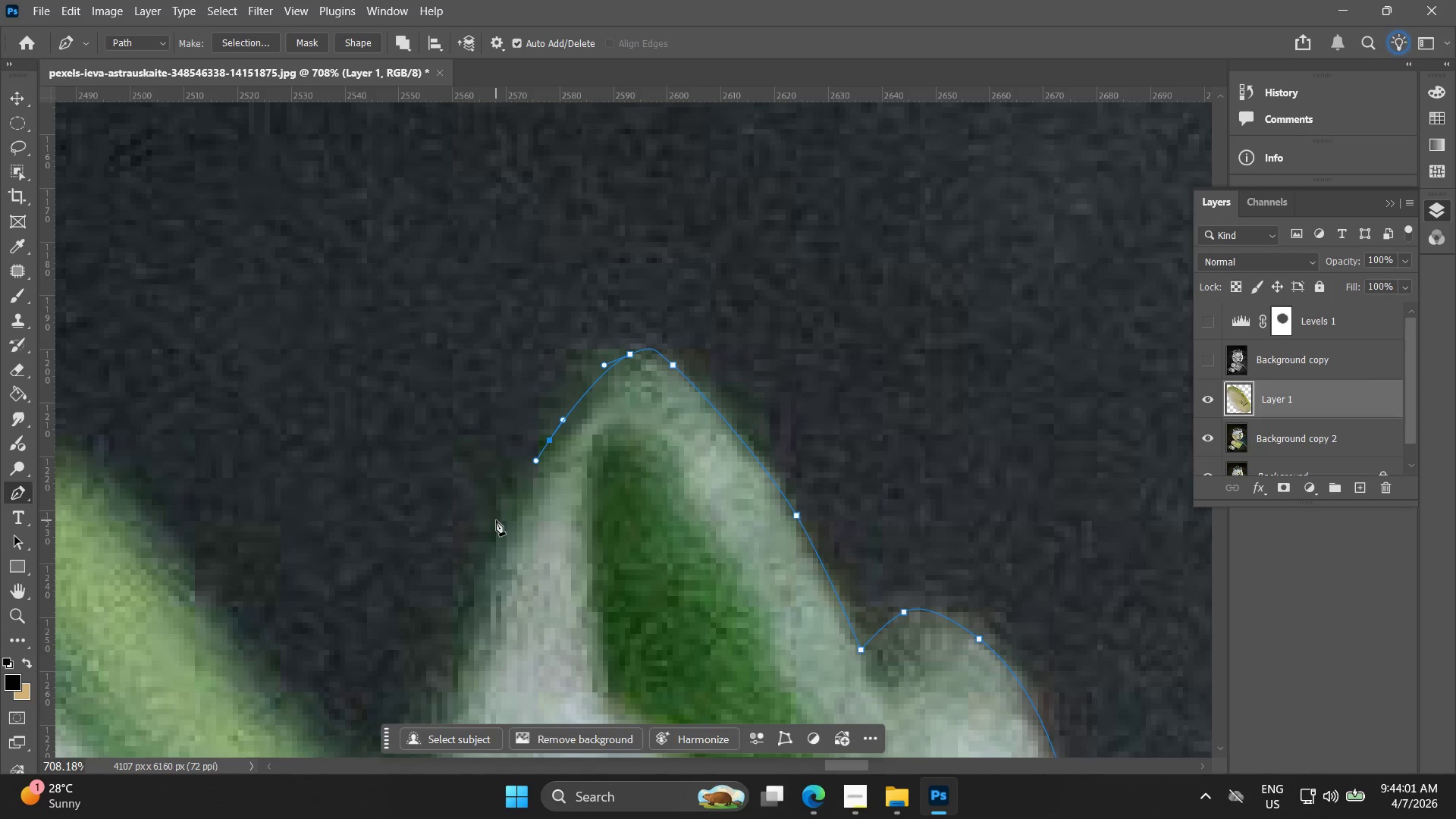 
left_click_drag(start_coordinate=[494, 531], to_coordinate=[493, 548])
 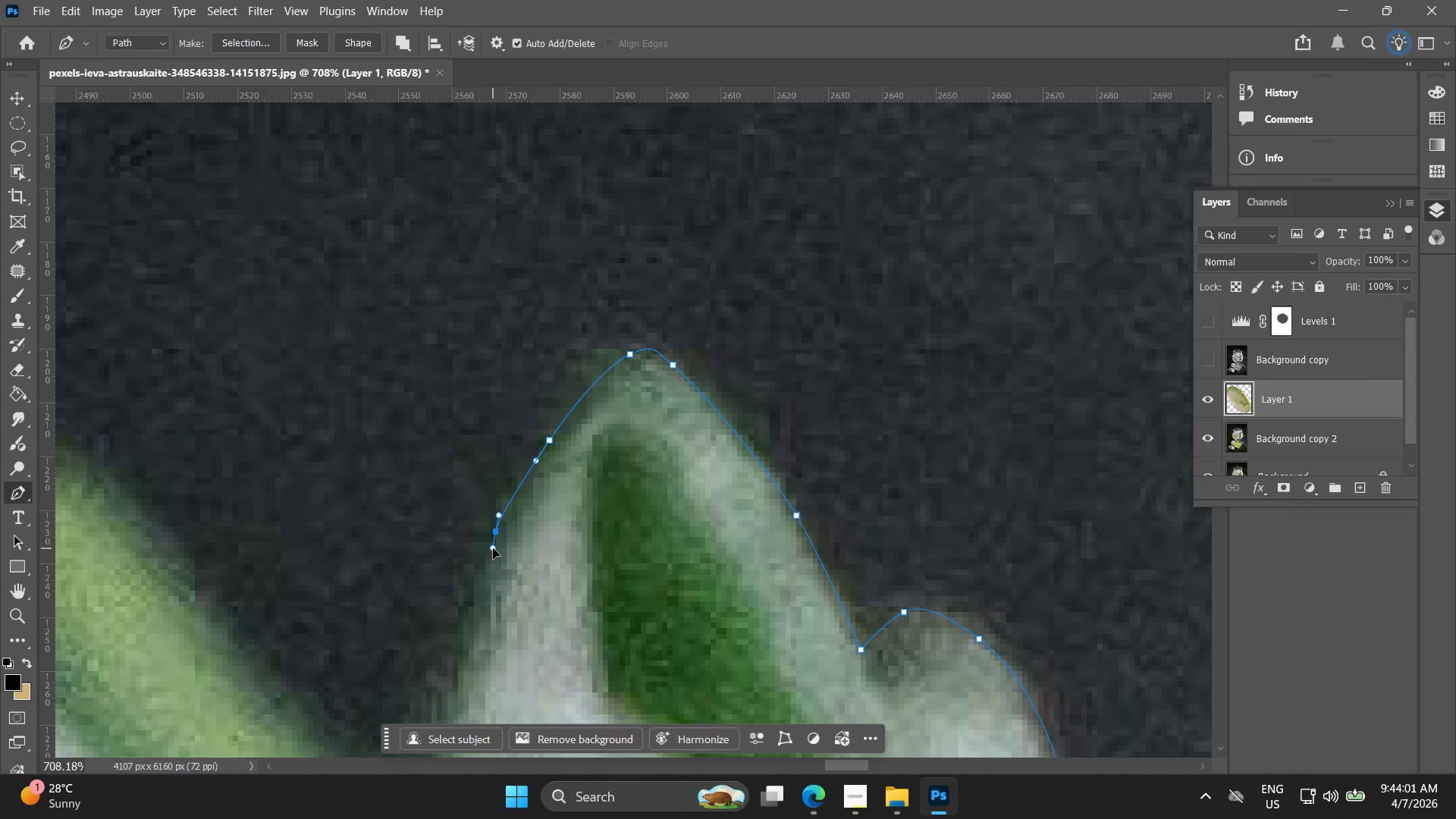 
key(Control+ControlLeft)
 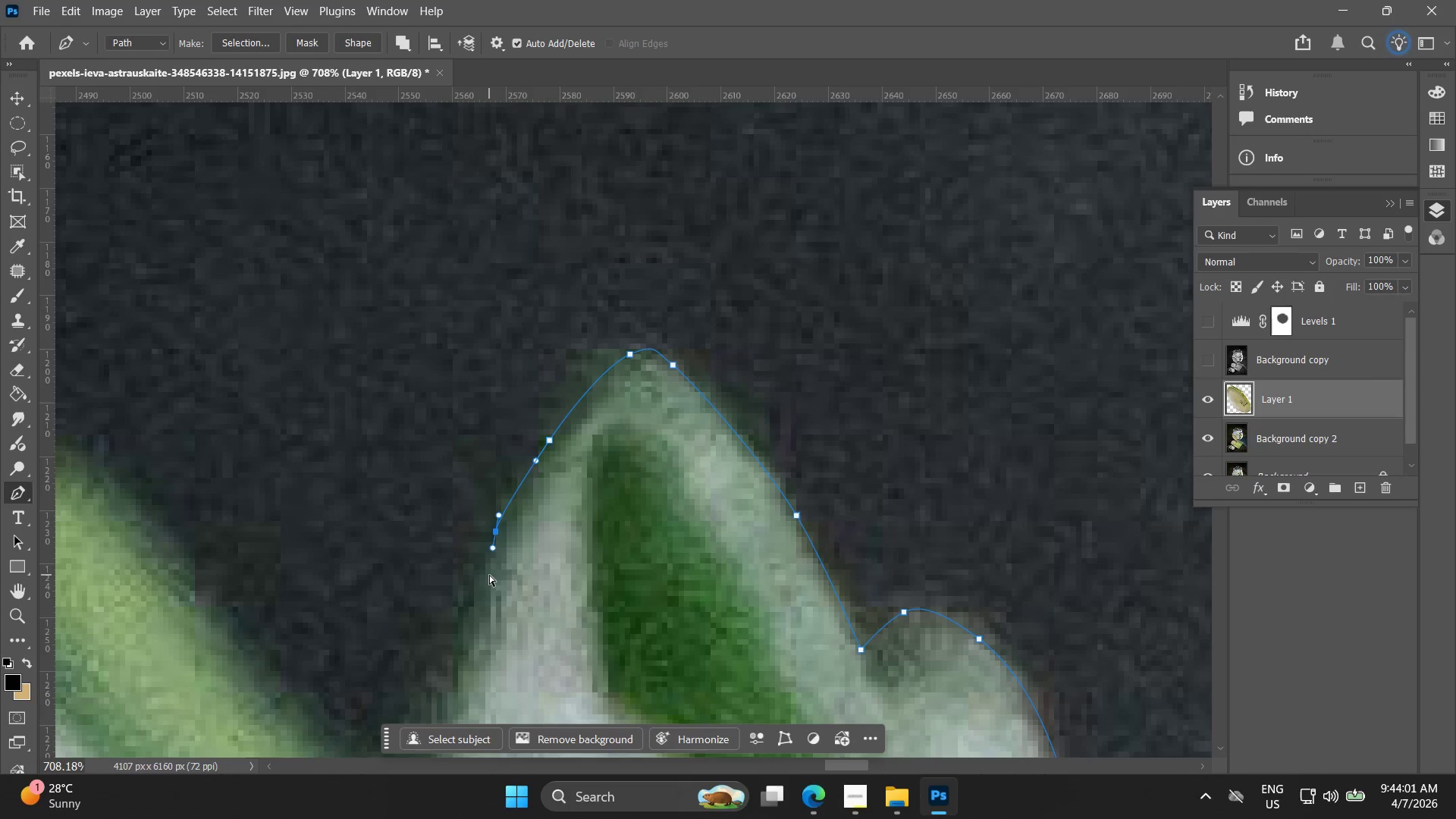 
key(Control+Z)
 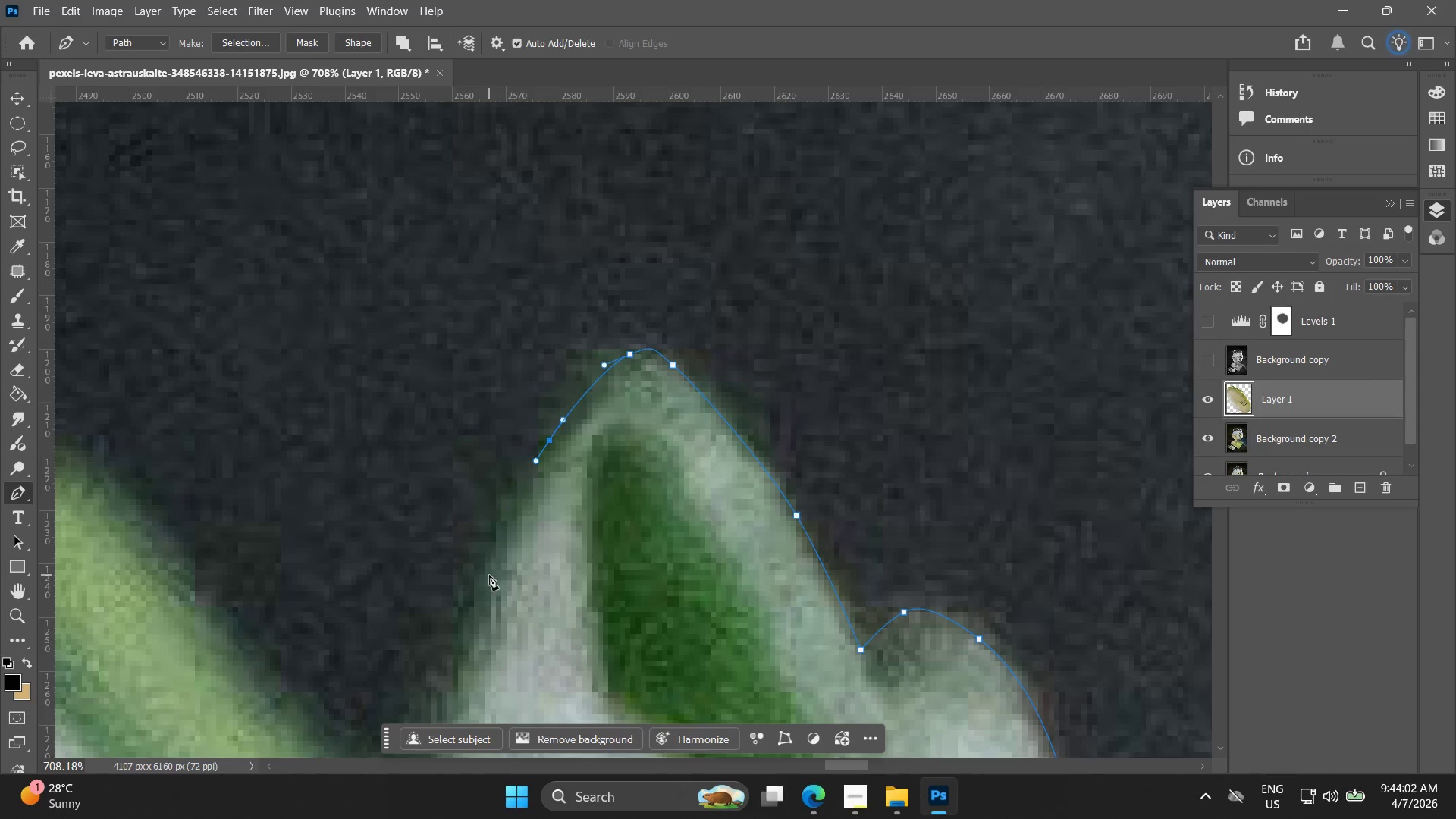 
left_click_drag(start_coordinate=[489, 575], to_coordinate=[479, 601])
 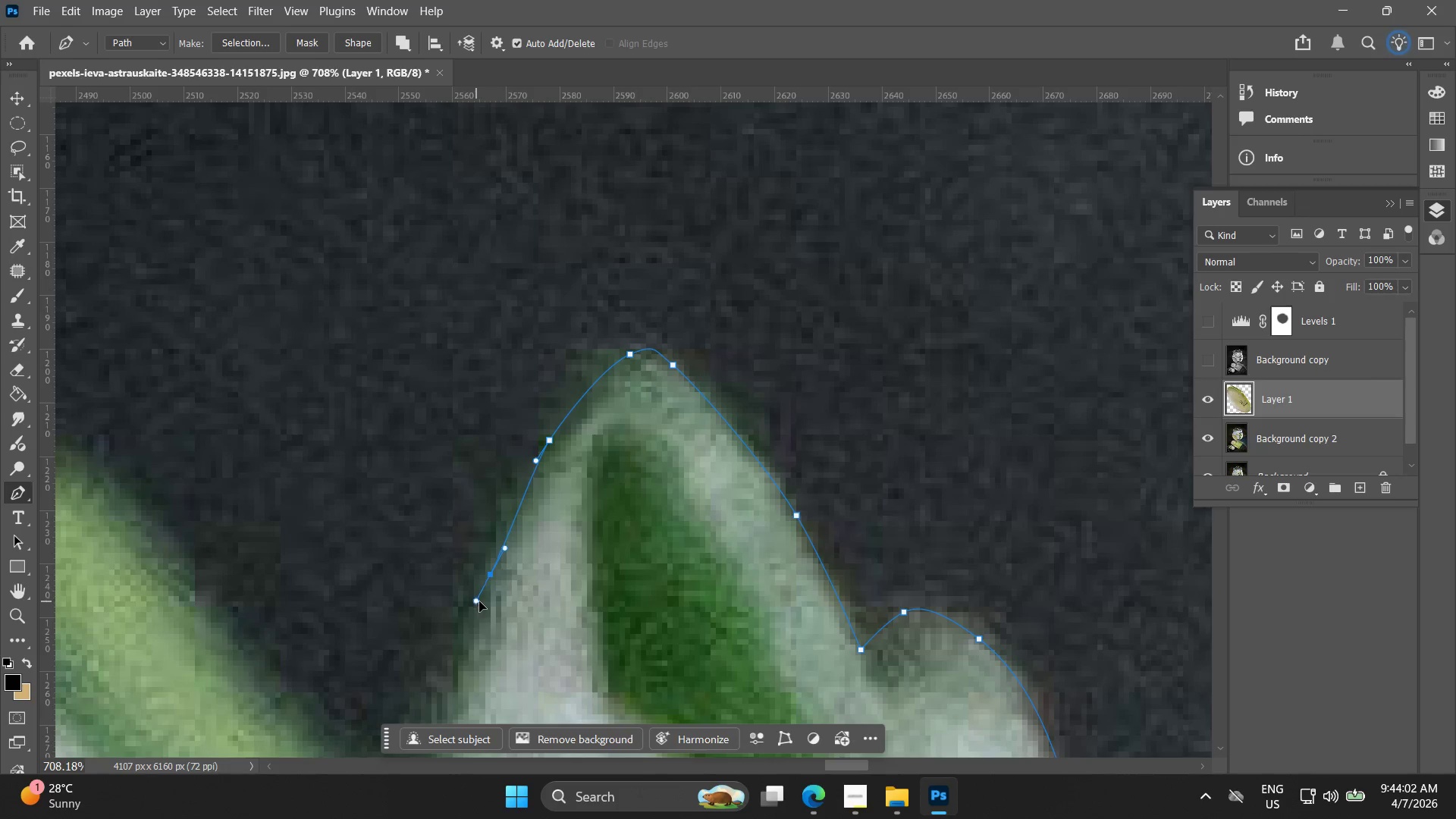 
key(Control+ControlLeft)
 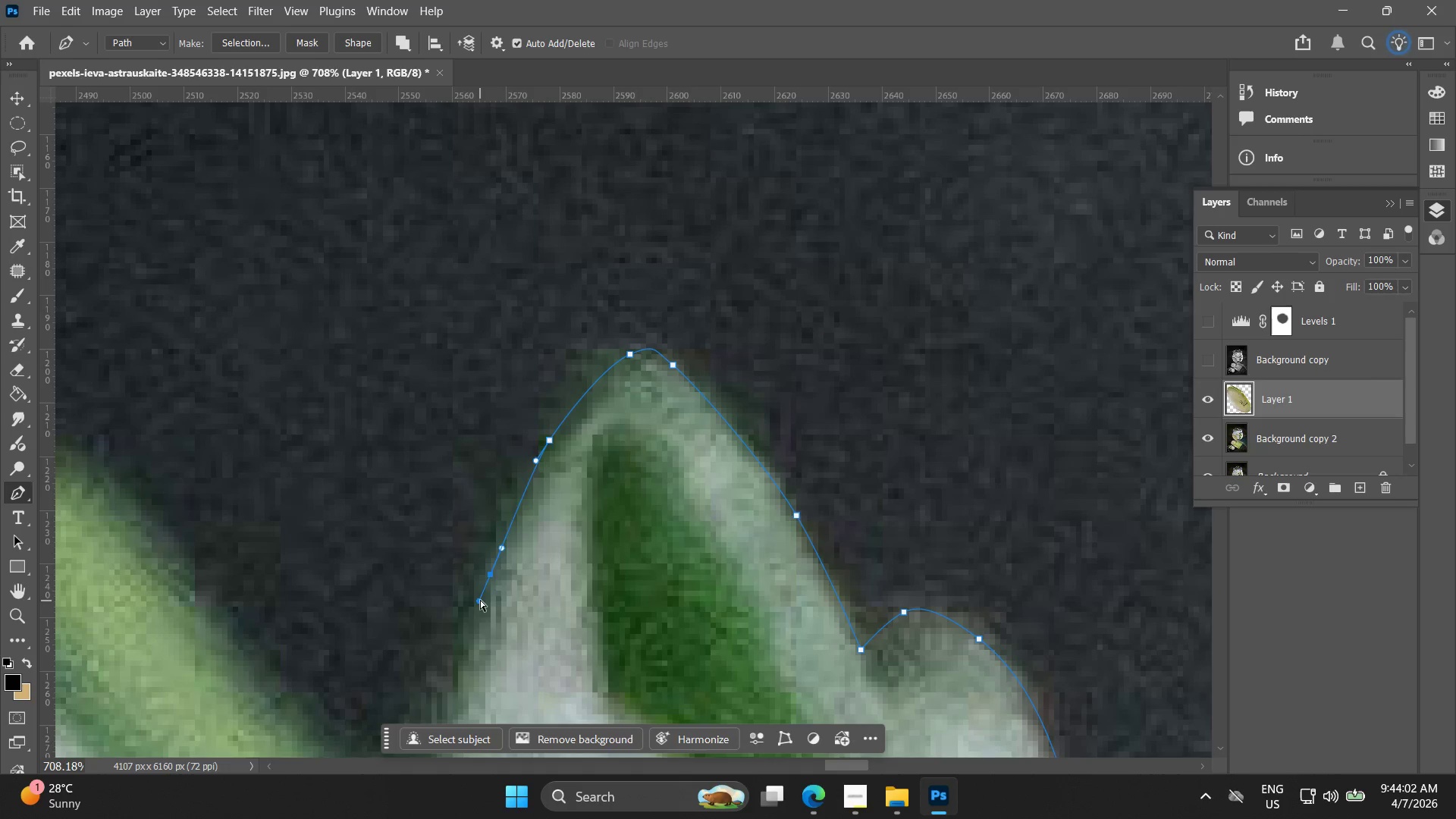 
key(Control+Z)
 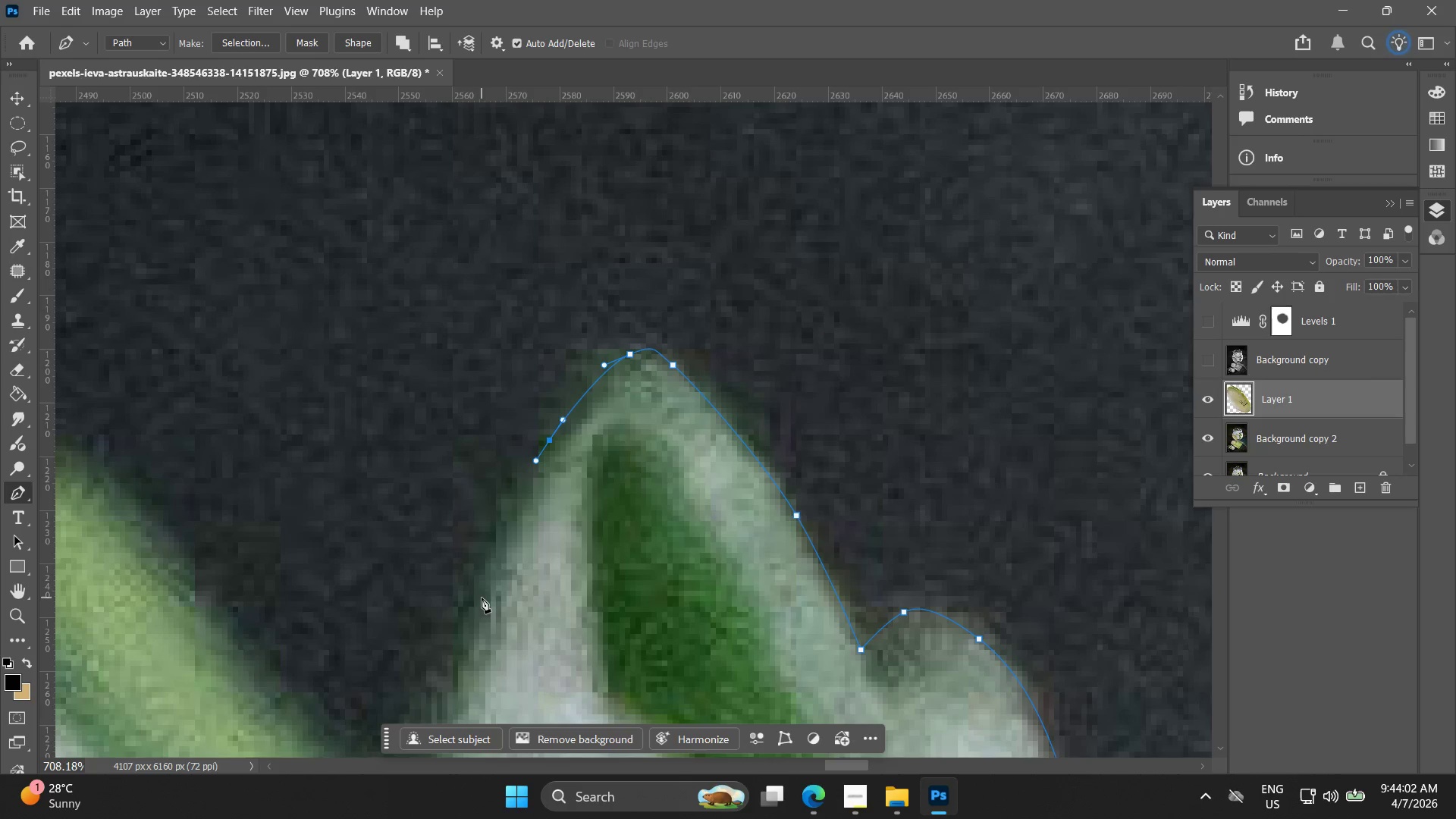 
left_click_drag(start_coordinate=[482, 598], to_coordinate=[468, 658])
 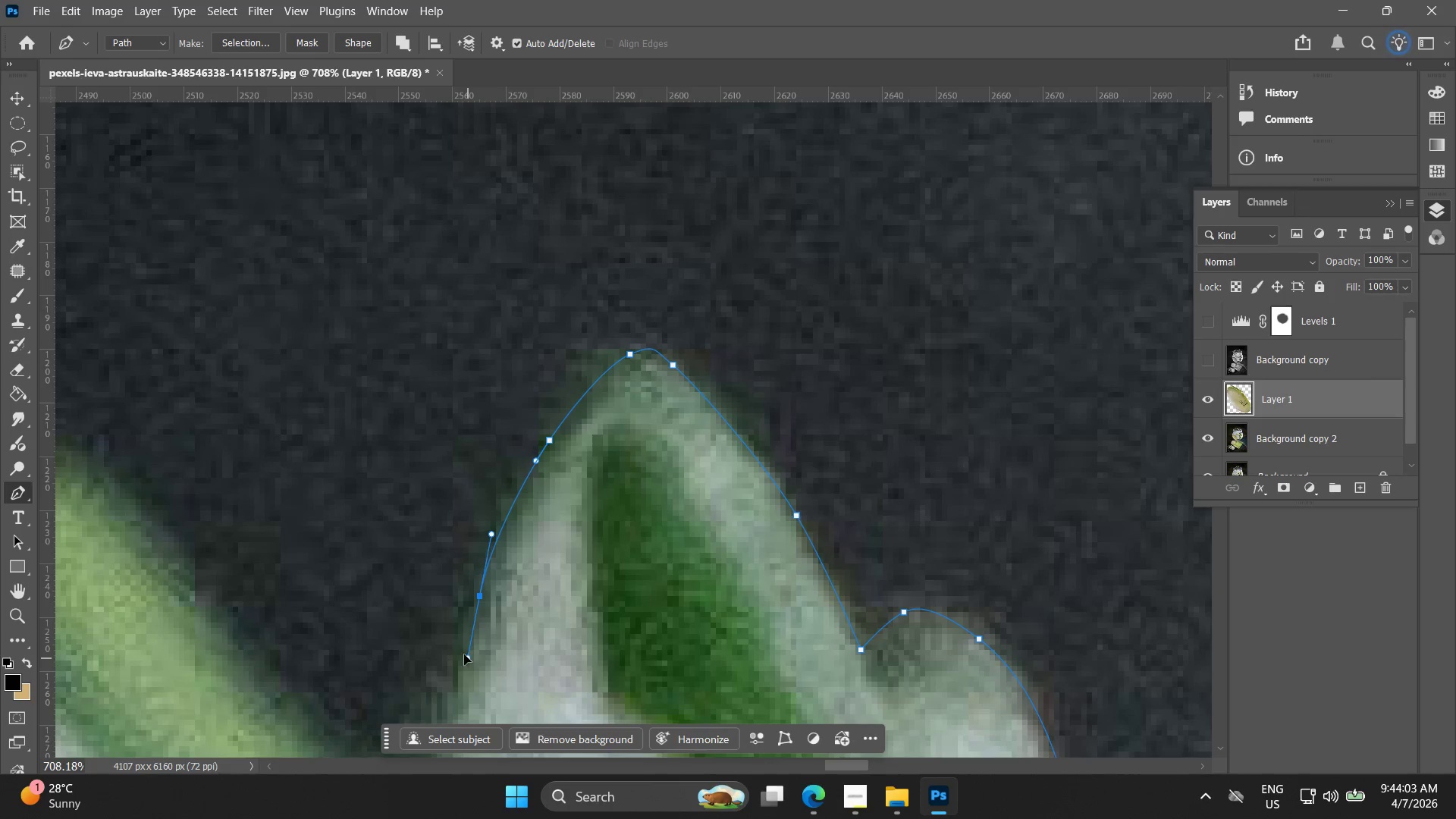 
hold_key(key=Space, duration=0.45)
 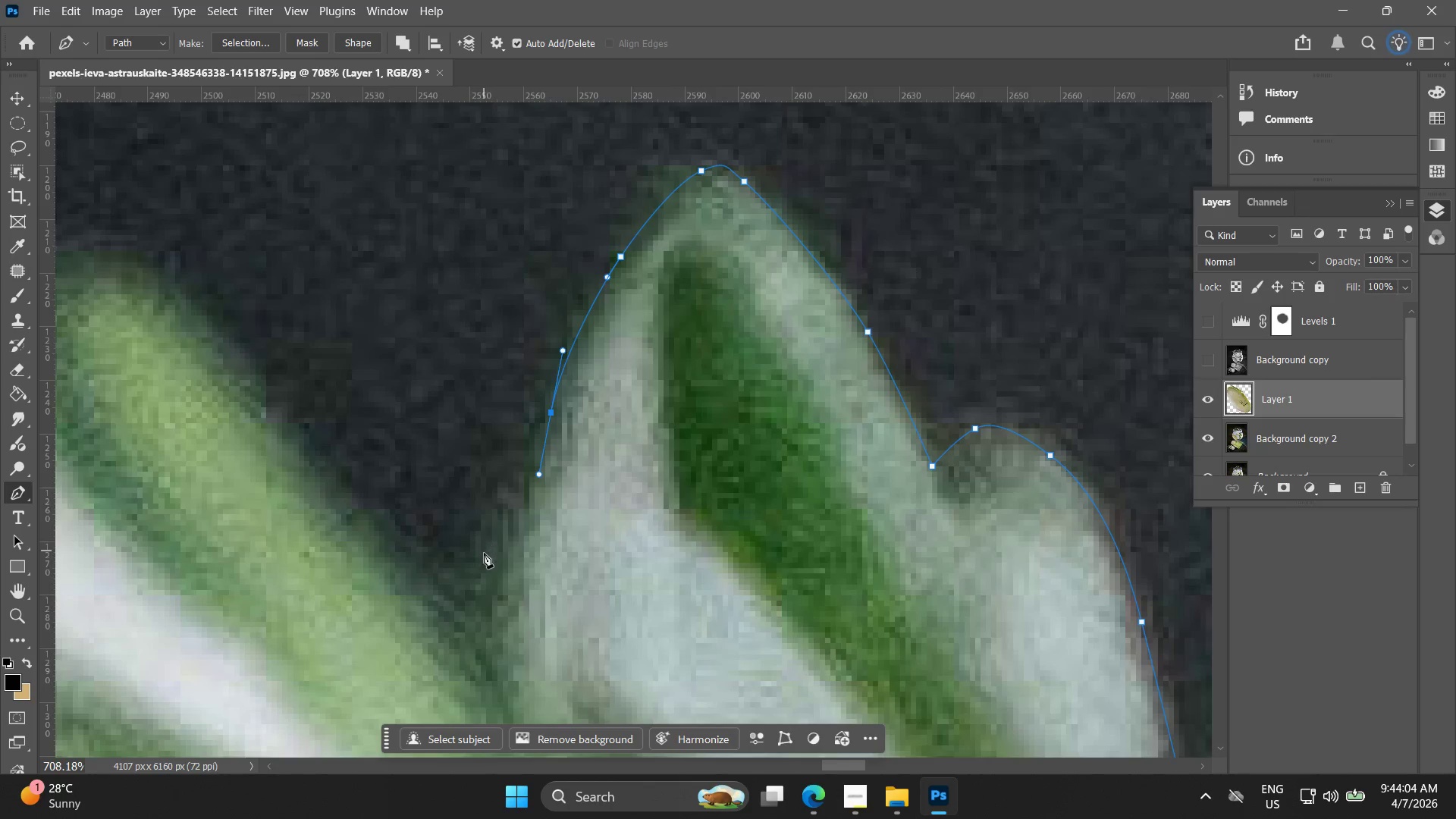 
left_click_drag(start_coordinate=[471, 641], to_coordinate=[538, 470])
 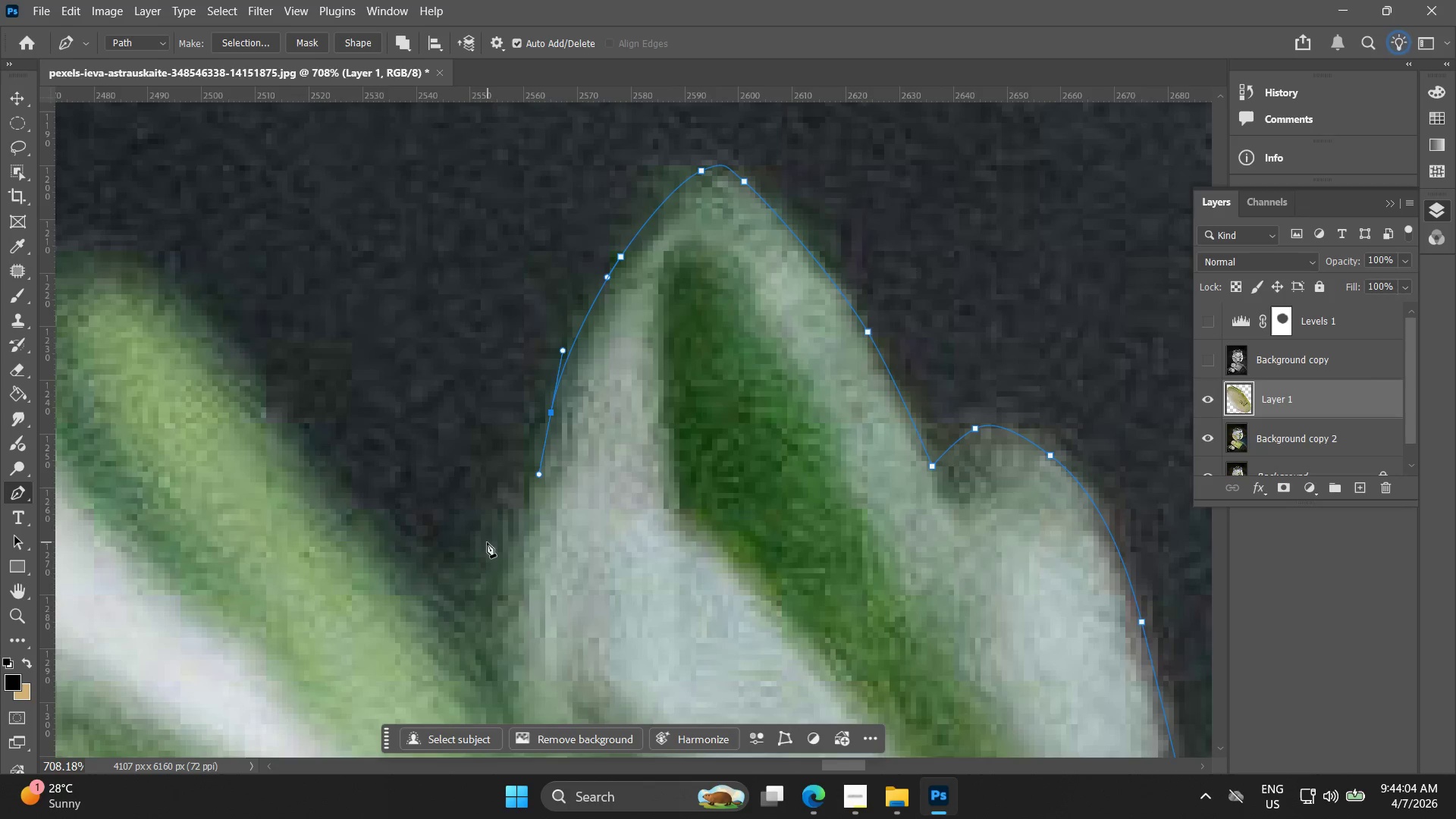 
left_click_drag(start_coordinate=[486, 562], to_coordinate=[483, 592])
 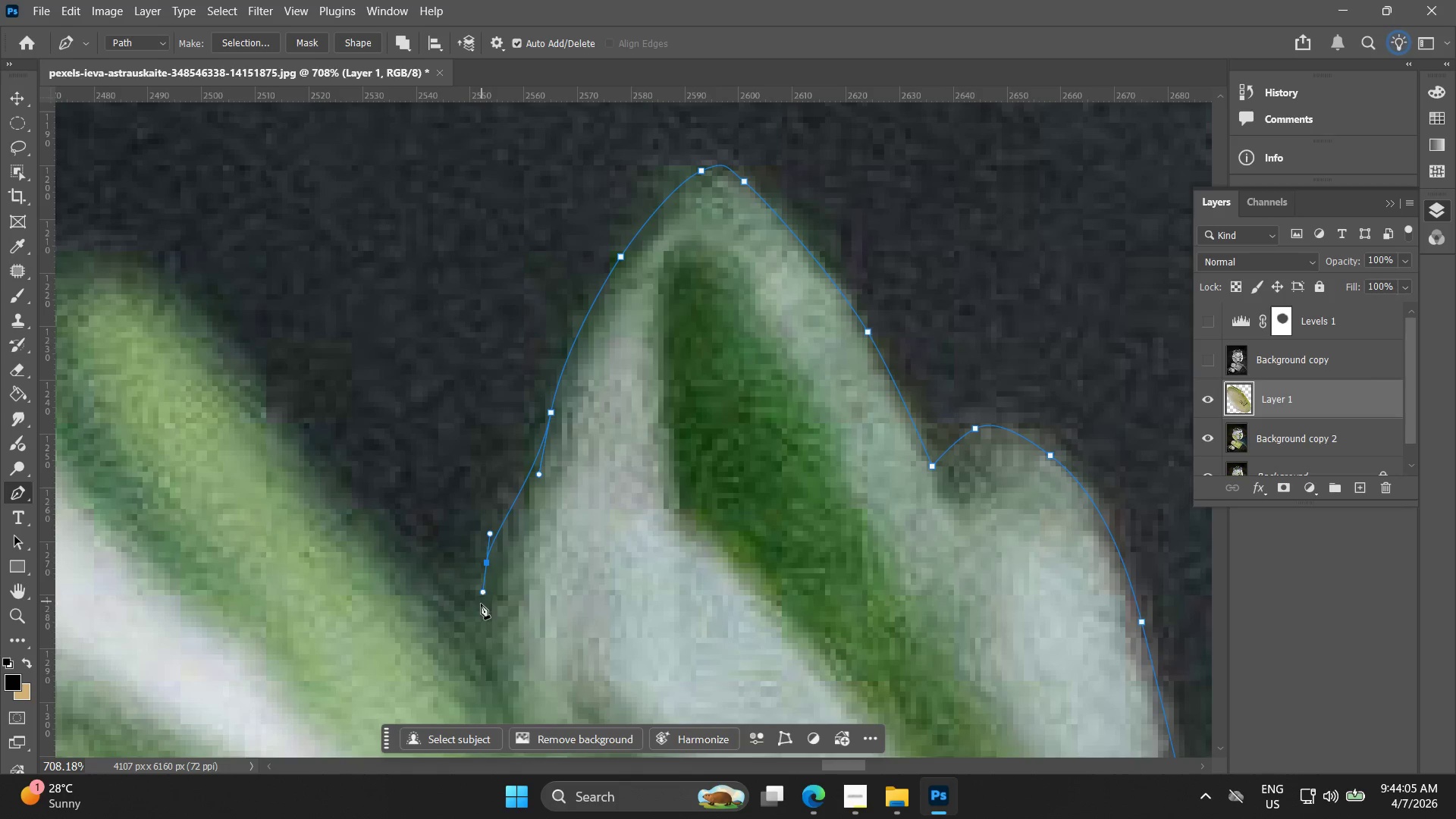 
hold_key(key=Space, duration=0.41)
 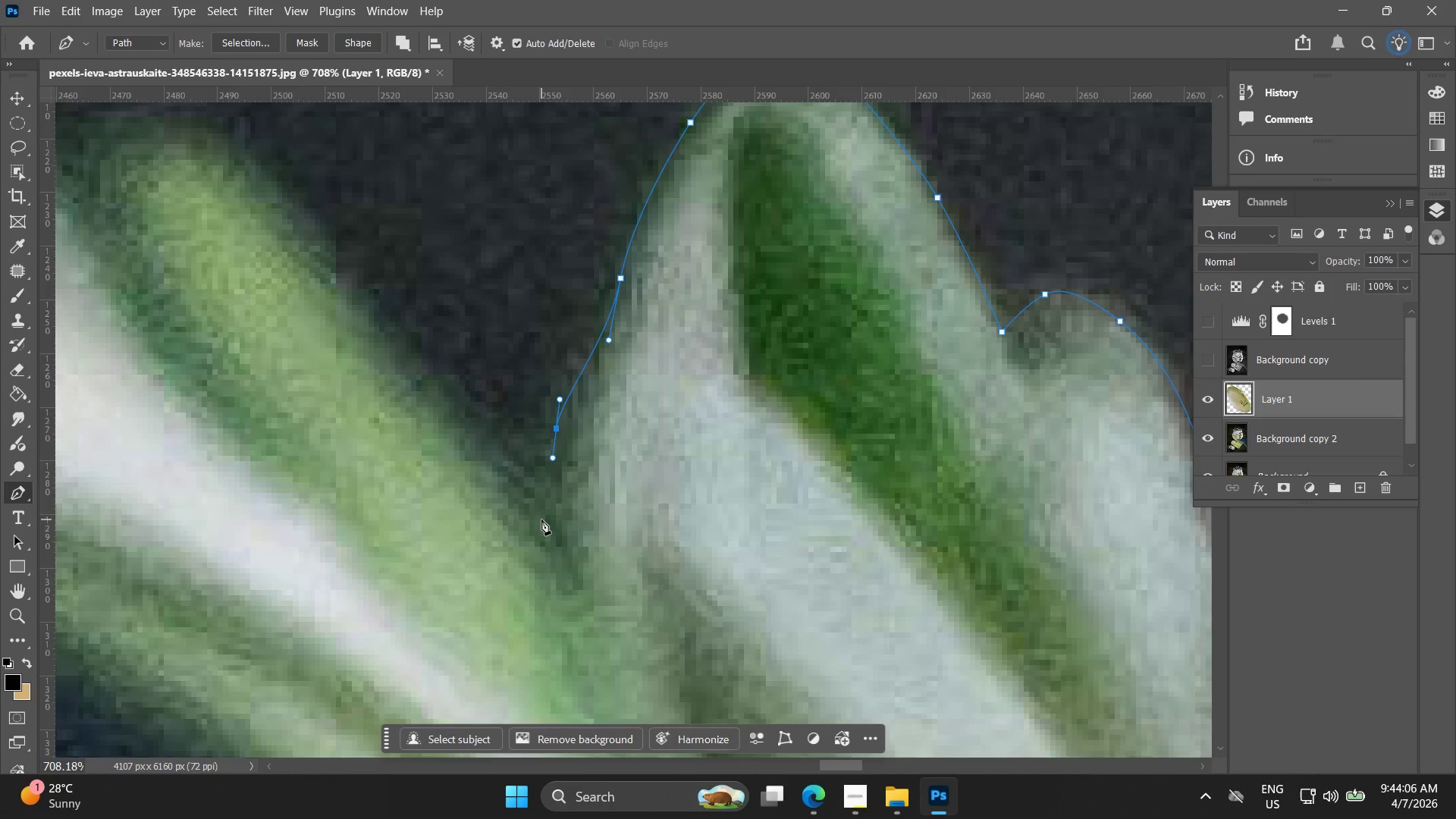 
left_click_drag(start_coordinate=[490, 604], to_coordinate=[560, 470])
 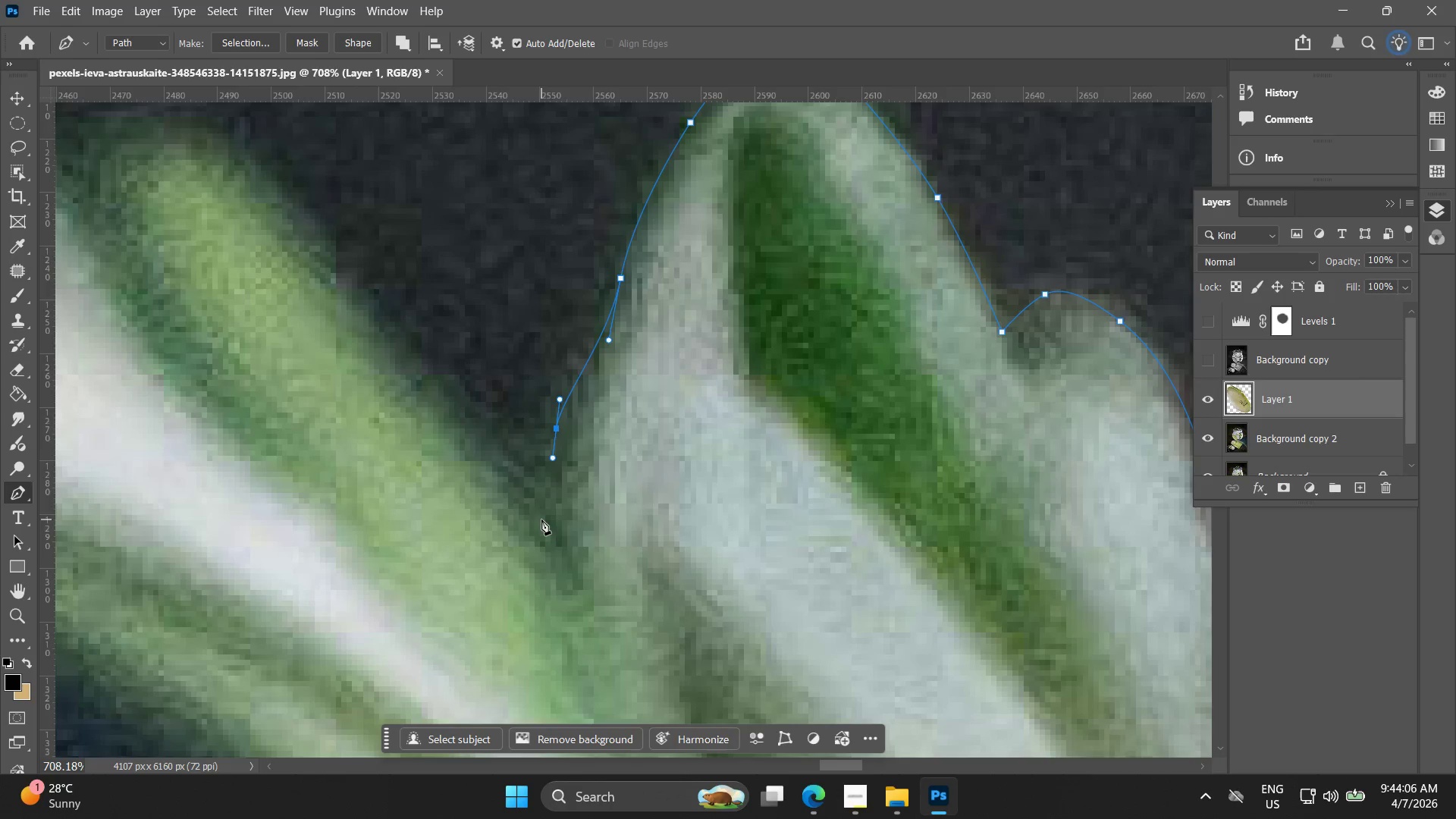 
left_click([548, 517])
 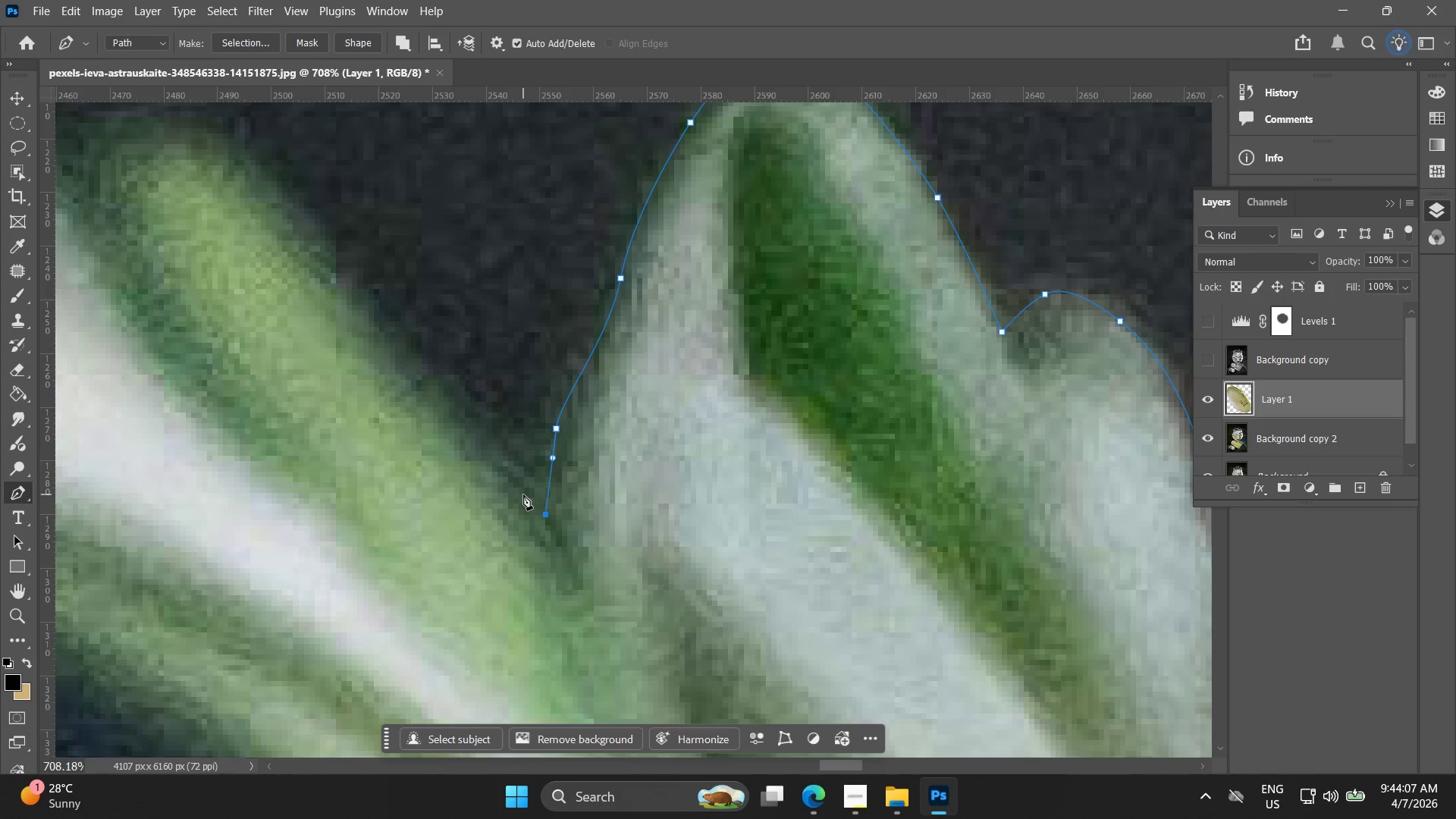 
key(Control+ControlLeft)
 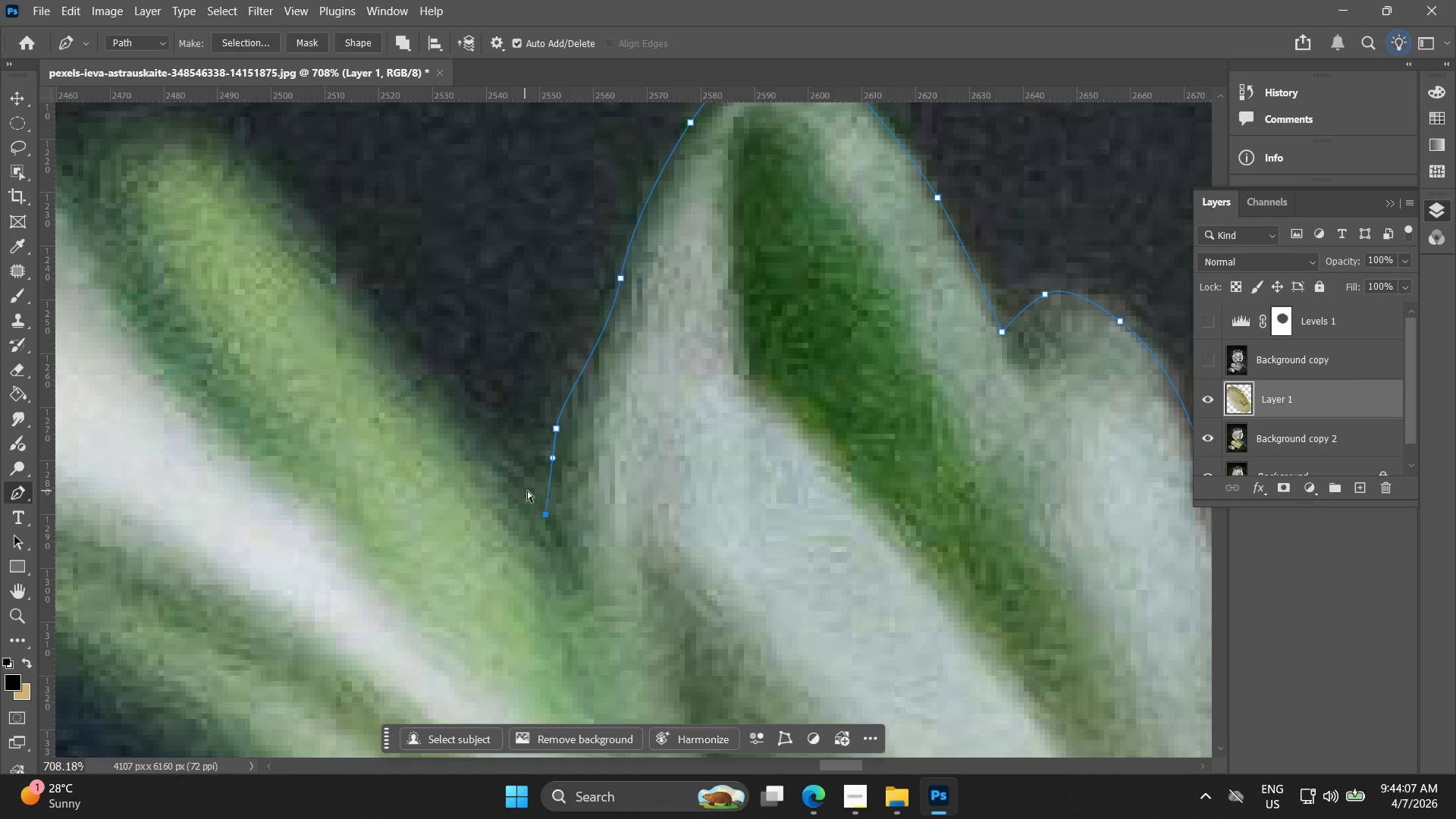 
key(Control+Z)
 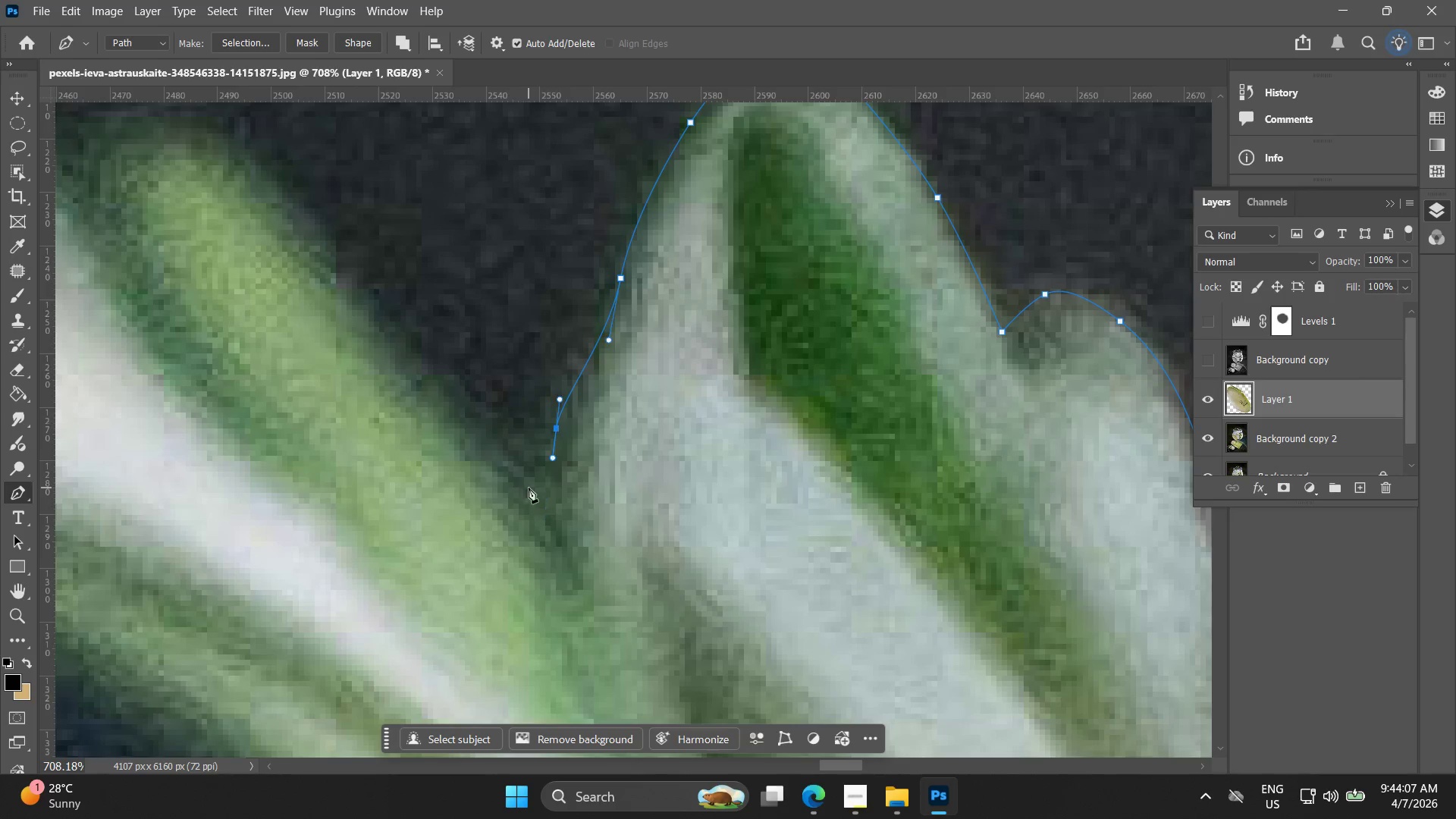 
left_click([529, 488])
 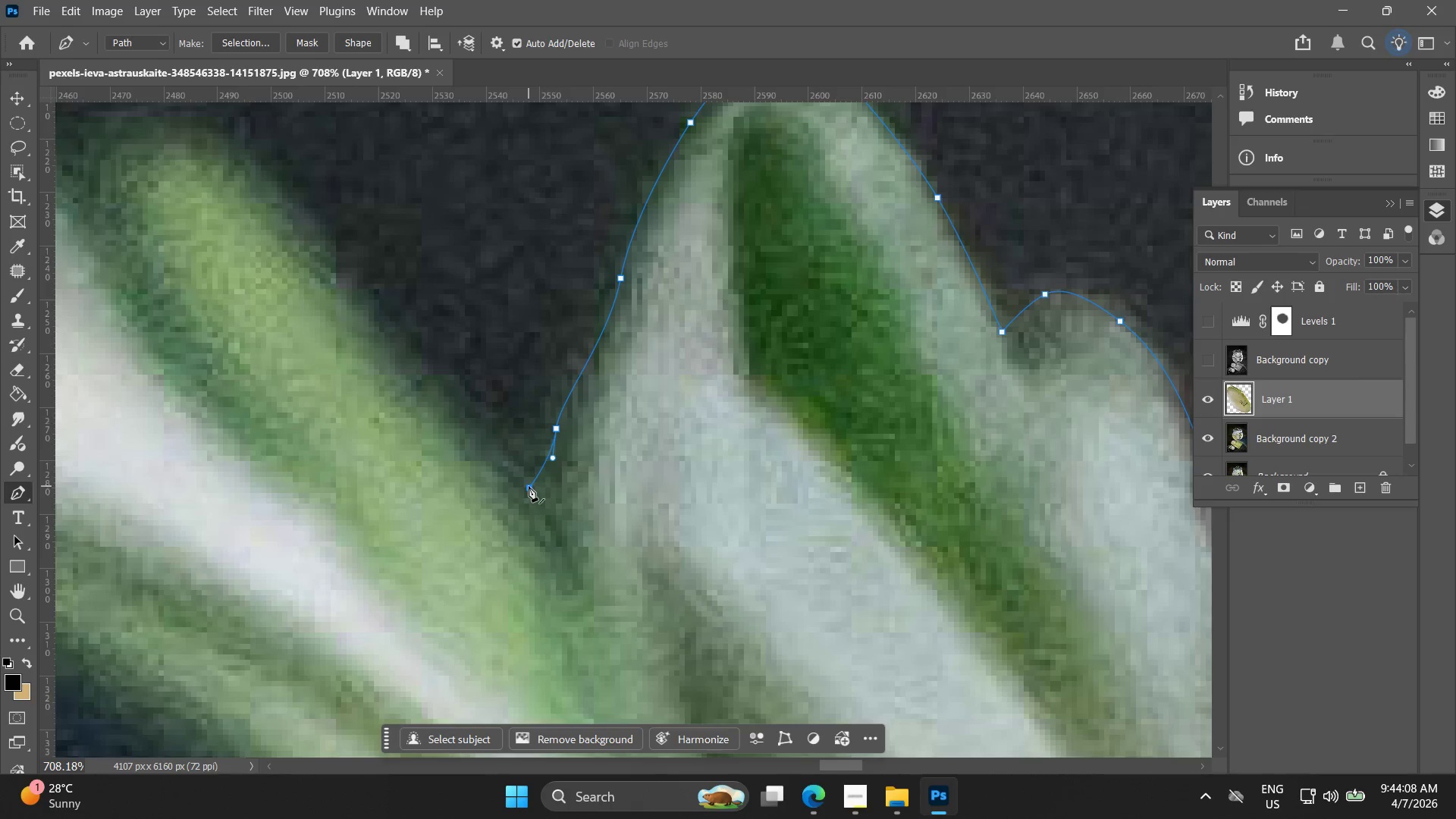 
key(Control+ControlLeft)
 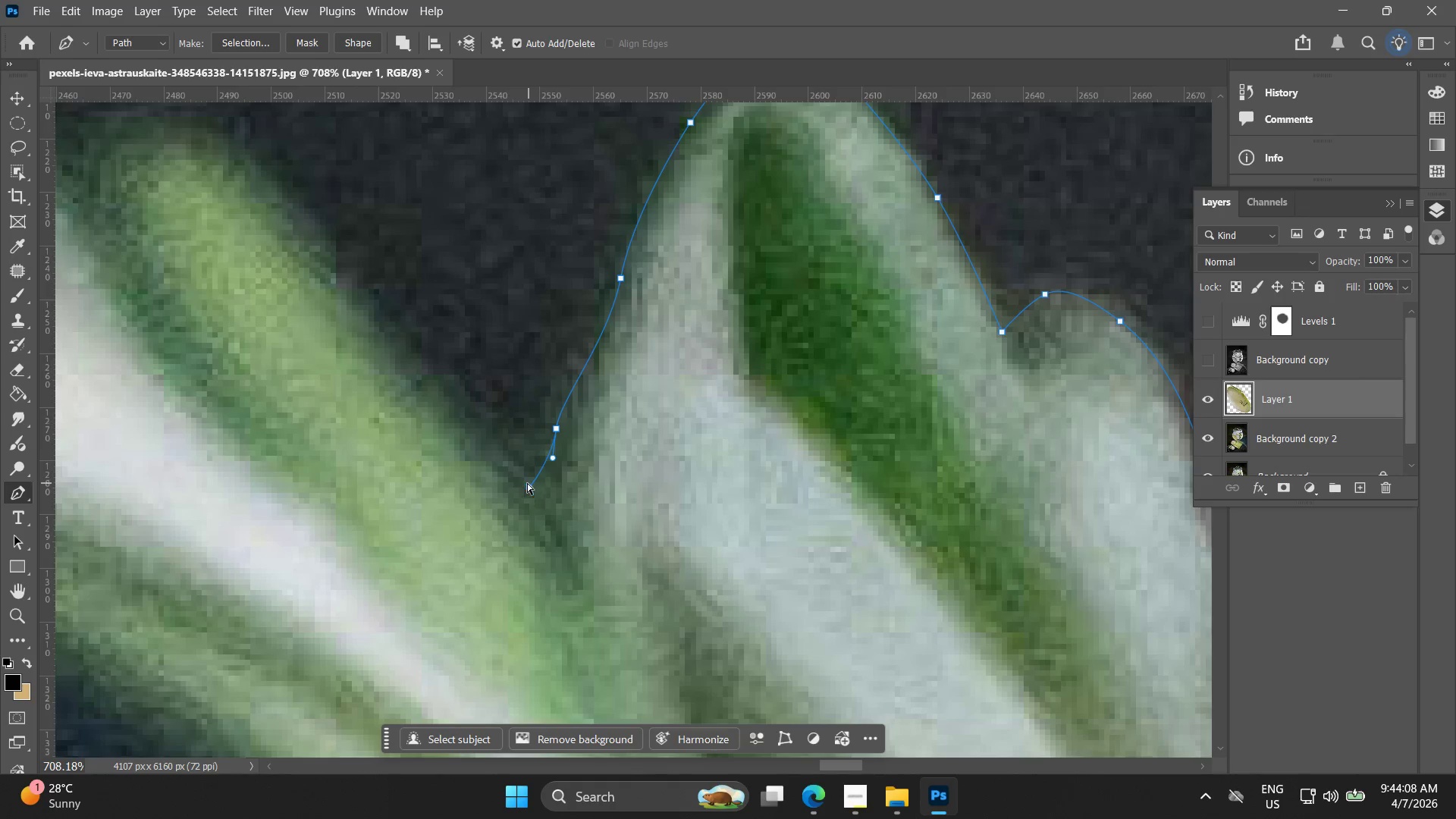 
key(Control+Z)
 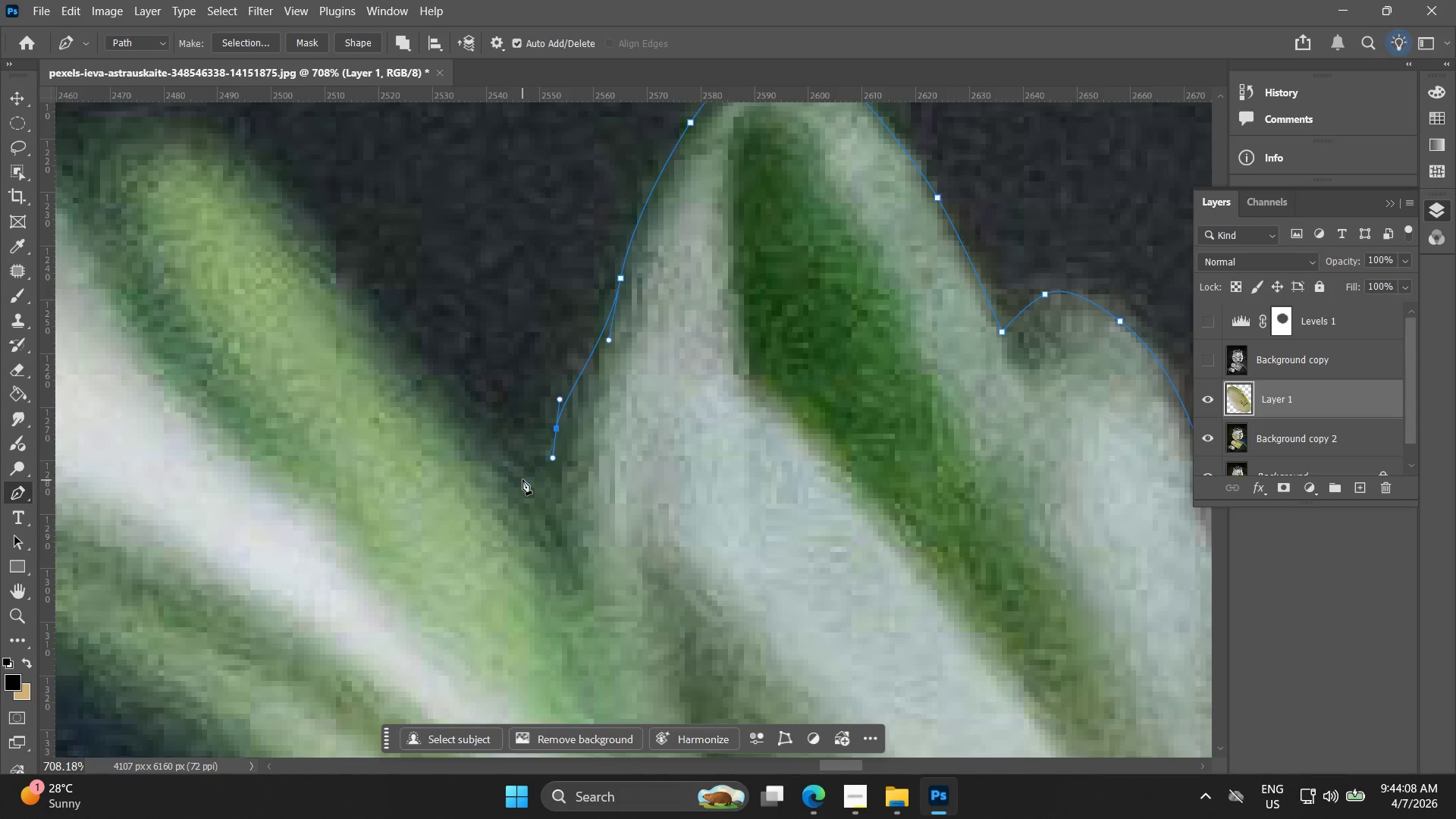 
left_click([522, 479])
 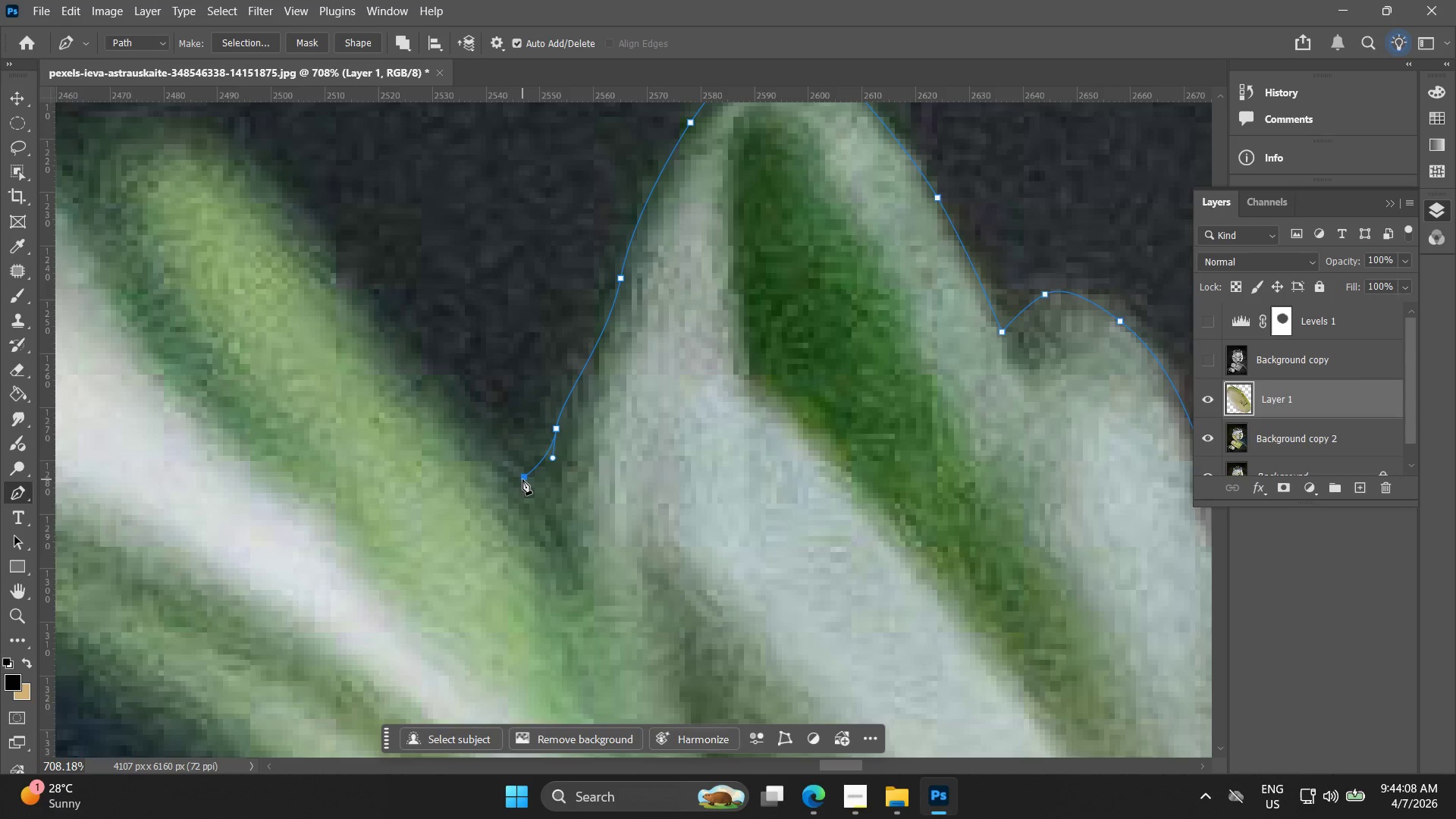 
hold_key(key=Space, duration=0.41)
 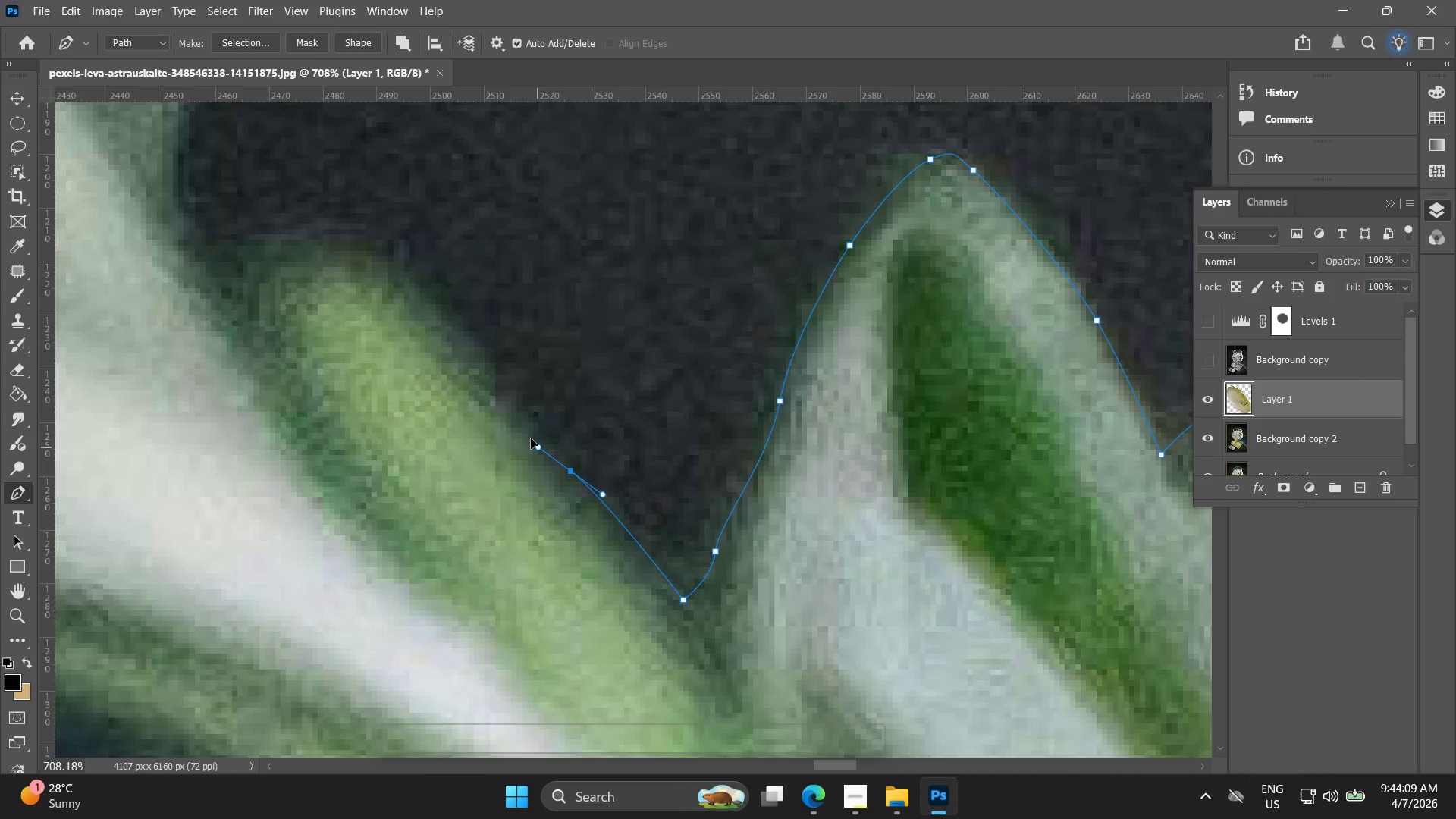 
left_click_drag(start_coordinate=[518, 482], to_coordinate=[677, 604])
 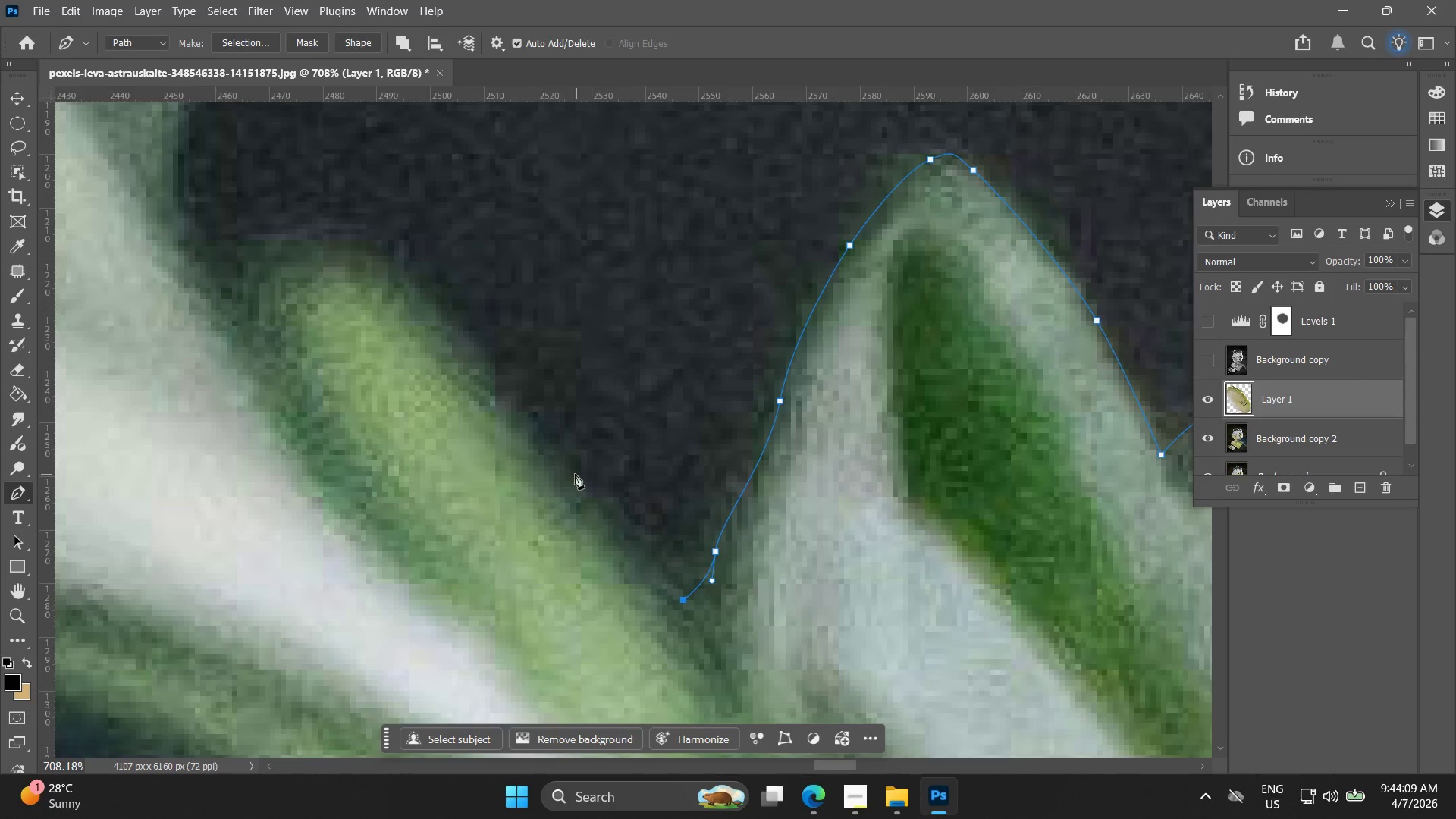 
left_click_drag(start_coordinate=[570, 472], to_coordinate=[513, 398])
 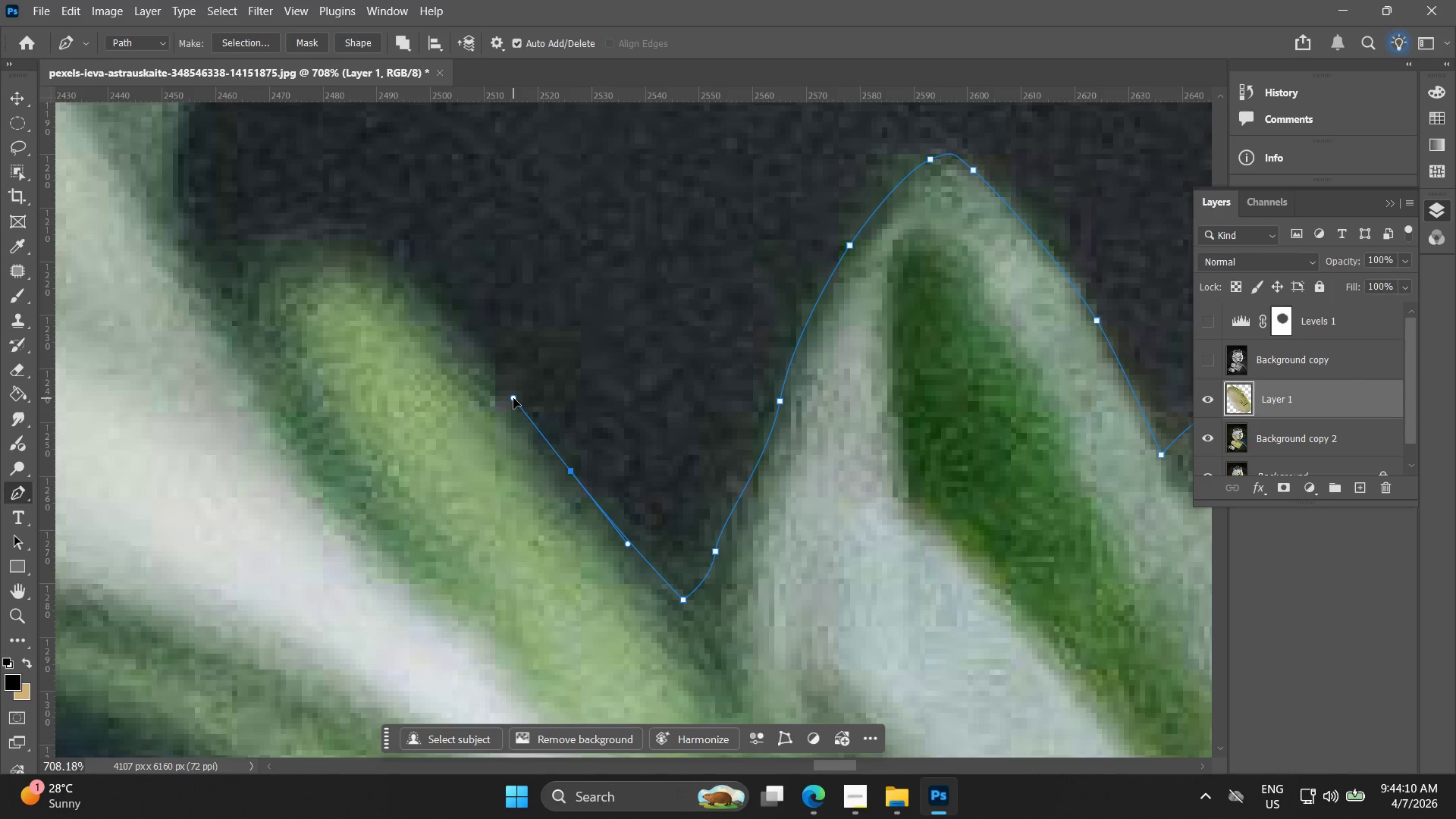 
hold_key(key=Space, duration=0.41)
 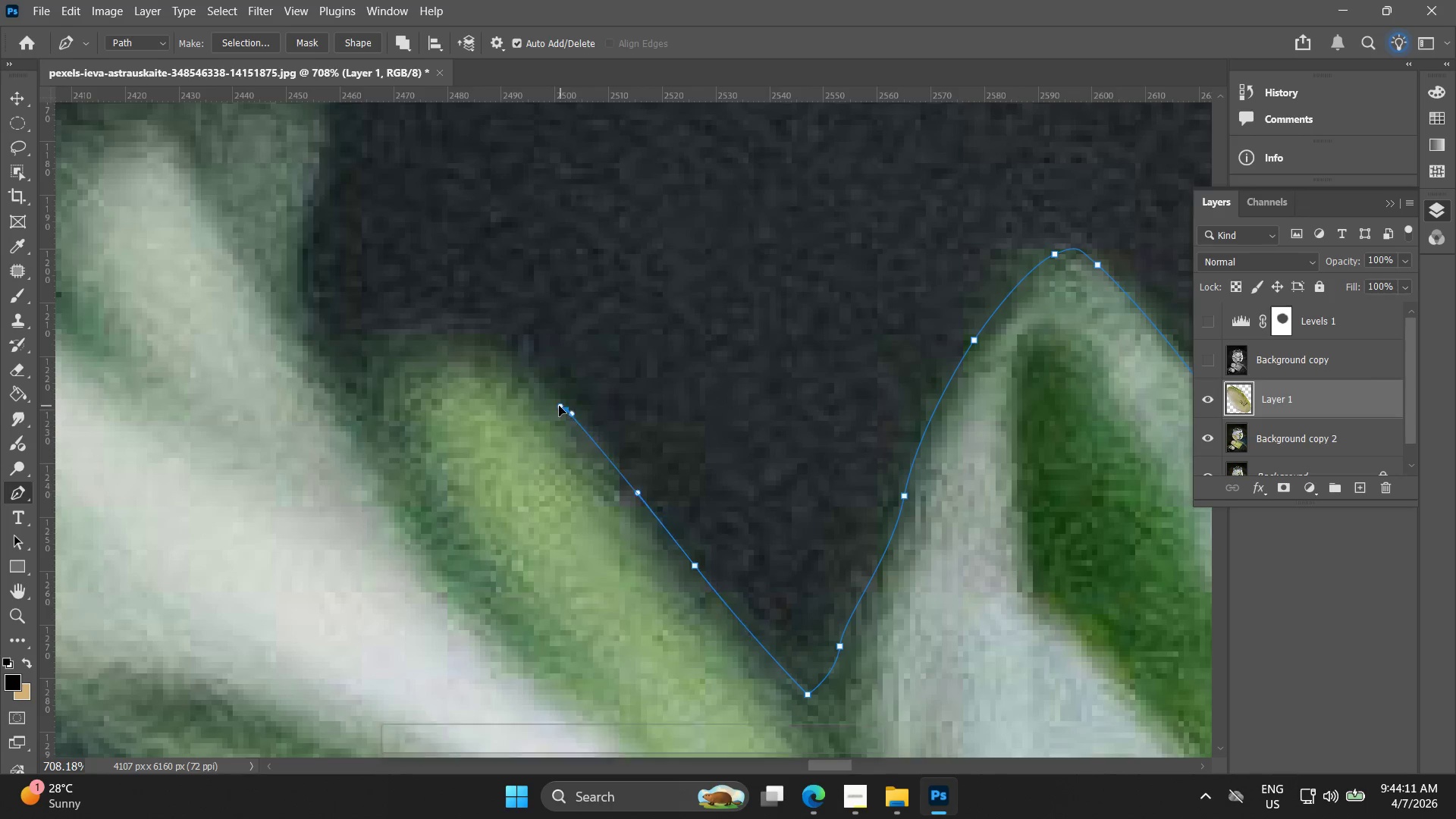 
left_click_drag(start_coordinate=[512, 397], to_coordinate=[636, 491])
 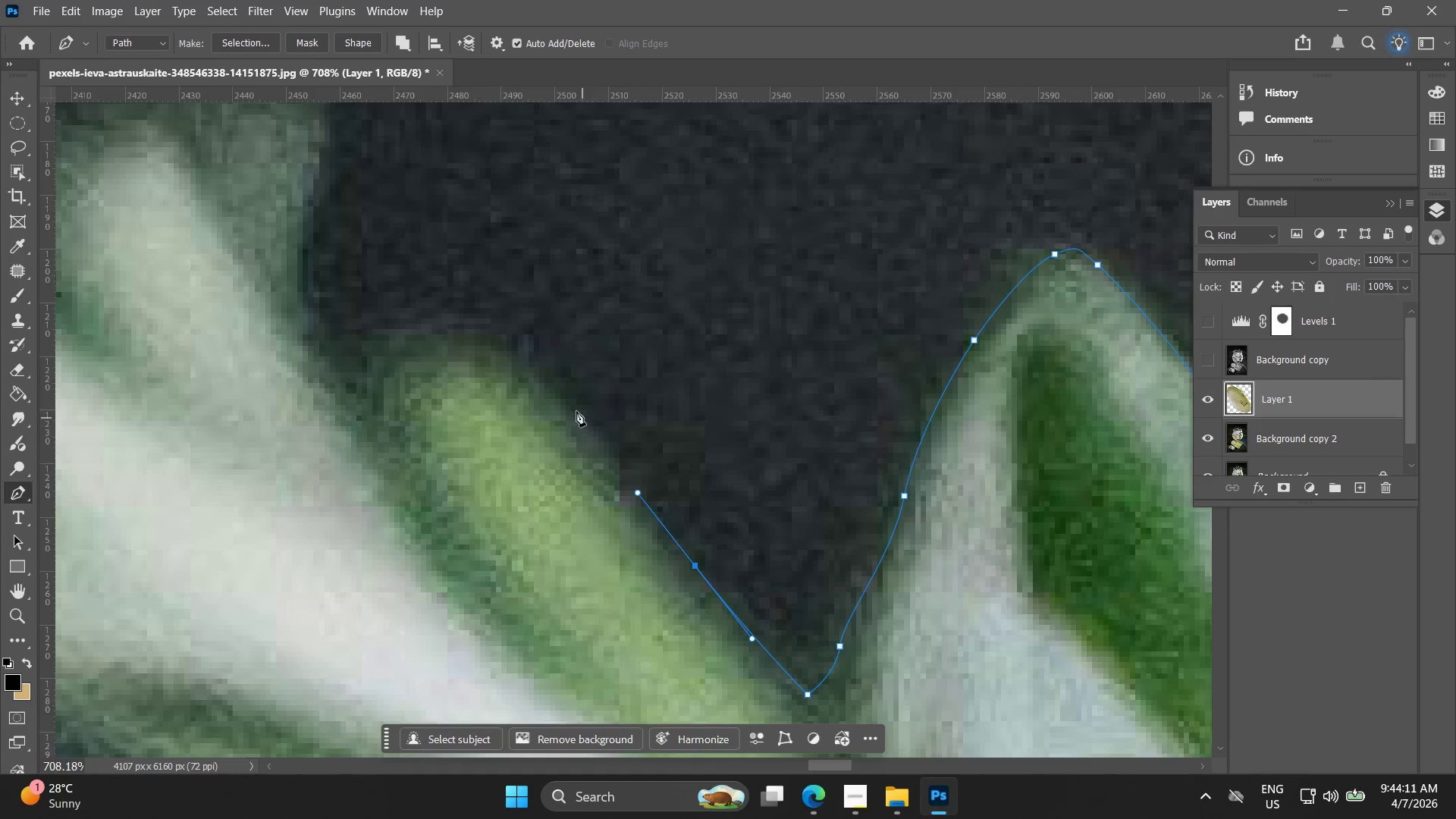 
left_click_drag(start_coordinate=[568, 408], to_coordinate=[529, 372])
 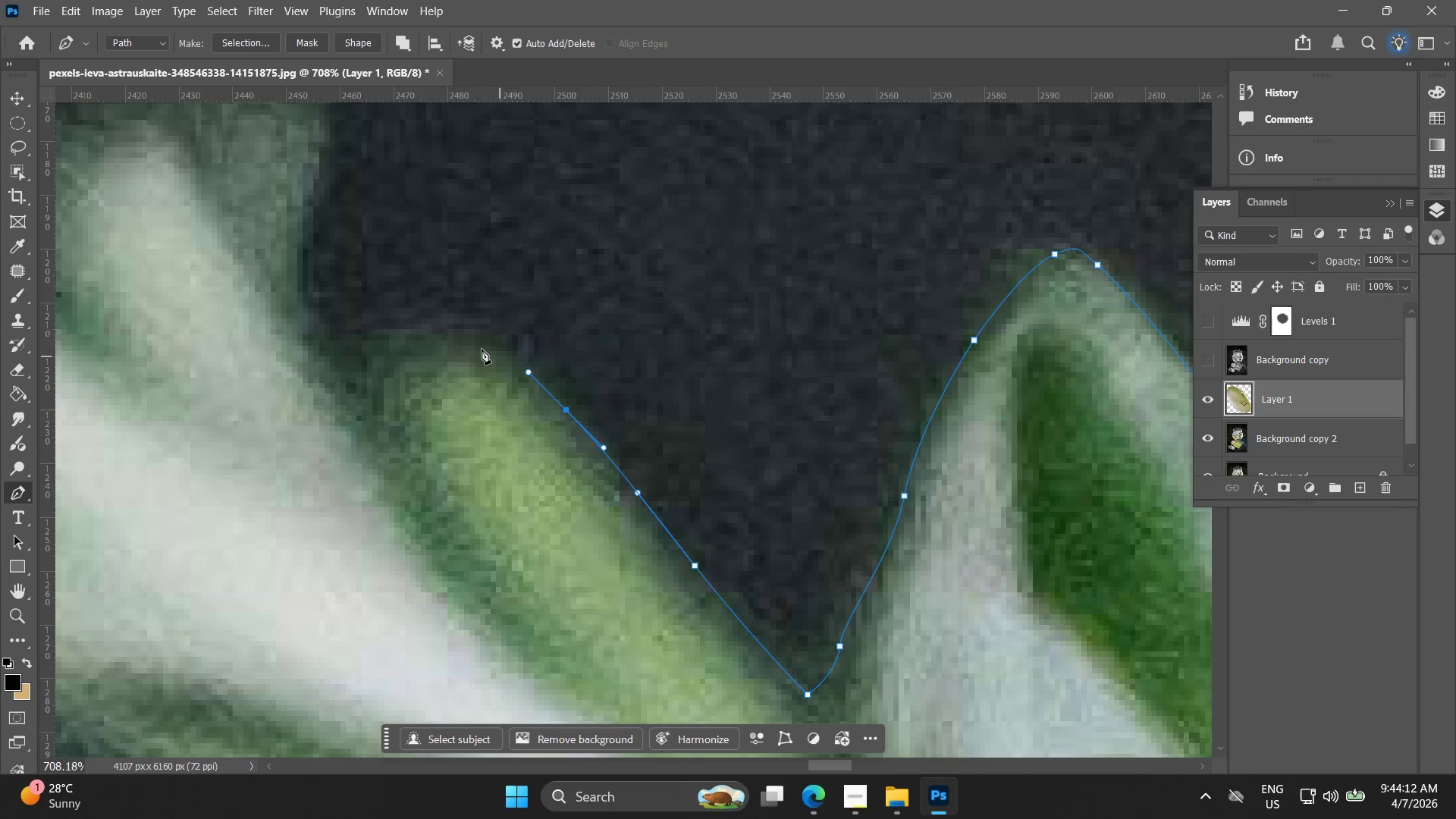 
left_click_drag(start_coordinate=[466, 342], to_coordinate=[424, 325])
 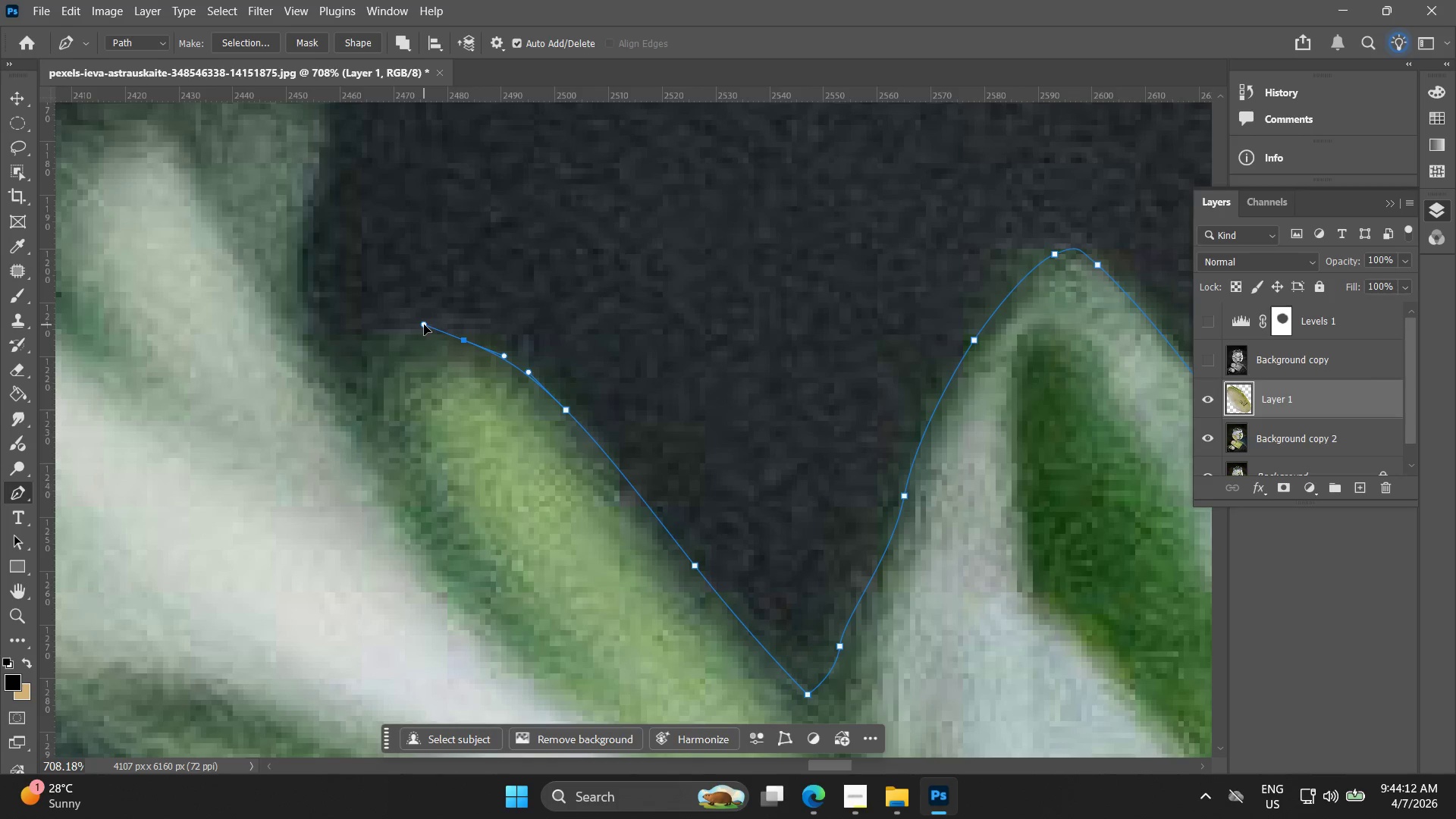 
key(Control+ControlLeft)
 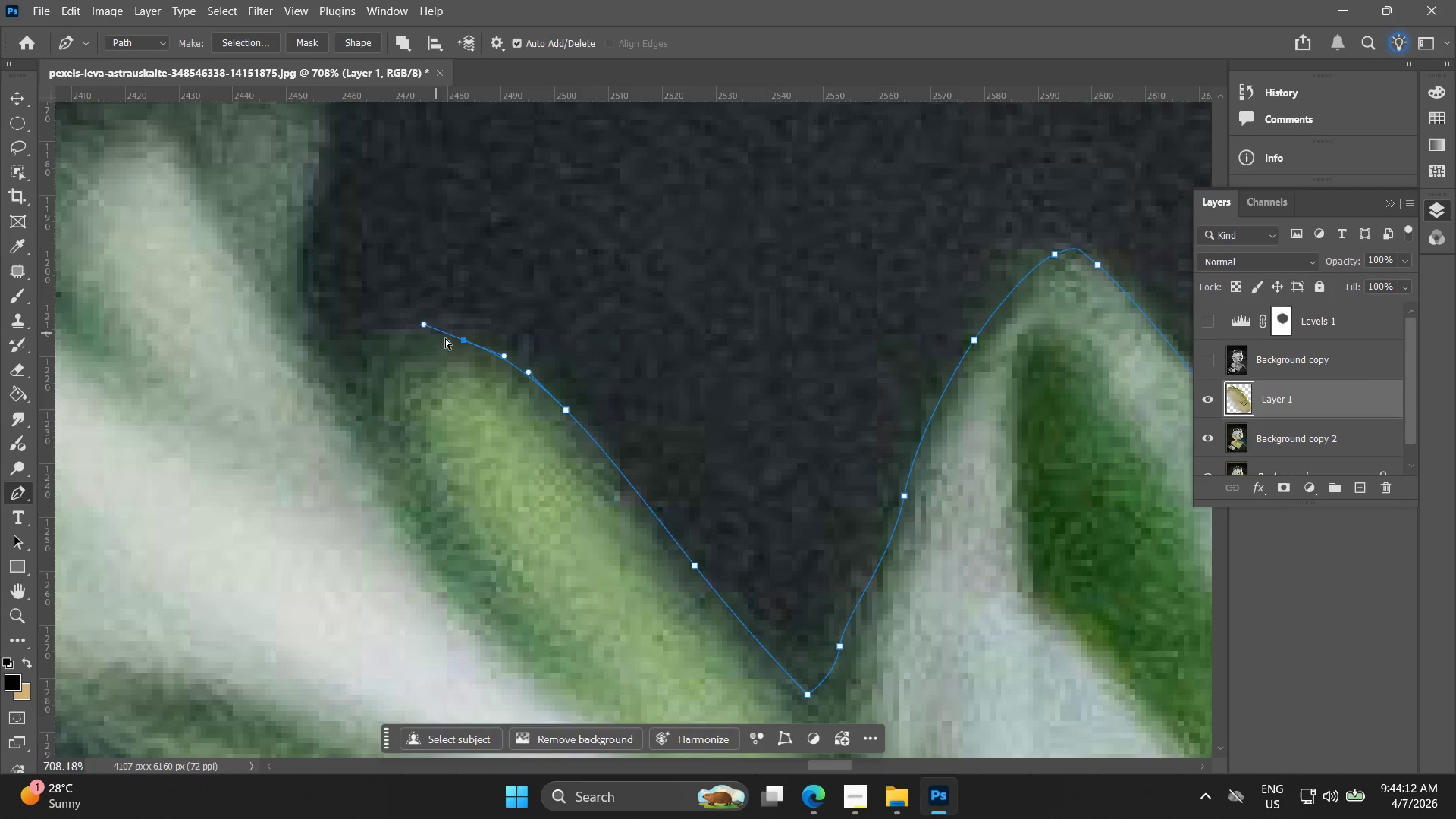 
key(Control+Z)
 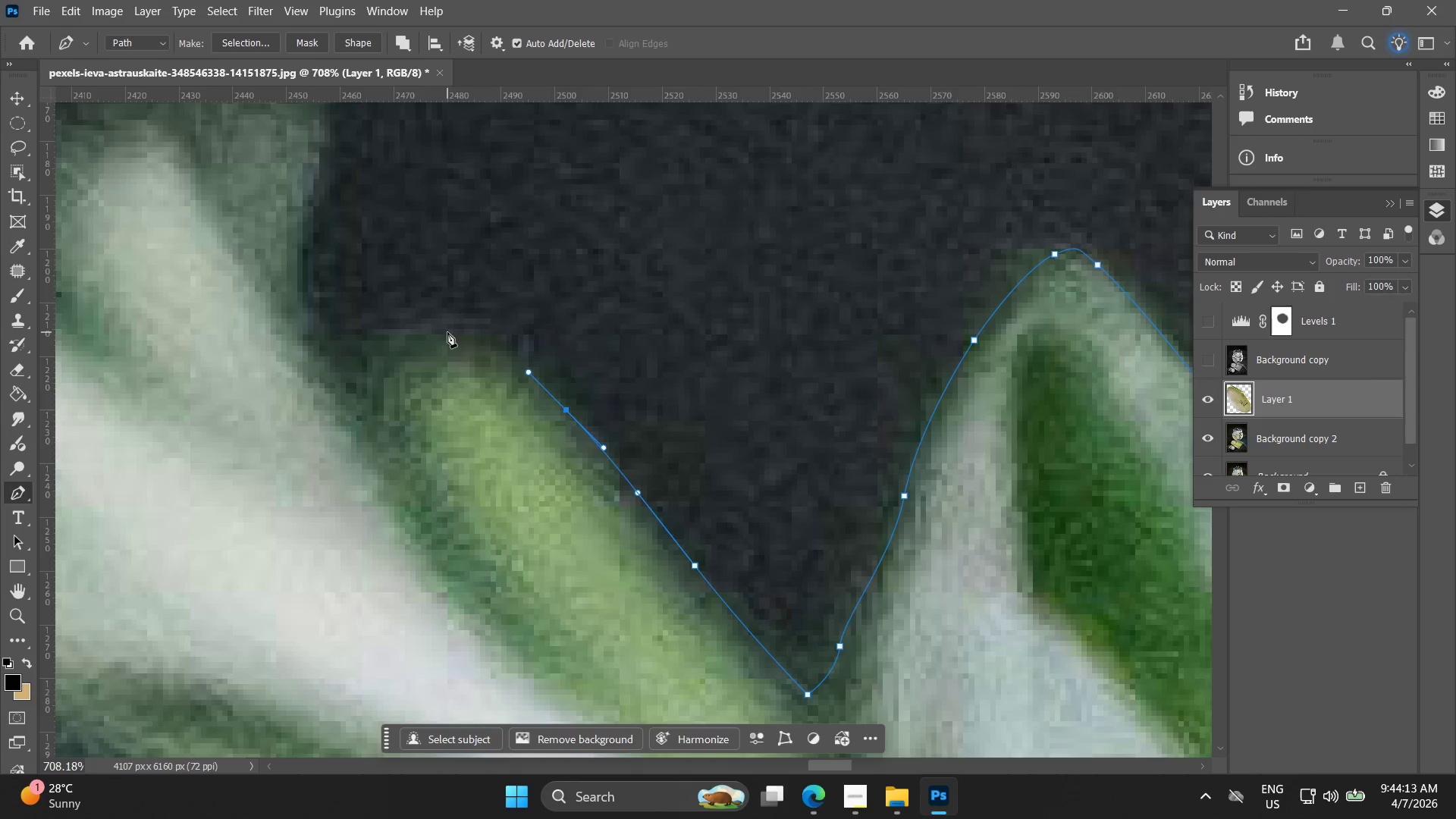 
left_click_drag(start_coordinate=[447, 331], to_coordinate=[393, 337])
 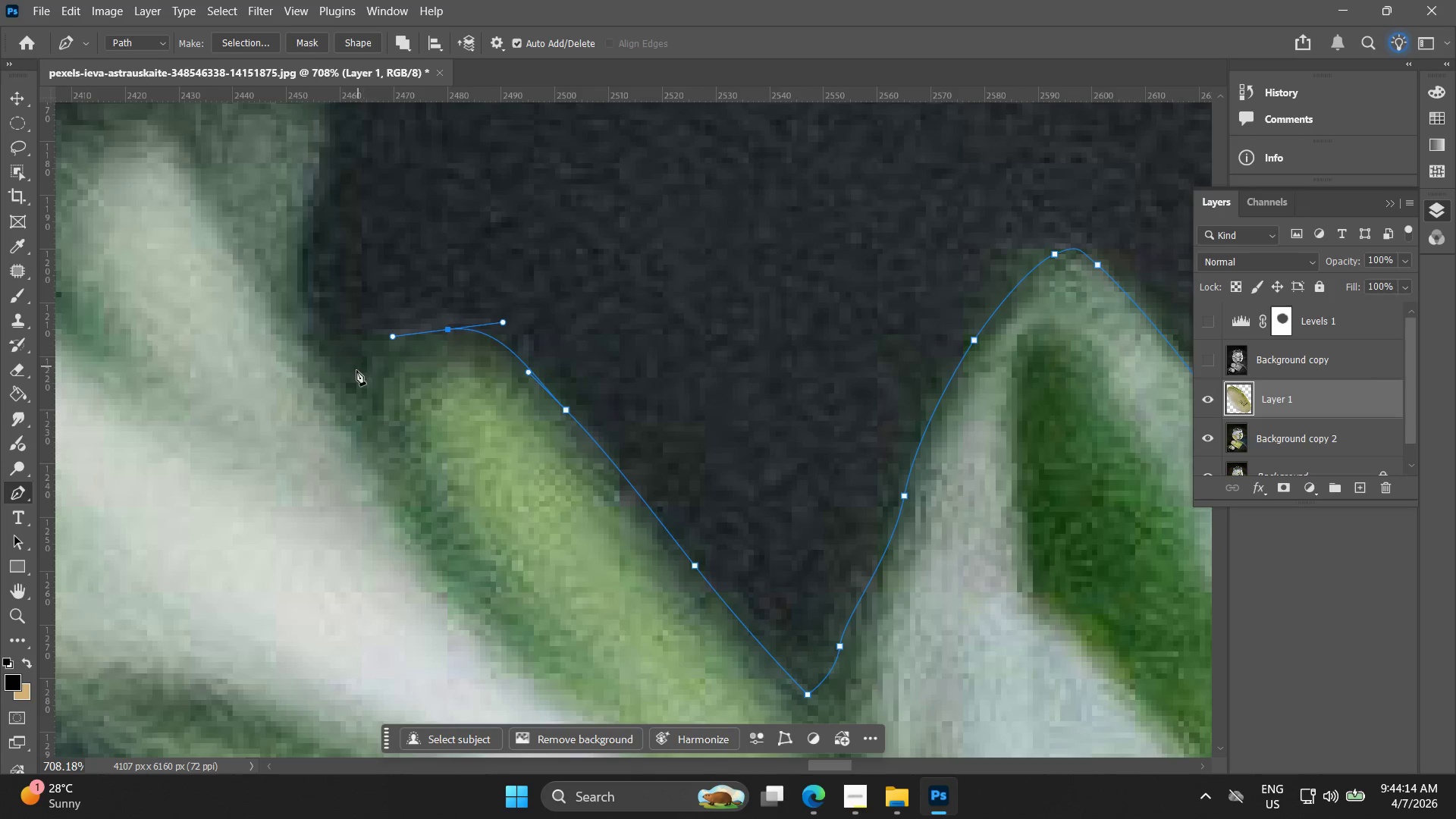 
left_click_drag(start_coordinate=[356, 382], to_coordinate=[362, 412])
 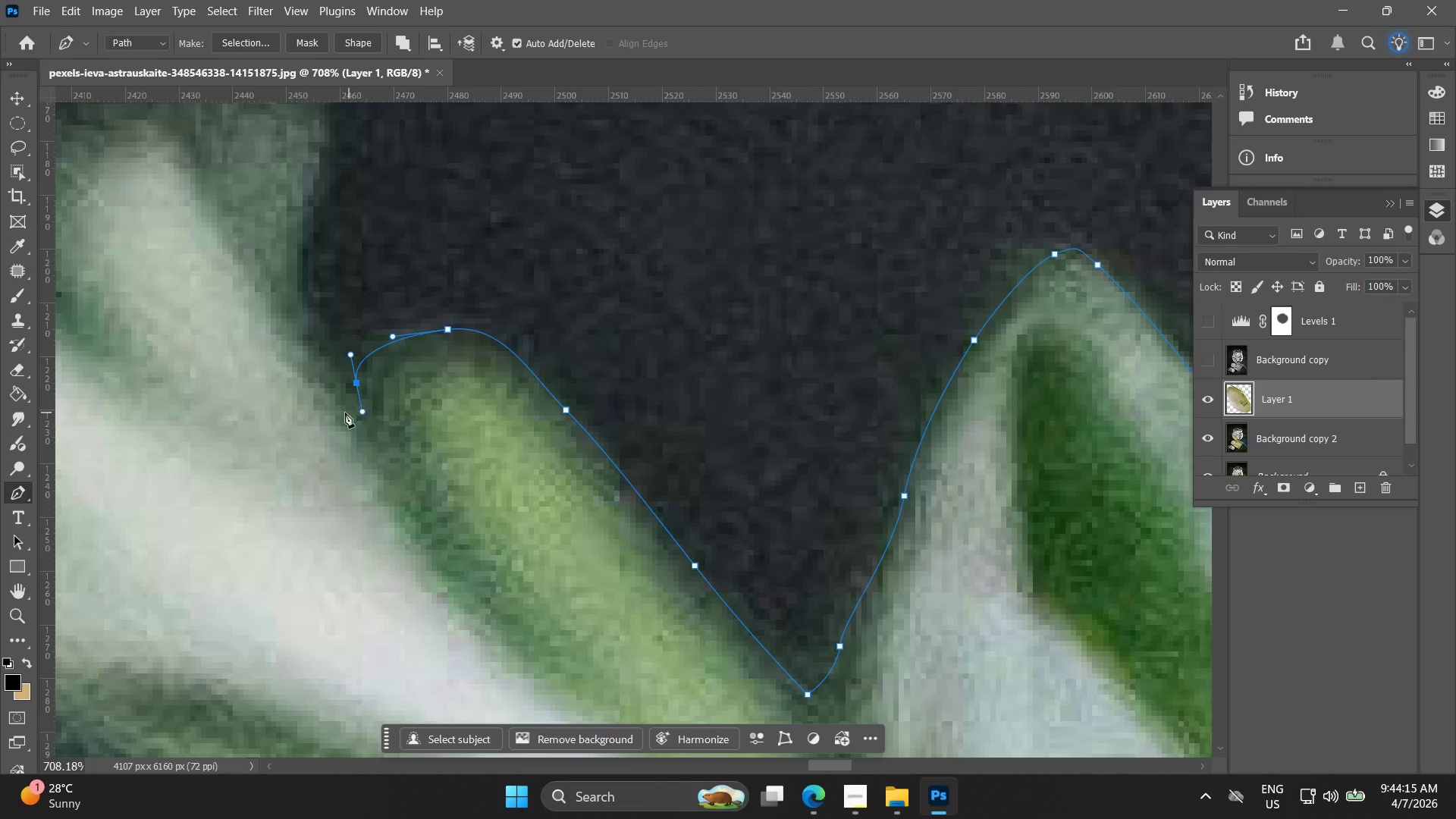 
hold_key(key=Space, duration=0.44)
 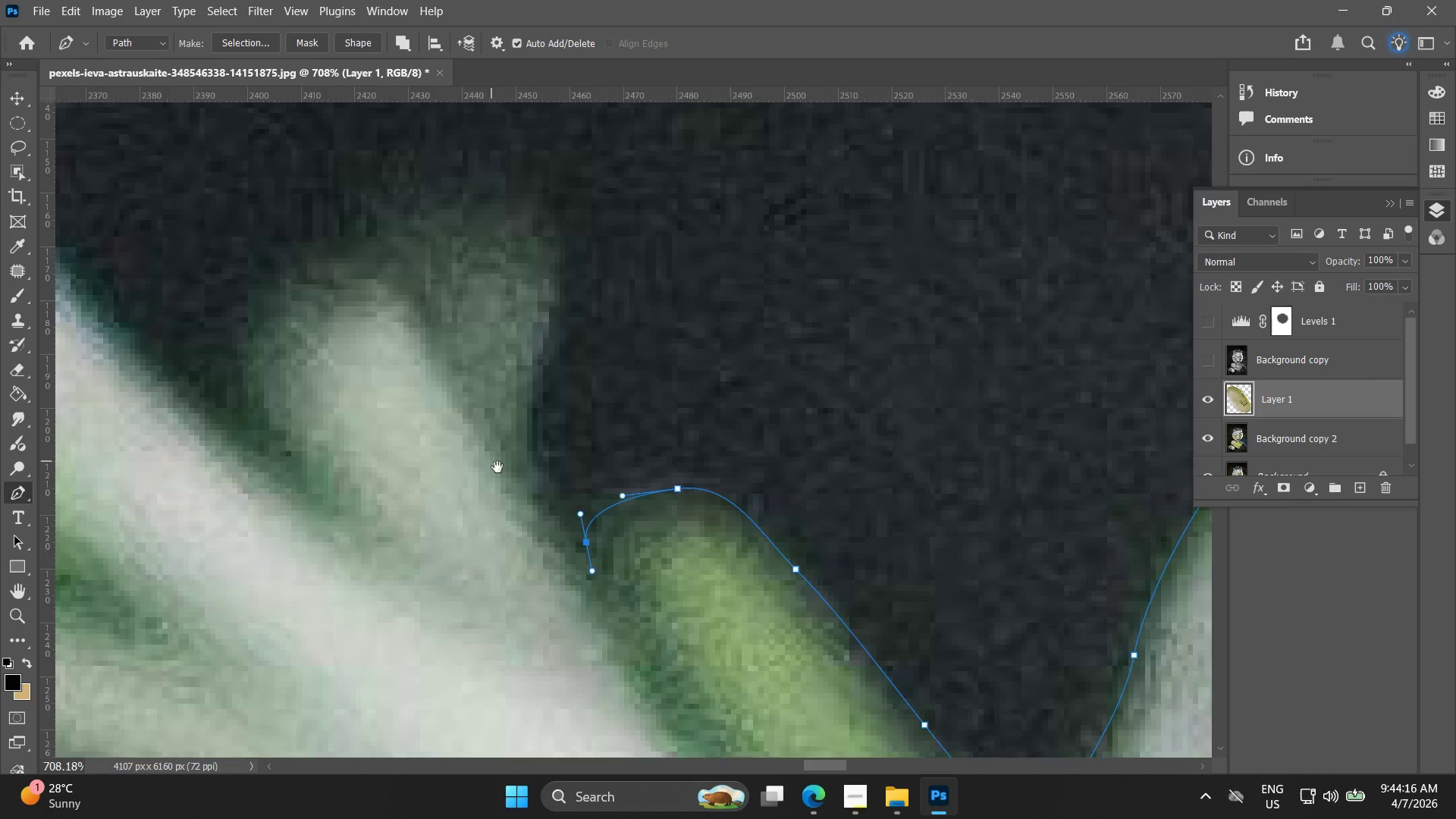 
left_click_drag(start_coordinate=[334, 395], to_coordinate=[466, 494])
 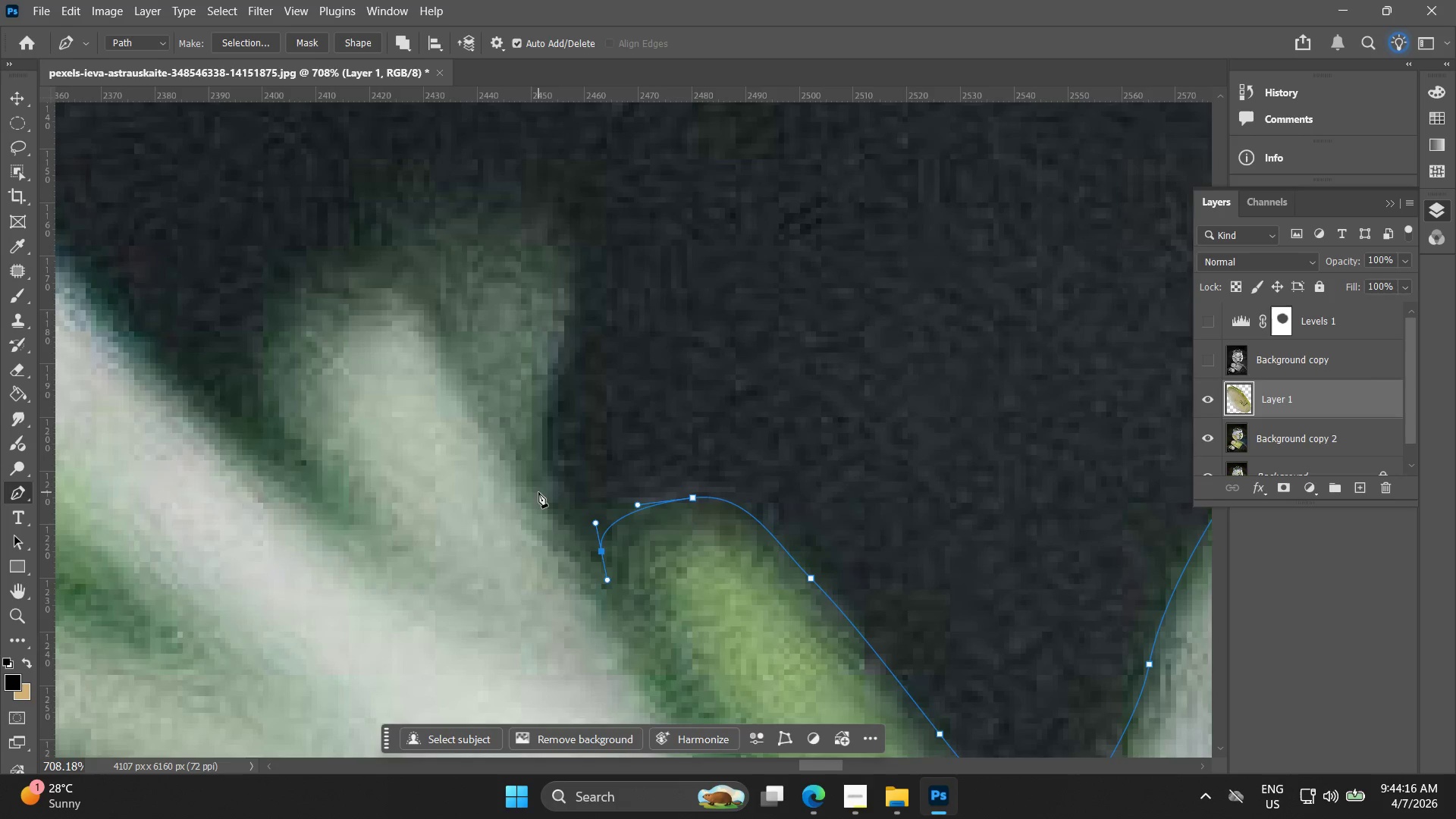 
left_click_drag(start_coordinate=[551, 479], to_coordinate=[540, 425])
 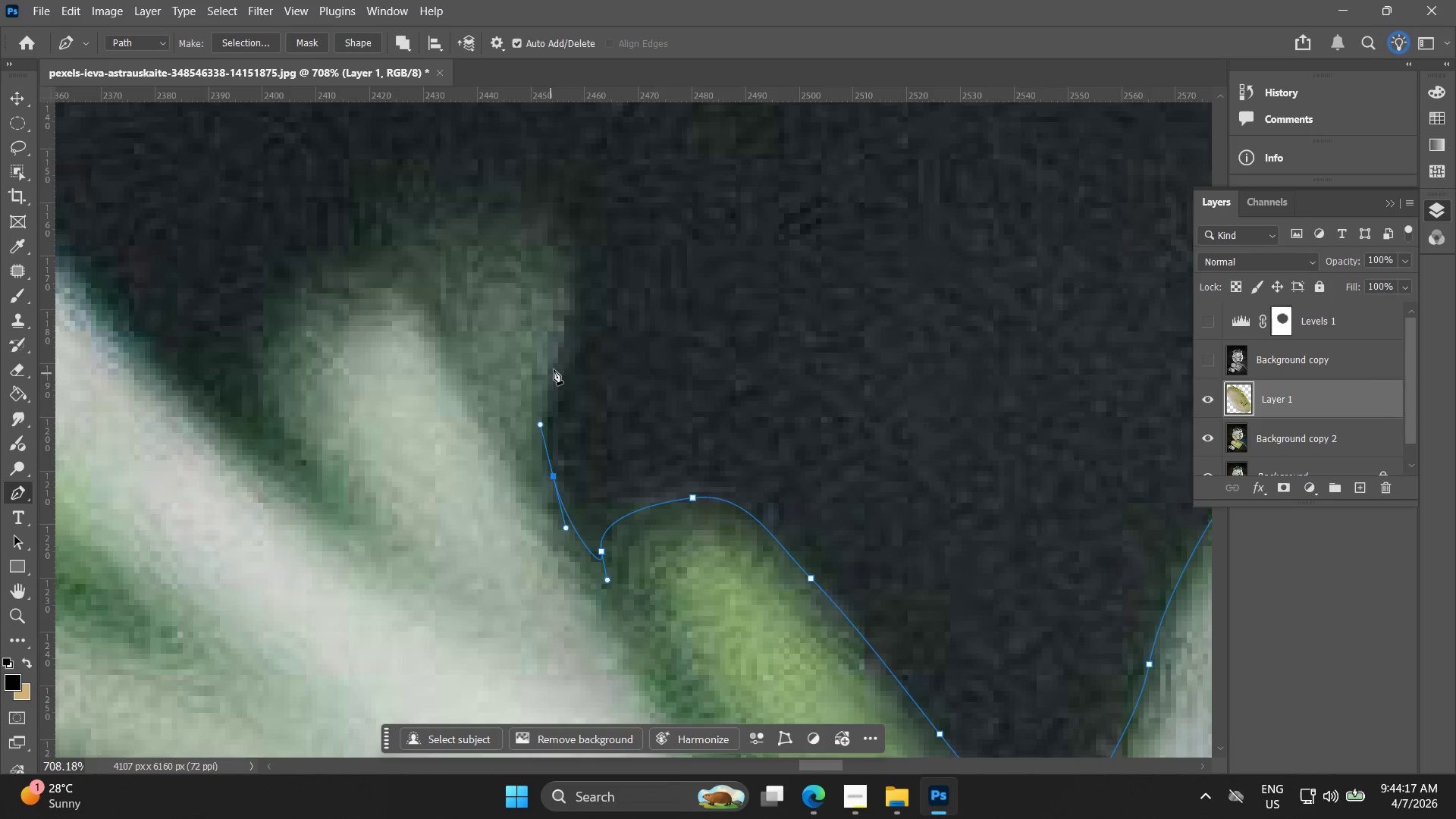 
left_click_drag(start_coordinate=[554, 369], to_coordinate=[578, 320])
 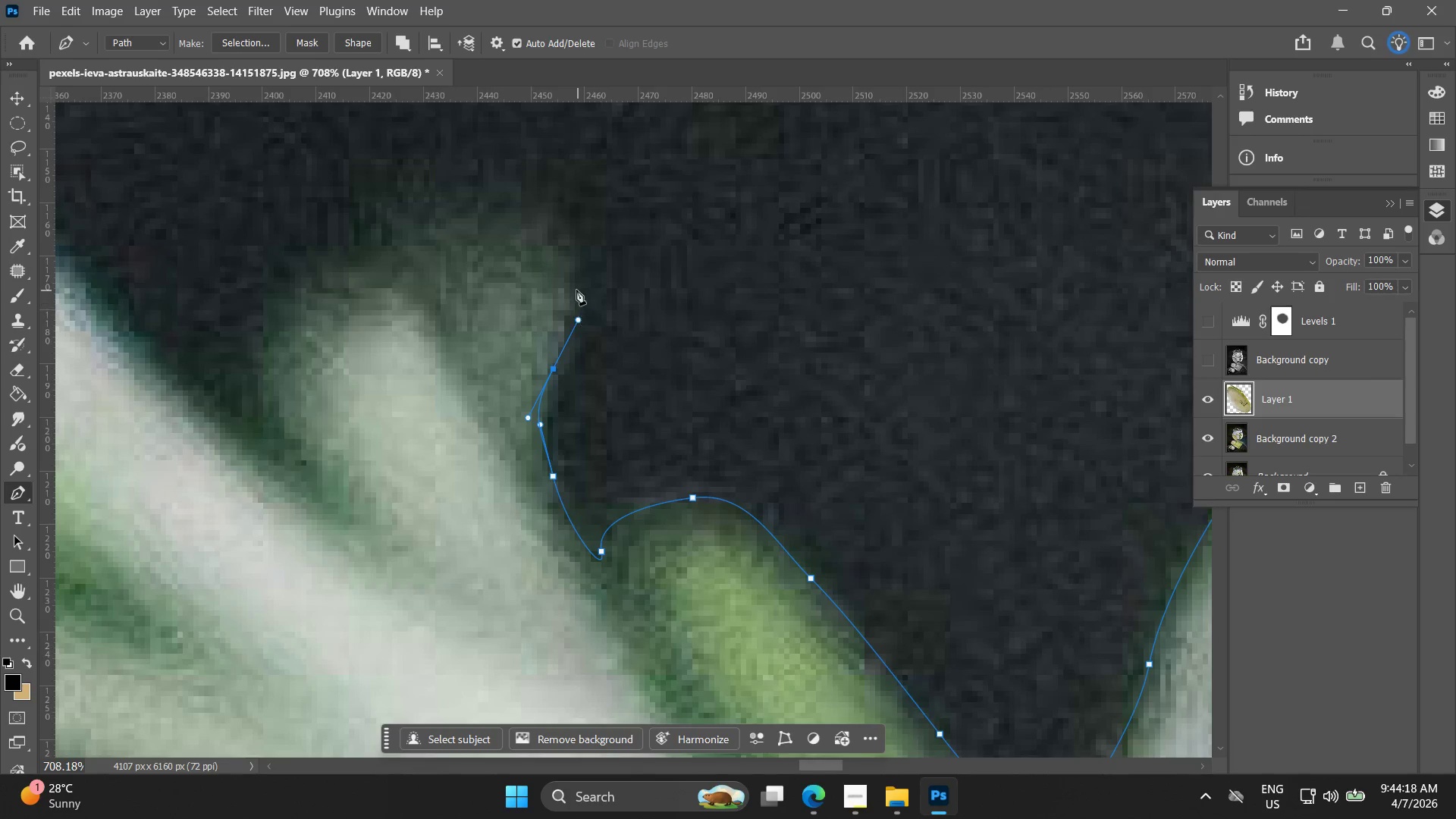 
left_click_drag(start_coordinate=[574, 284], to_coordinate=[560, 231])
 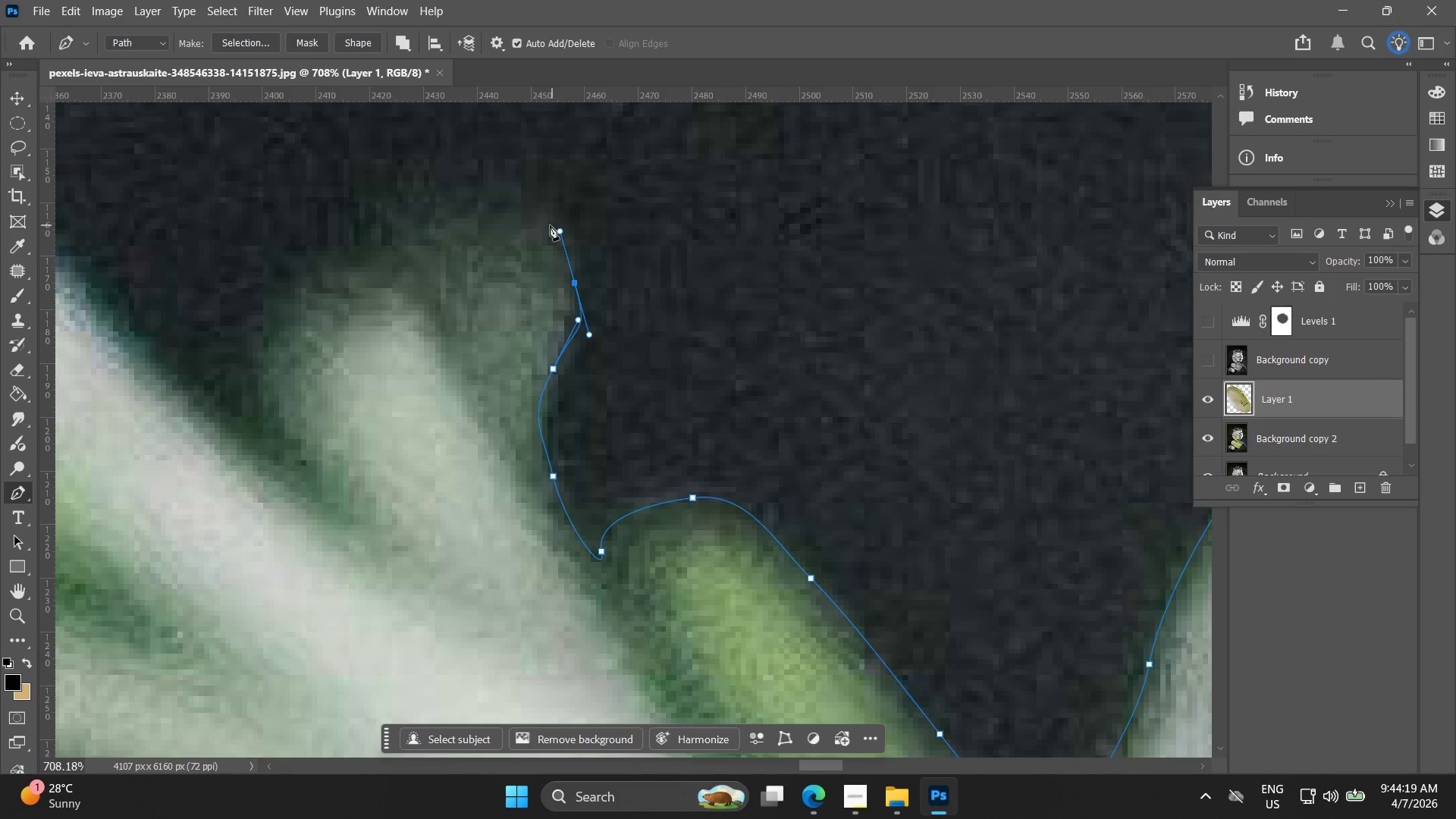 
hold_key(key=Space, duration=0.44)
 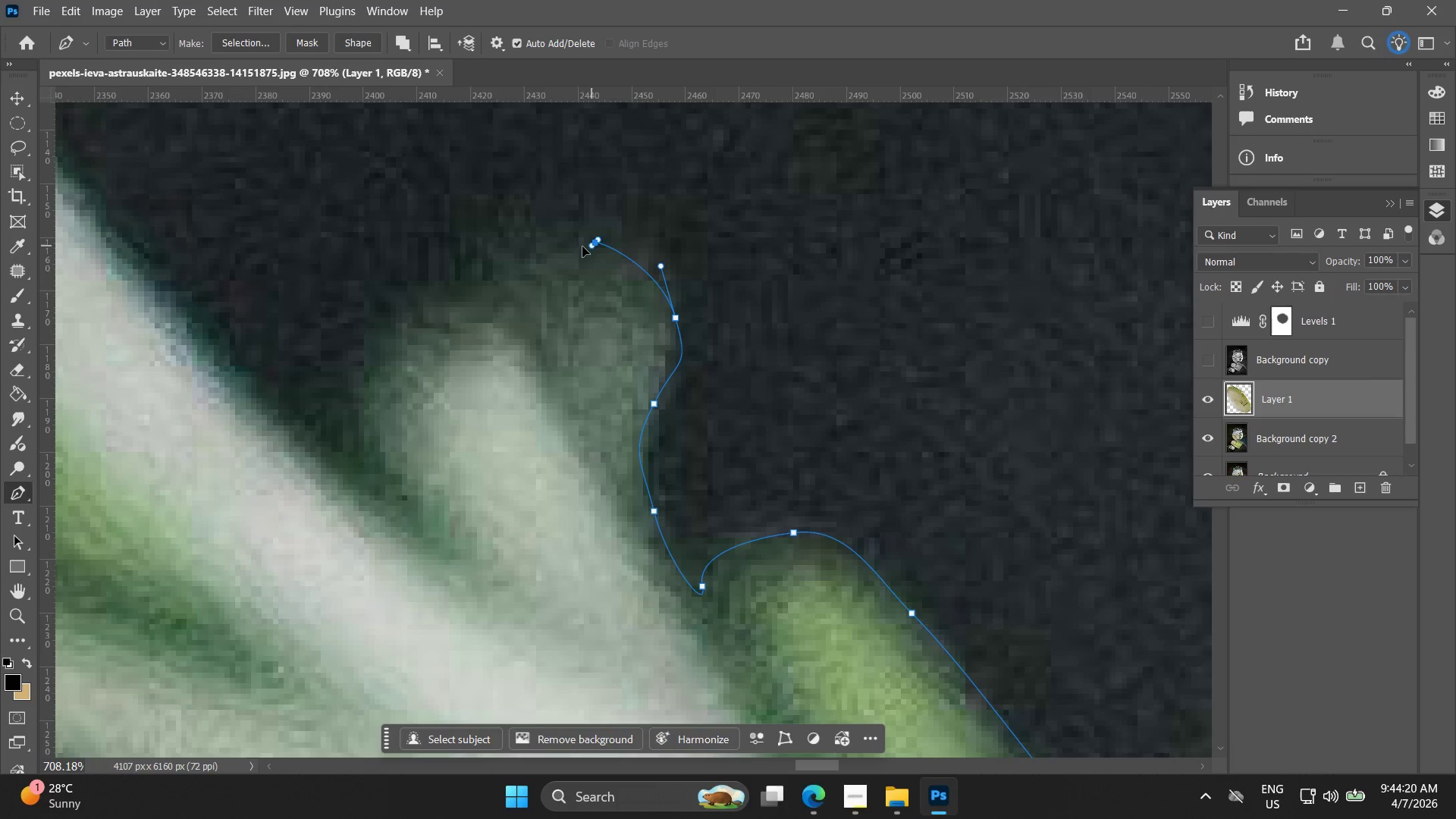 
left_click_drag(start_coordinate=[523, 219], to_coordinate=[624, 254])
 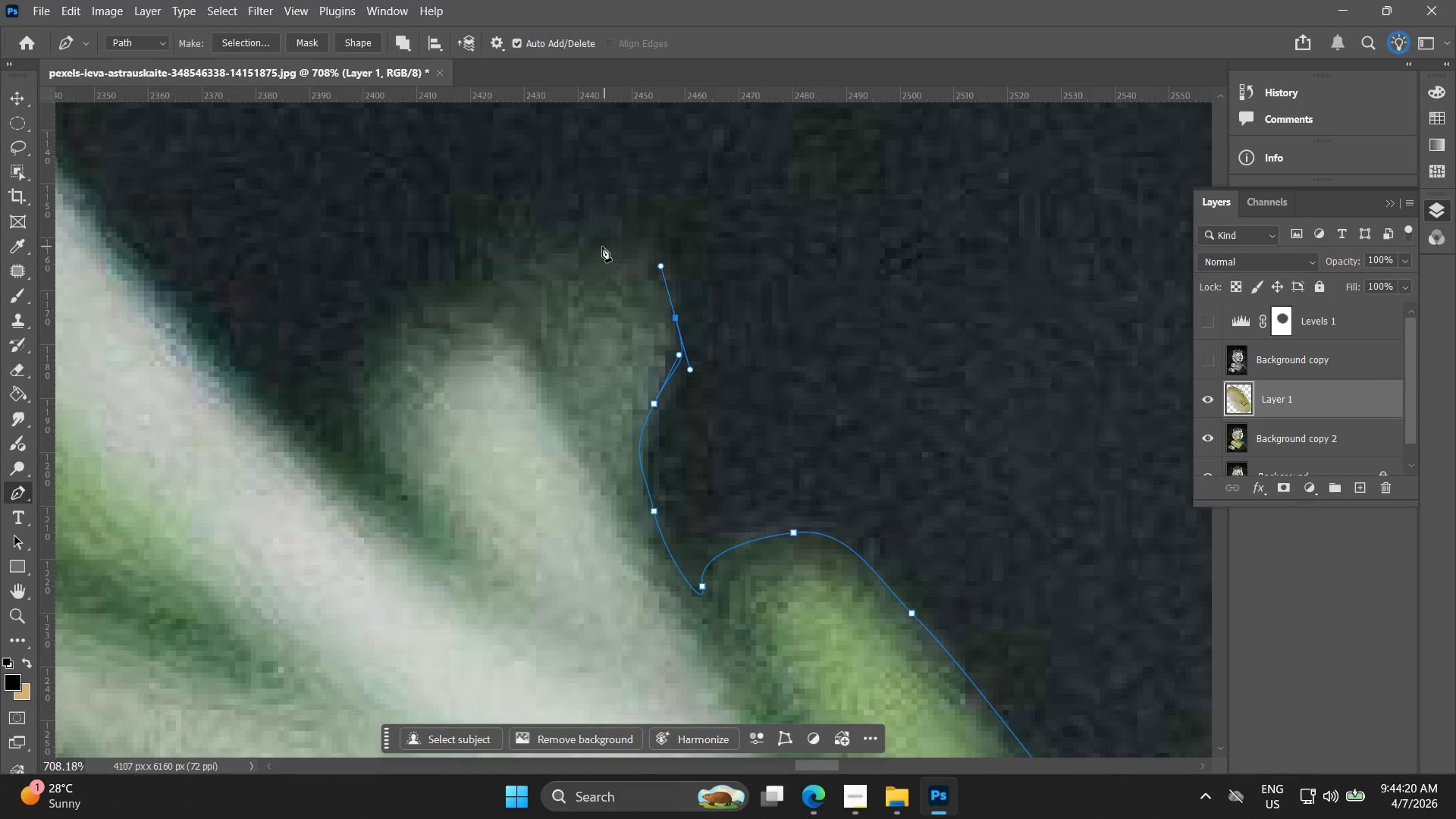 
left_click_drag(start_coordinate=[597, 245], to_coordinate=[555, 245])
 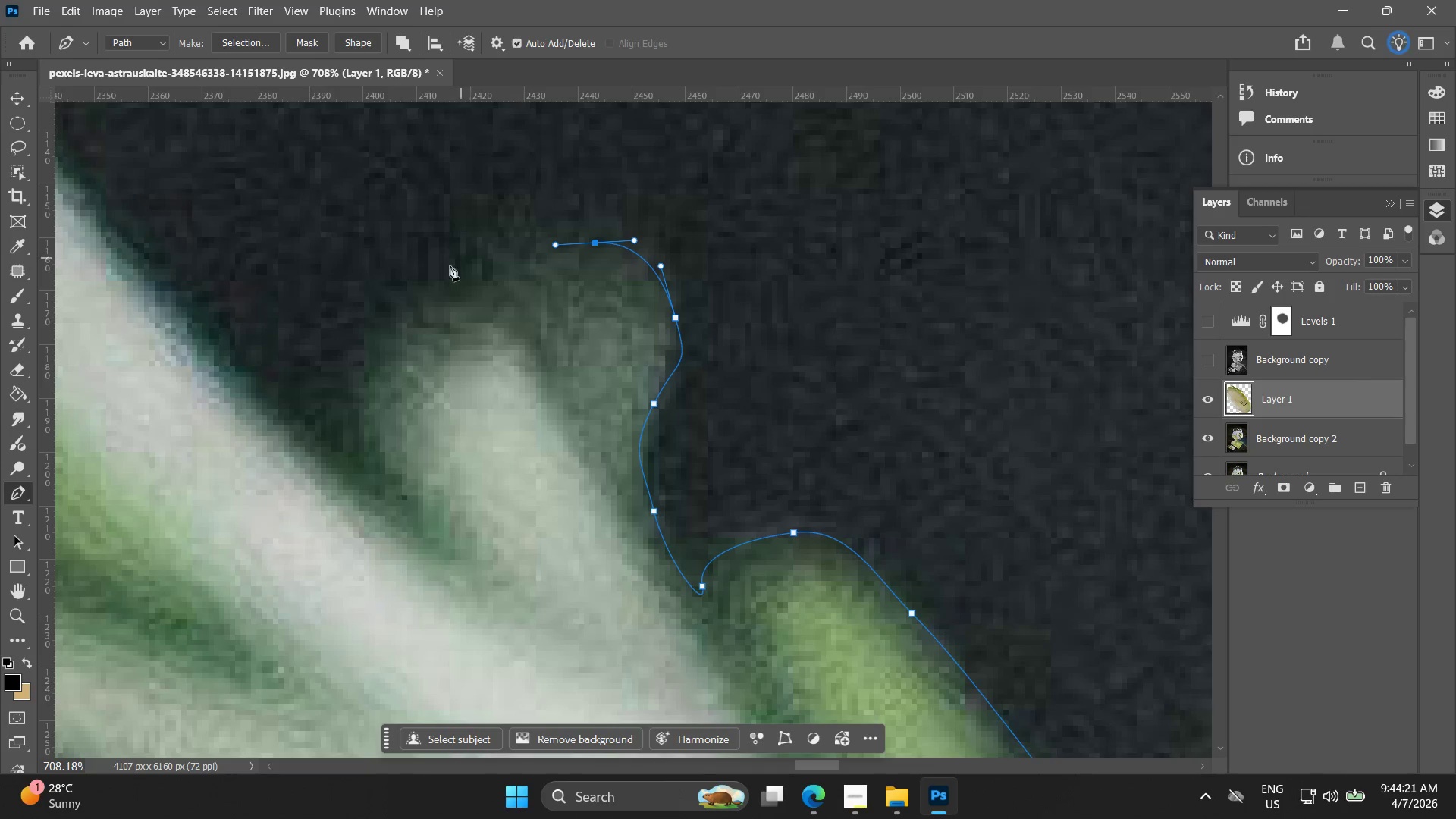 
left_click_drag(start_coordinate=[438, 285], to_coordinate=[403, 311])
 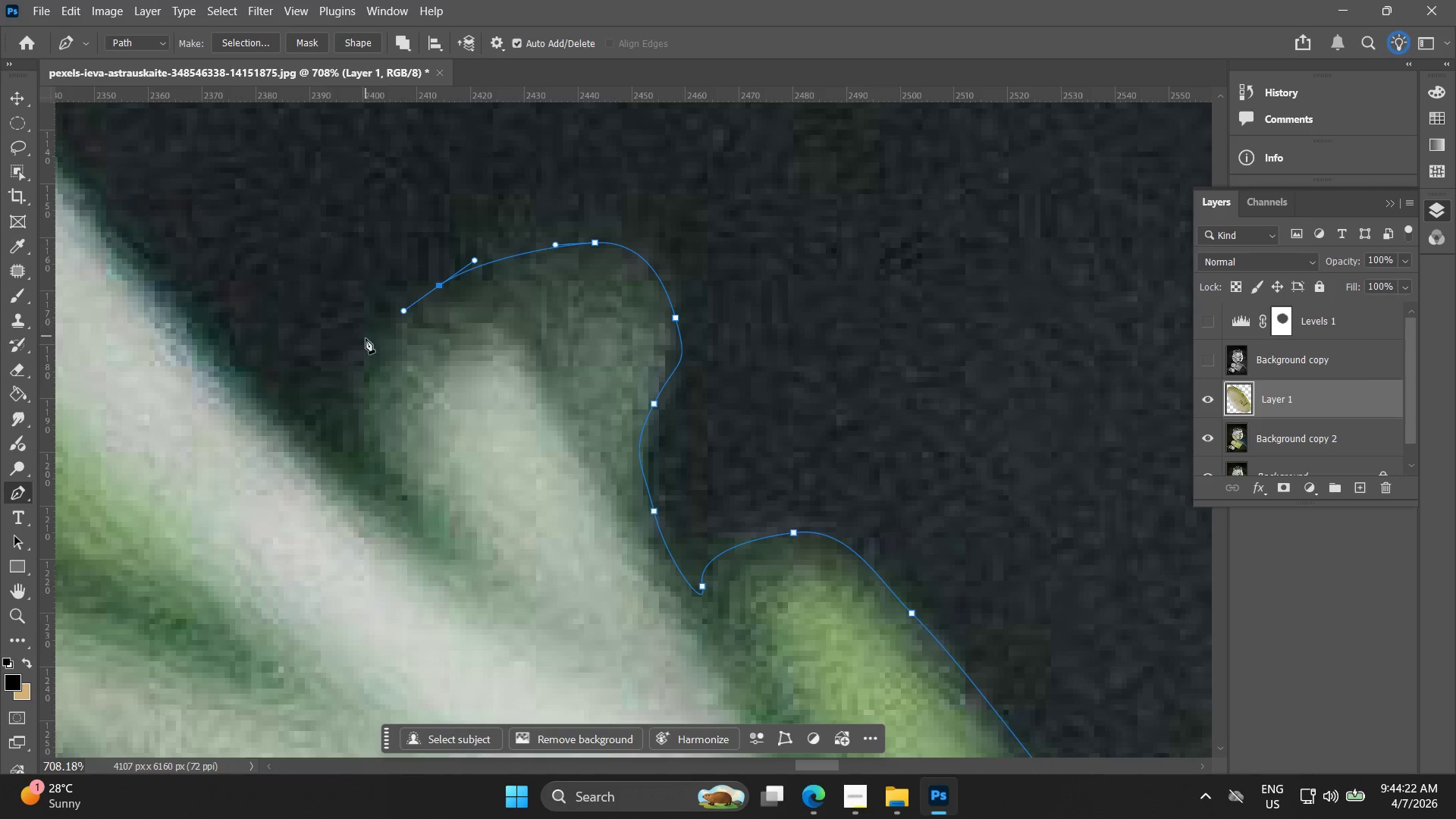 
left_click_drag(start_coordinate=[353, 389], to_coordinate=[358, 428])
 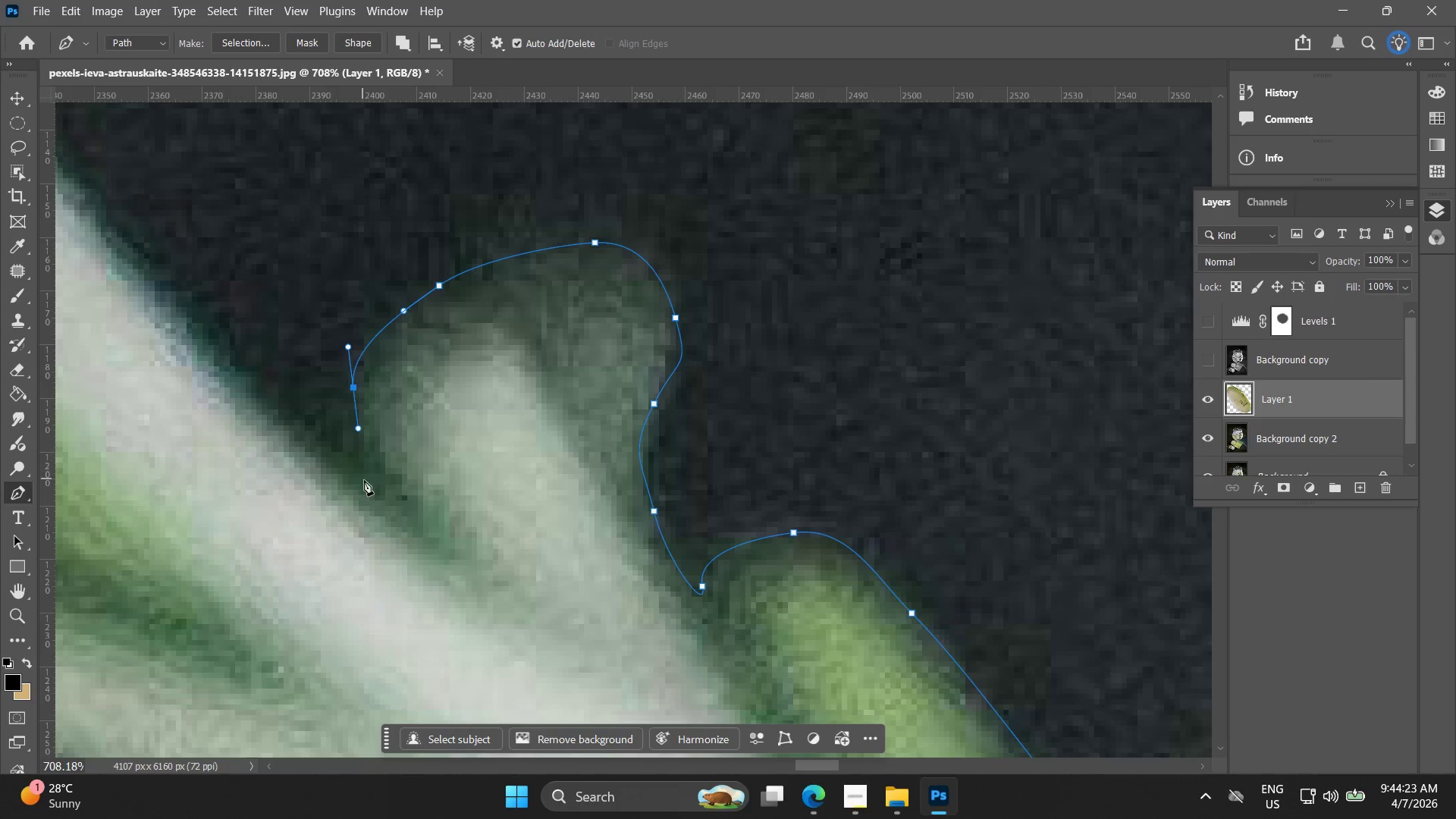 
left_click([372, 488])
 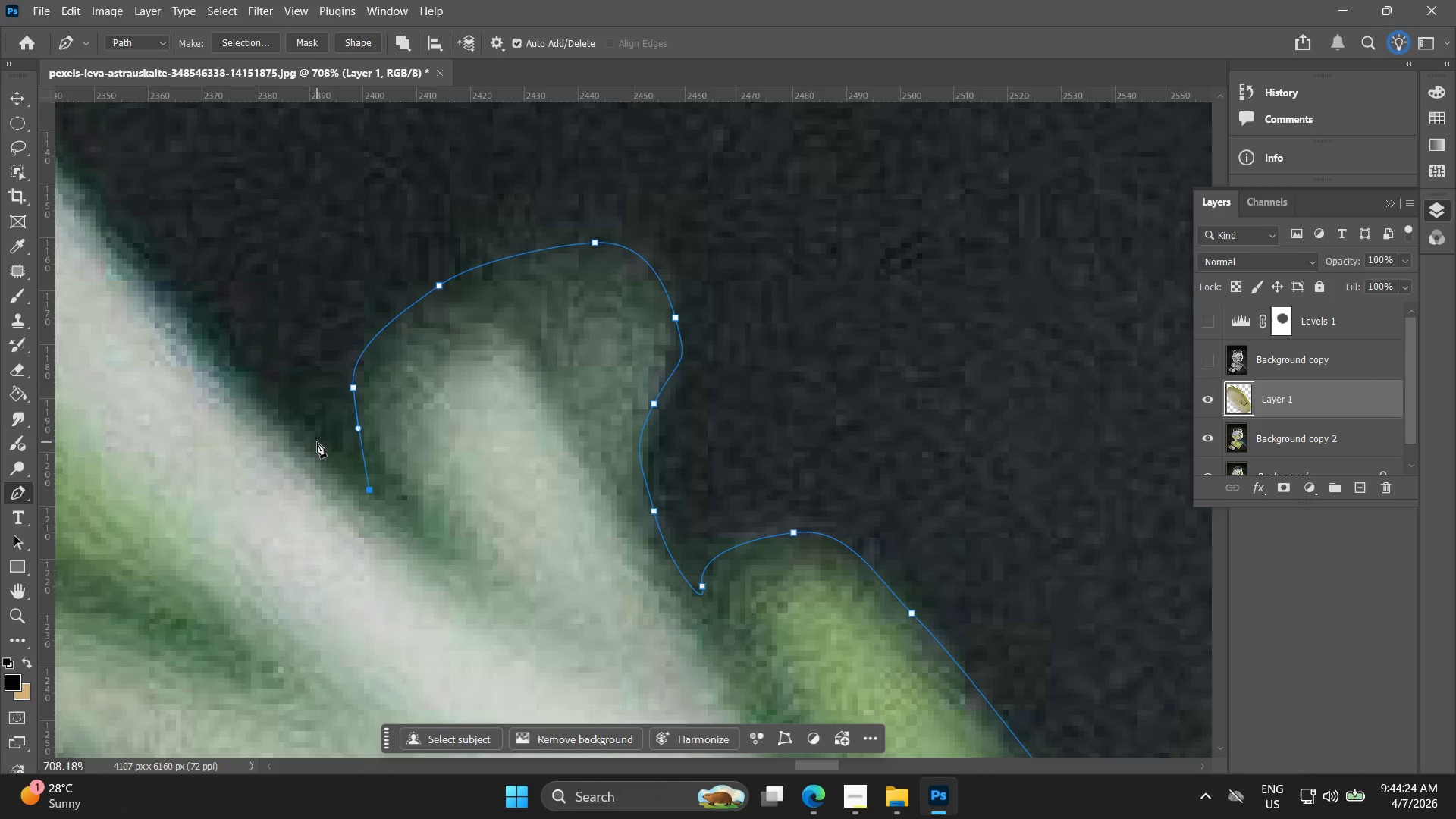 
key(Control+ControlLeft)
 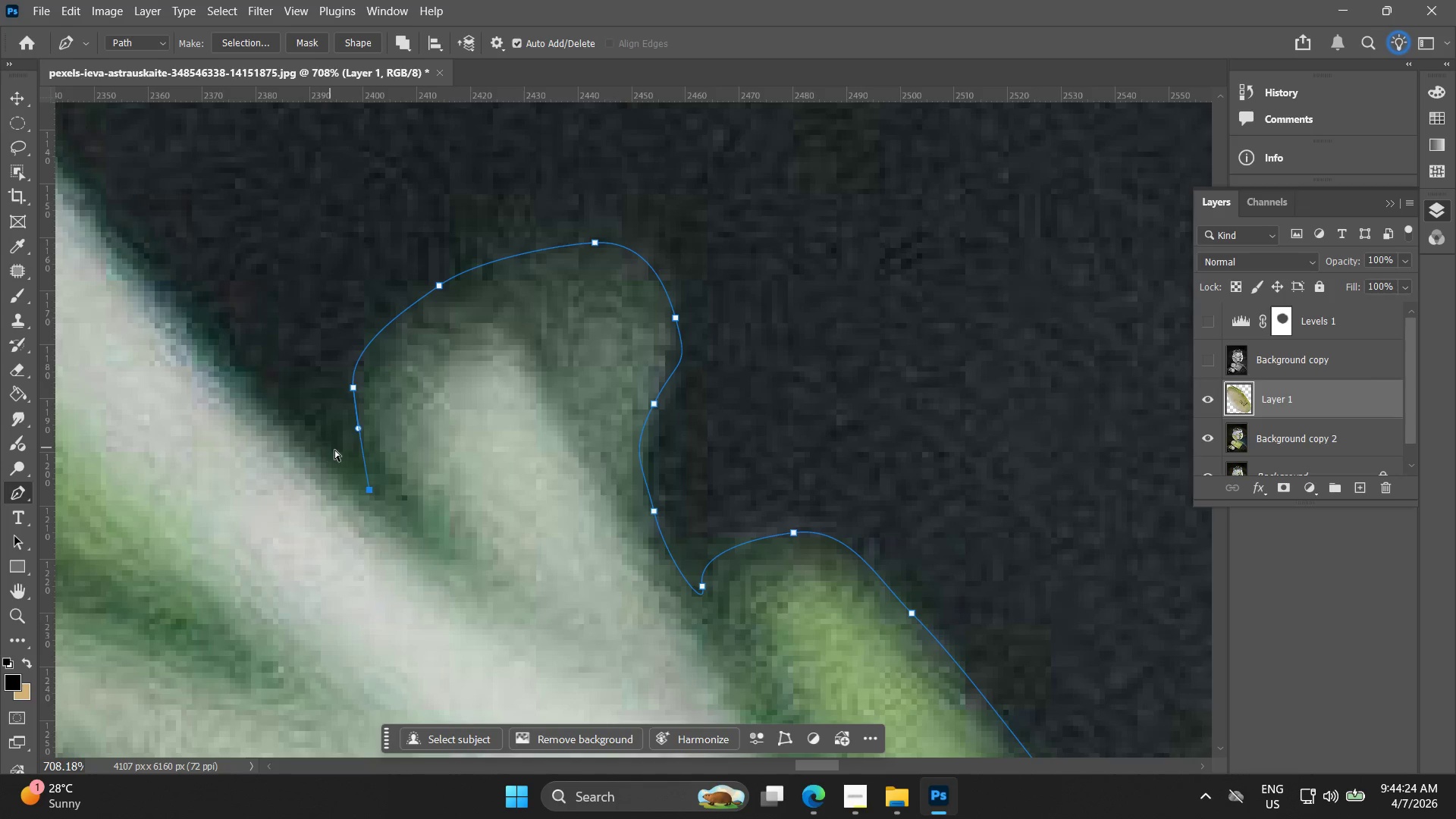 
key(Control+Z)
 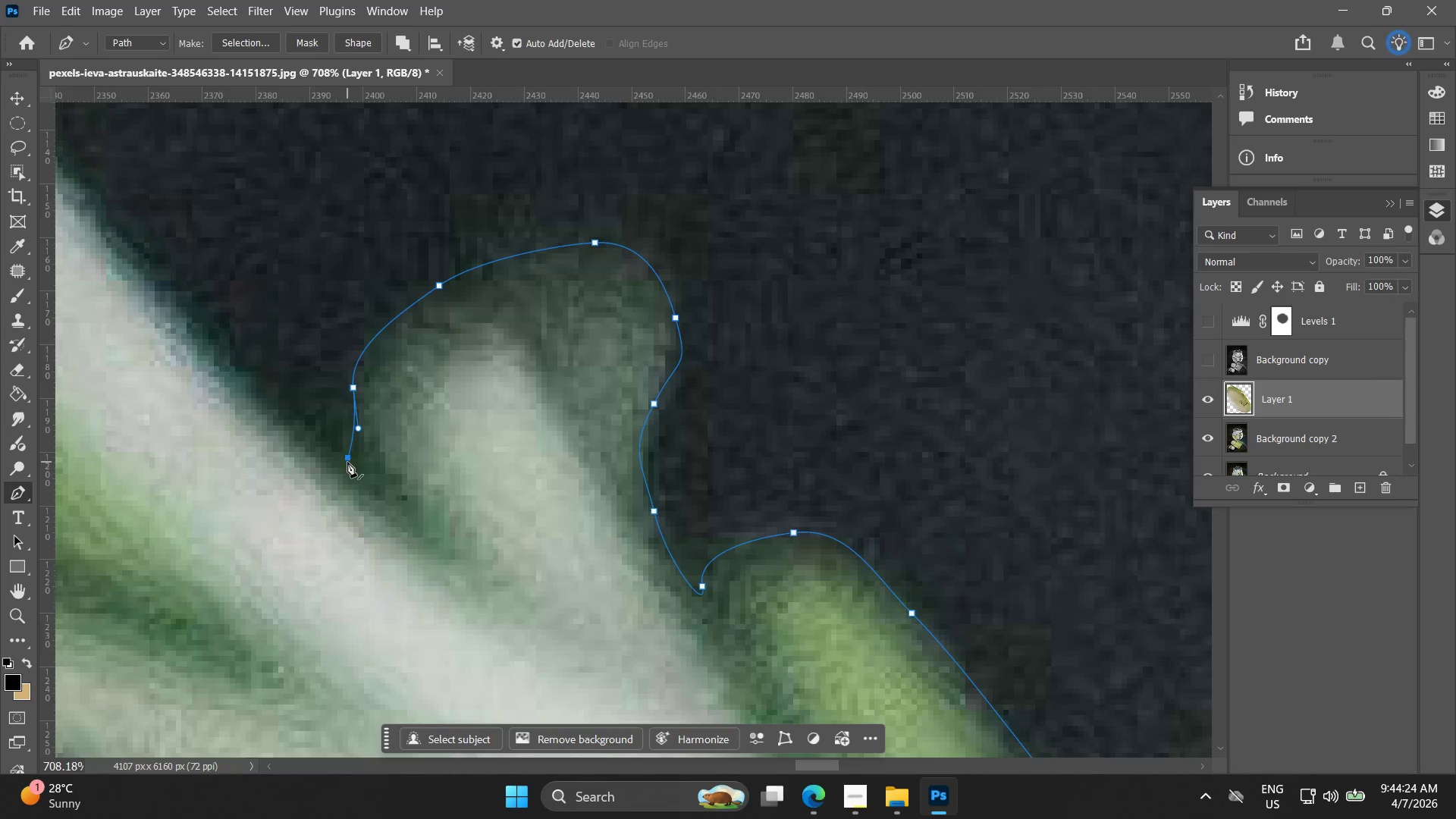 
hold_key(key=Space, duration=0.41)
 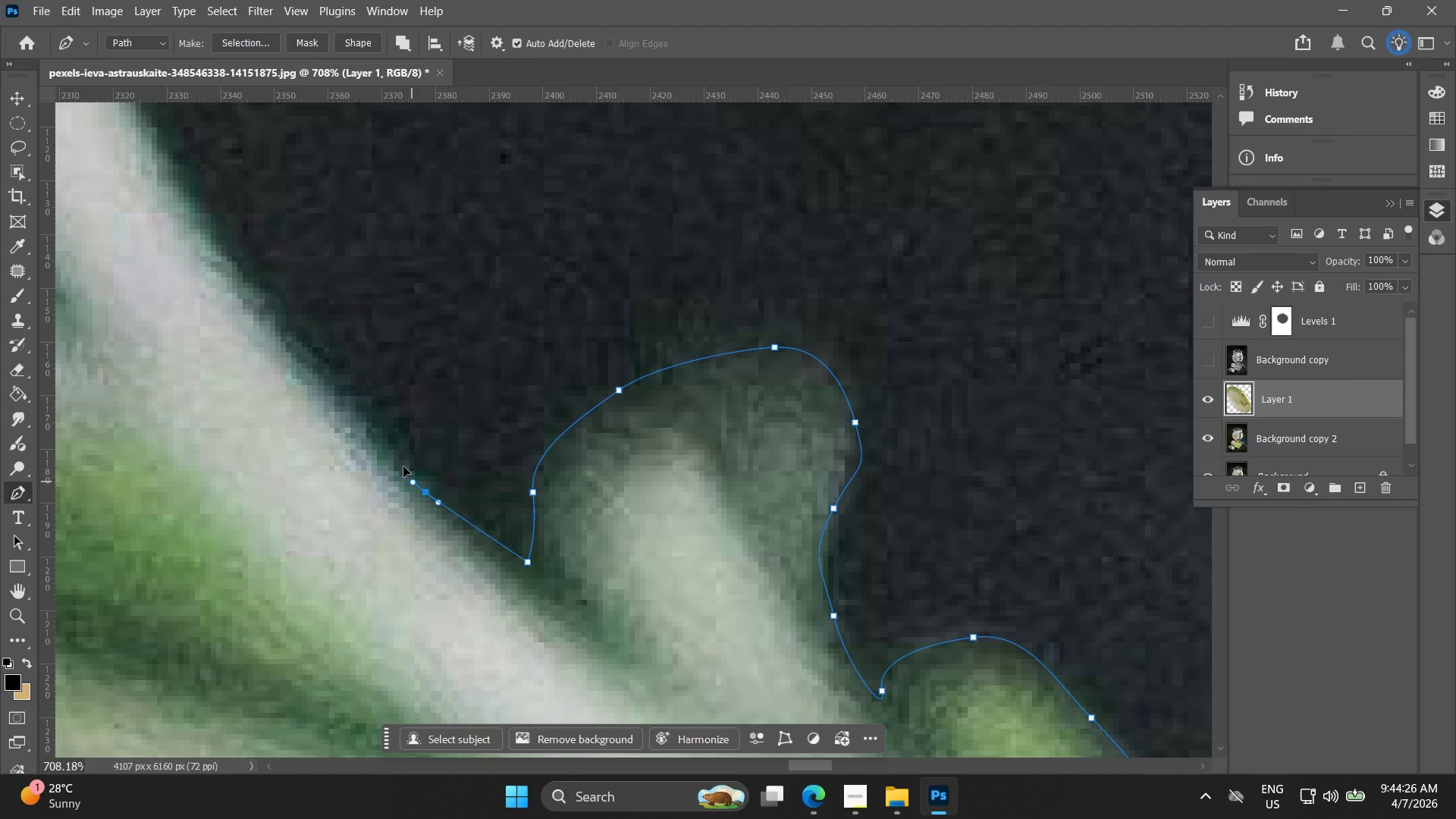 
left_click_drag(start_coordinate=[334, 467], to_coordinate=[513, 572])
 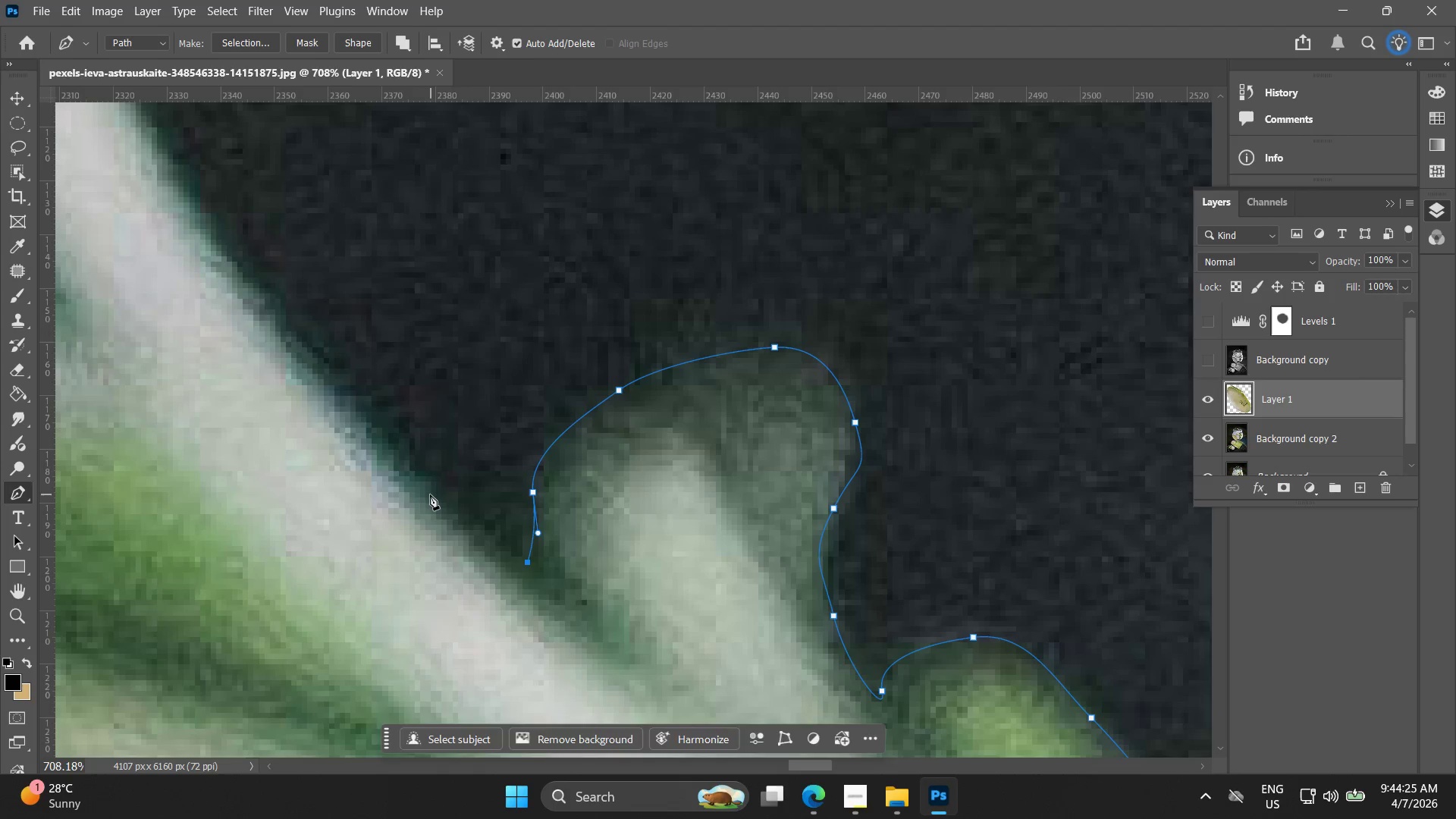 
left_click_drag(start_coordinate=[428, 494], to_coordinate=[375, 432])
 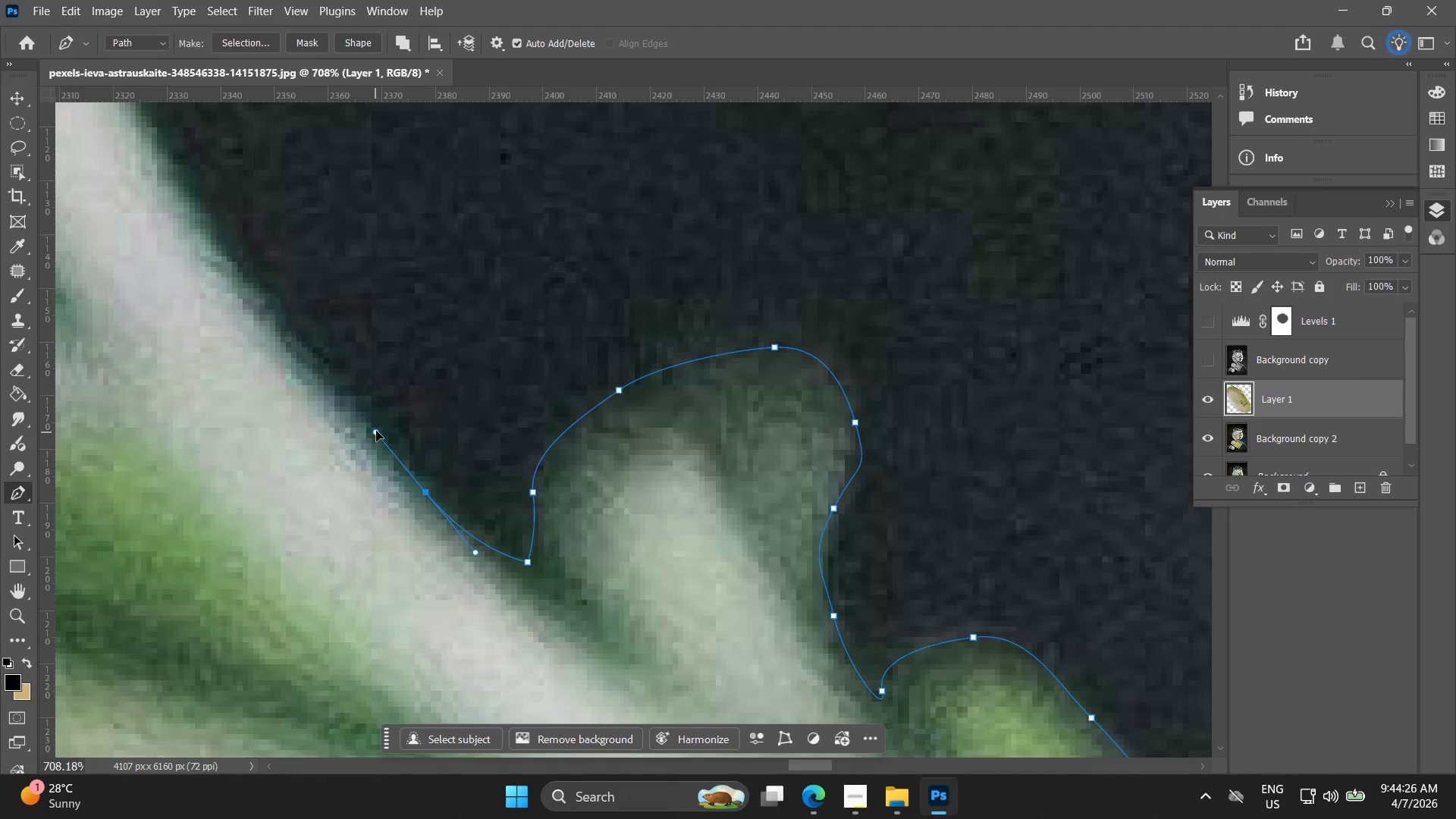 
hold_key(key=Space, duration=0.42)
 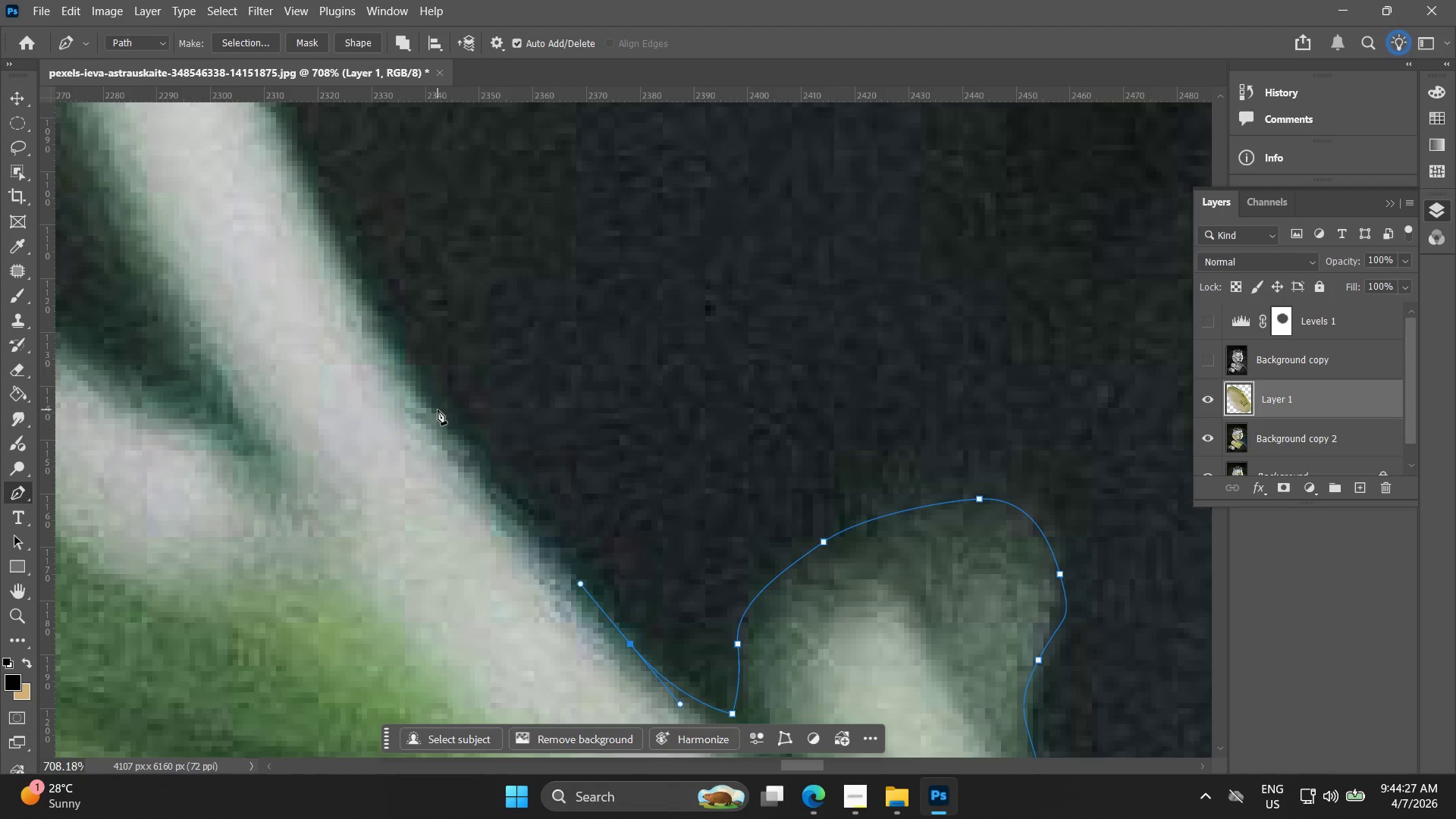 
left_click_drag(start_coordinate=[344, 396], to_coordinate=[548, 548])
 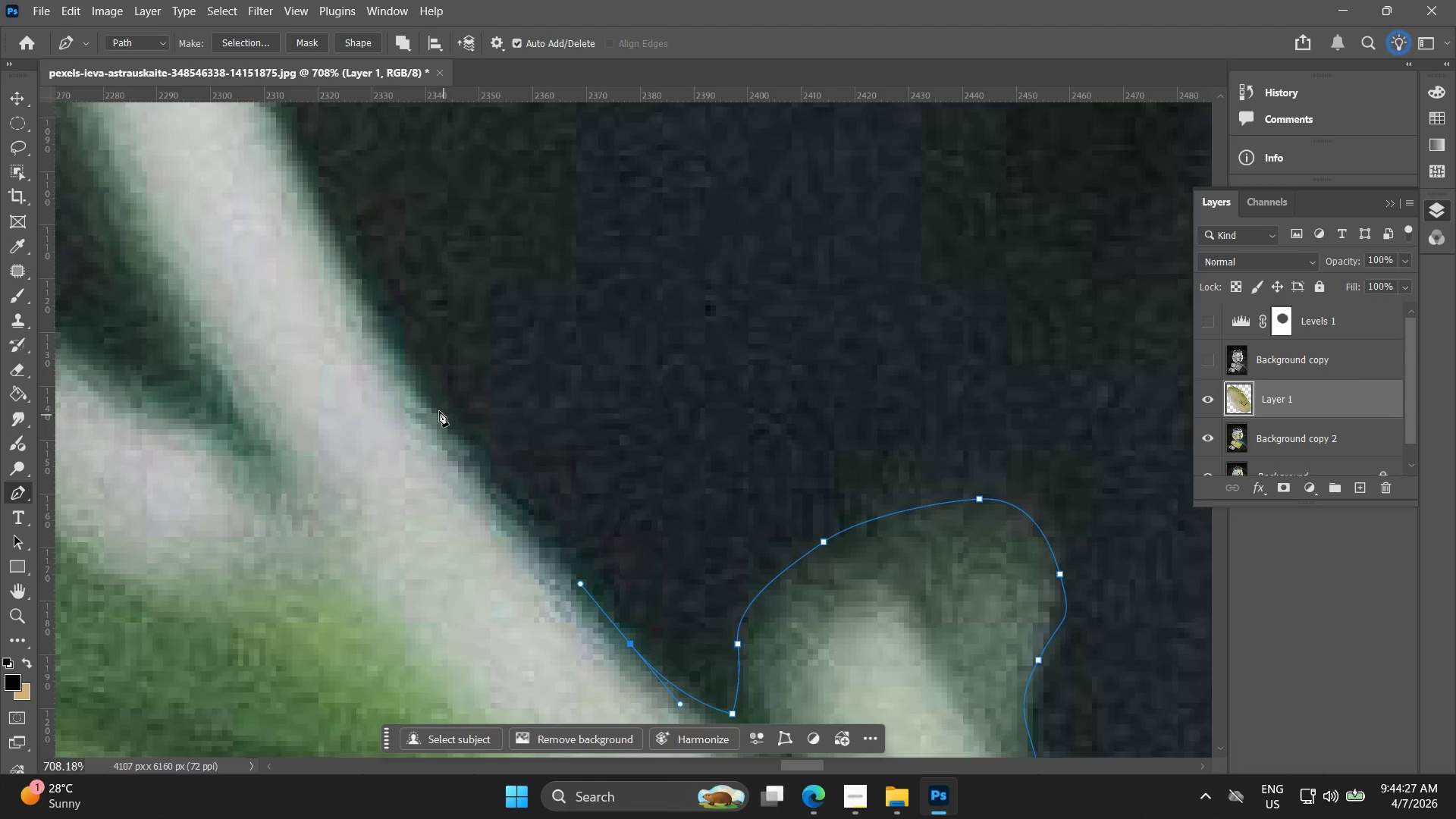 
left_click_drag(start_coordinate=[422, 400], to_coordinate=[383, 332])
 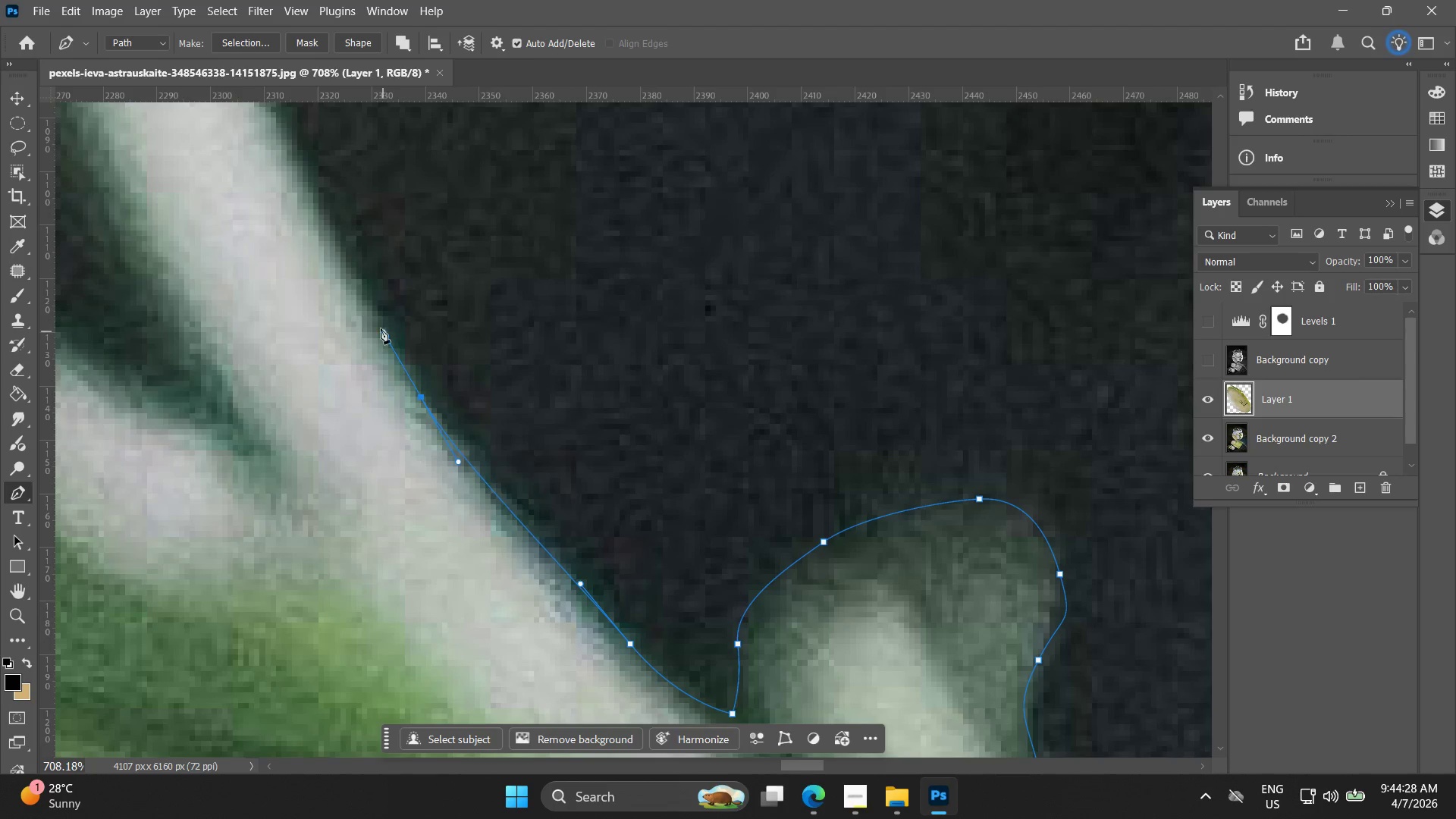 
hold_key(key=Space, duration=0.52)
 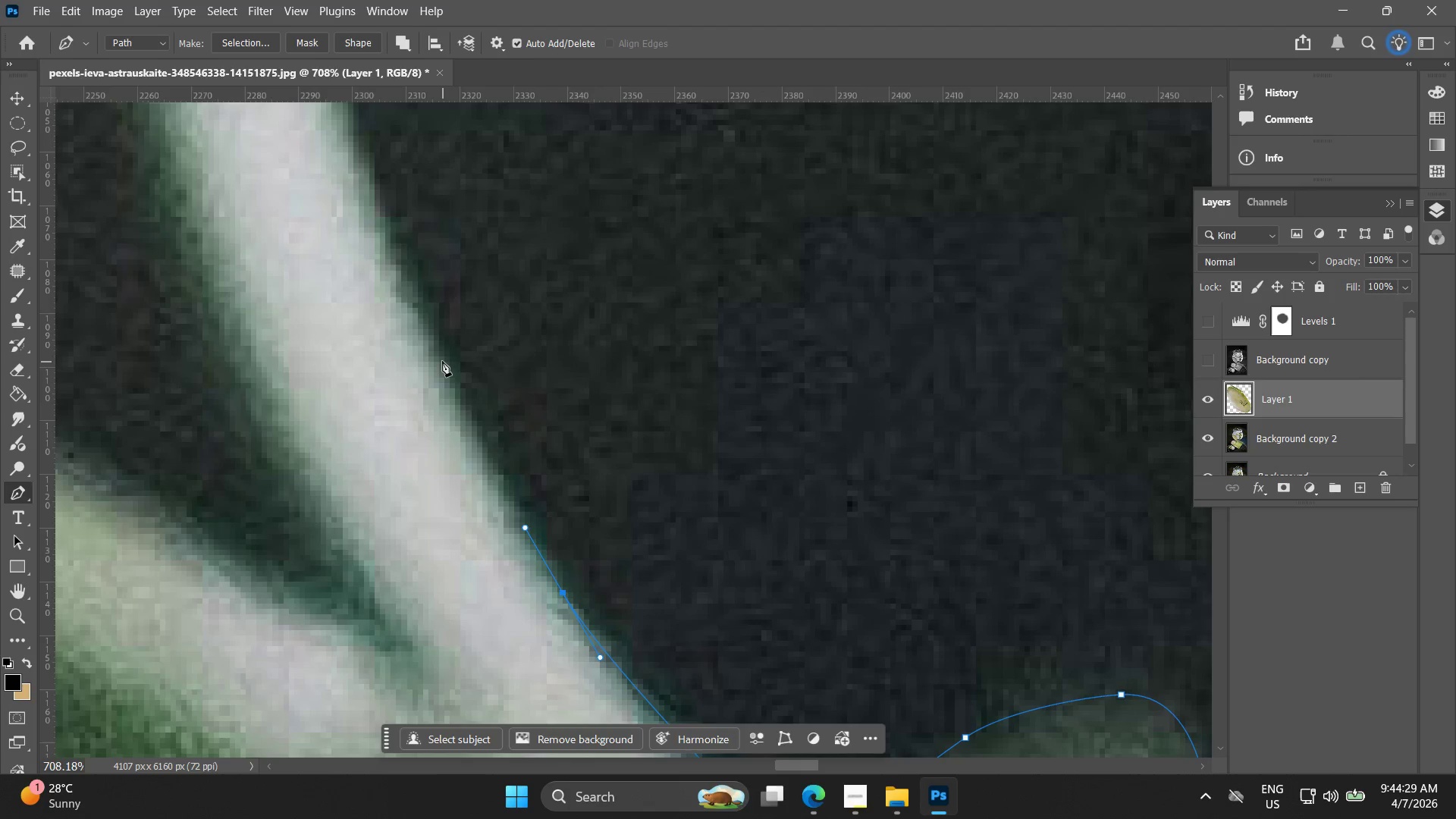 
left_click_drag(start_coordinate=[376, 328], to_coordinate=[518, 524])
 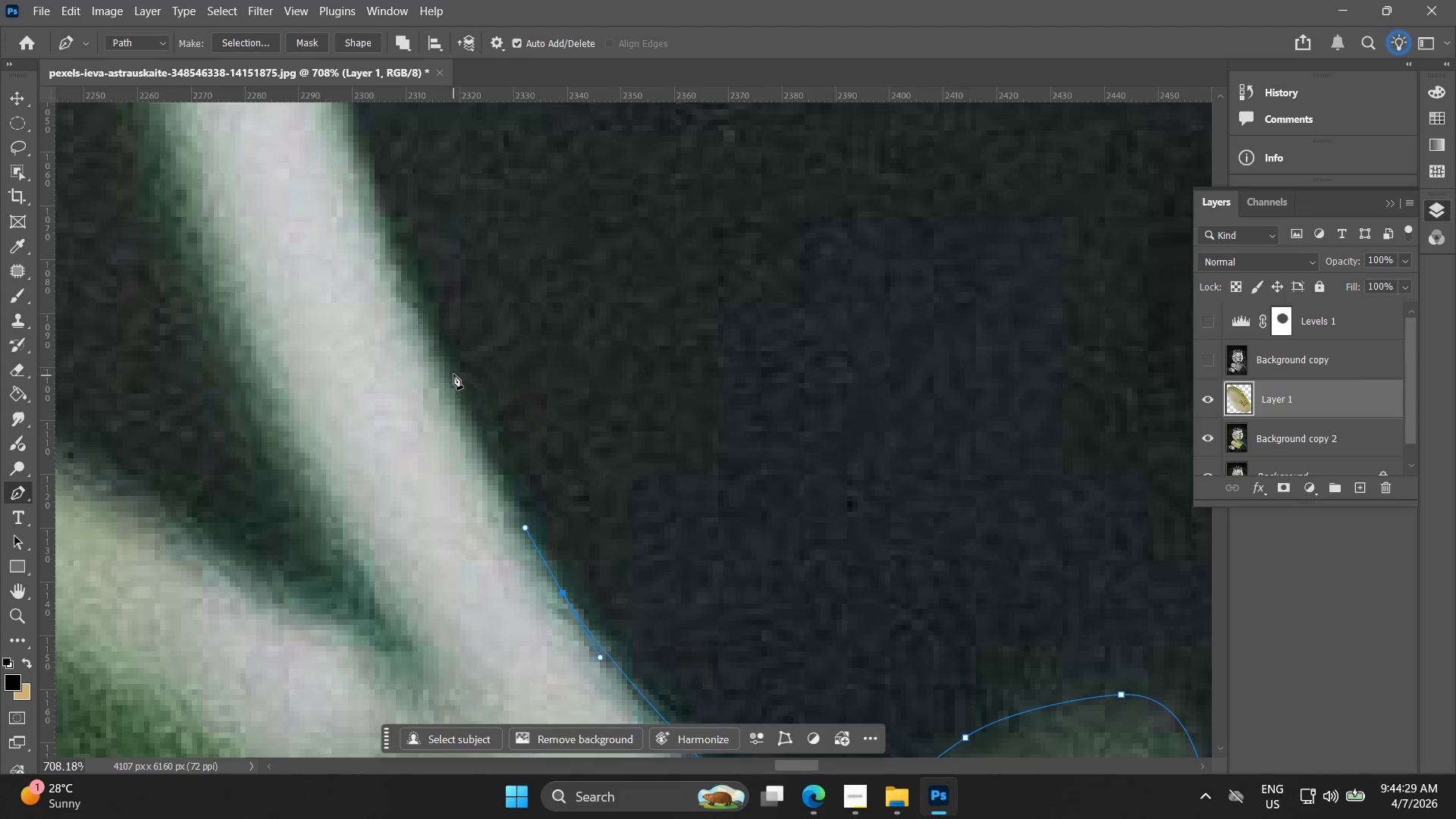 
left_click_drag(start_coordinate=[442, 361], to_coordinate=[421, 315])
 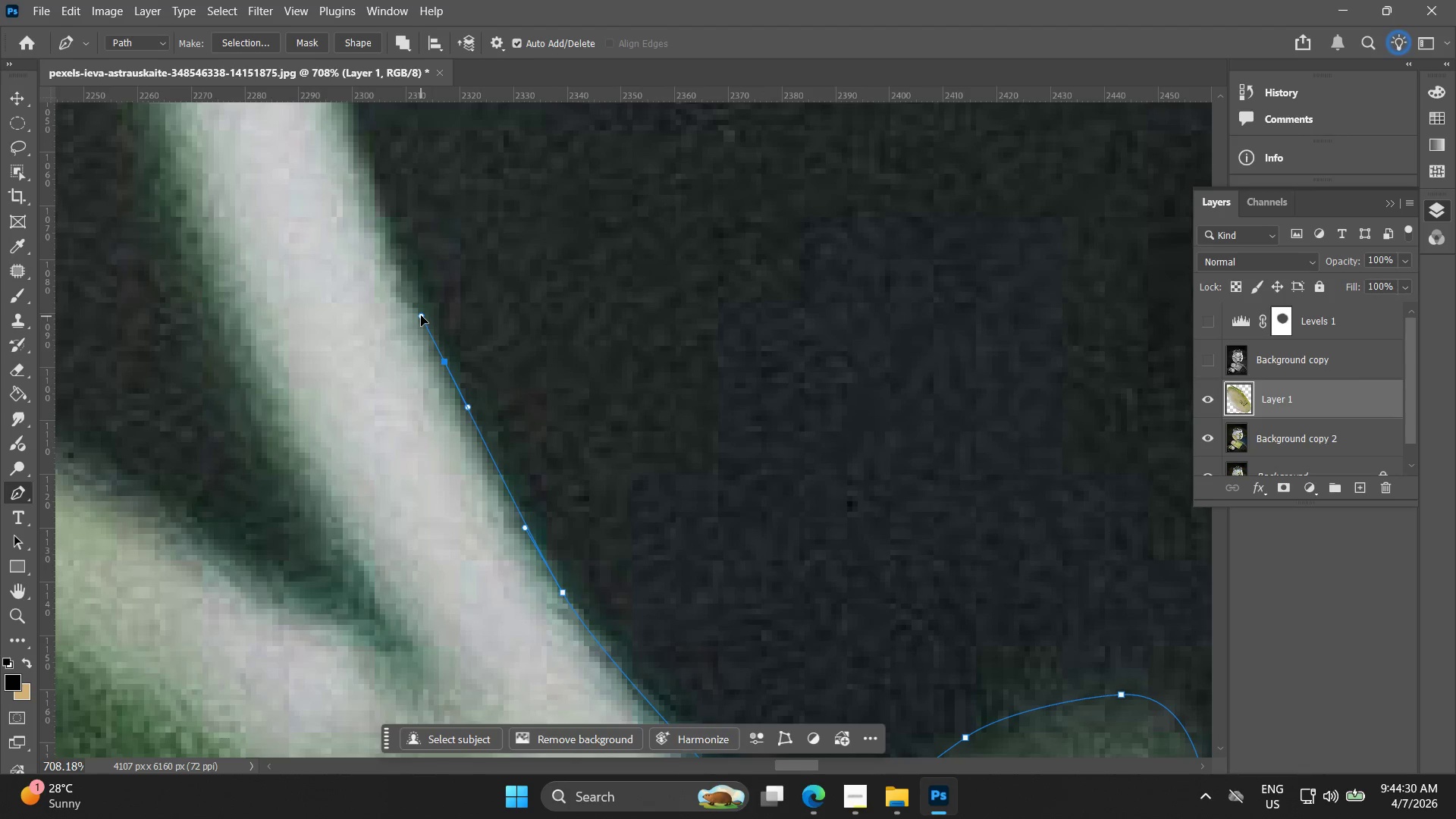 
hold_key(key=Space, duration=0.56)
 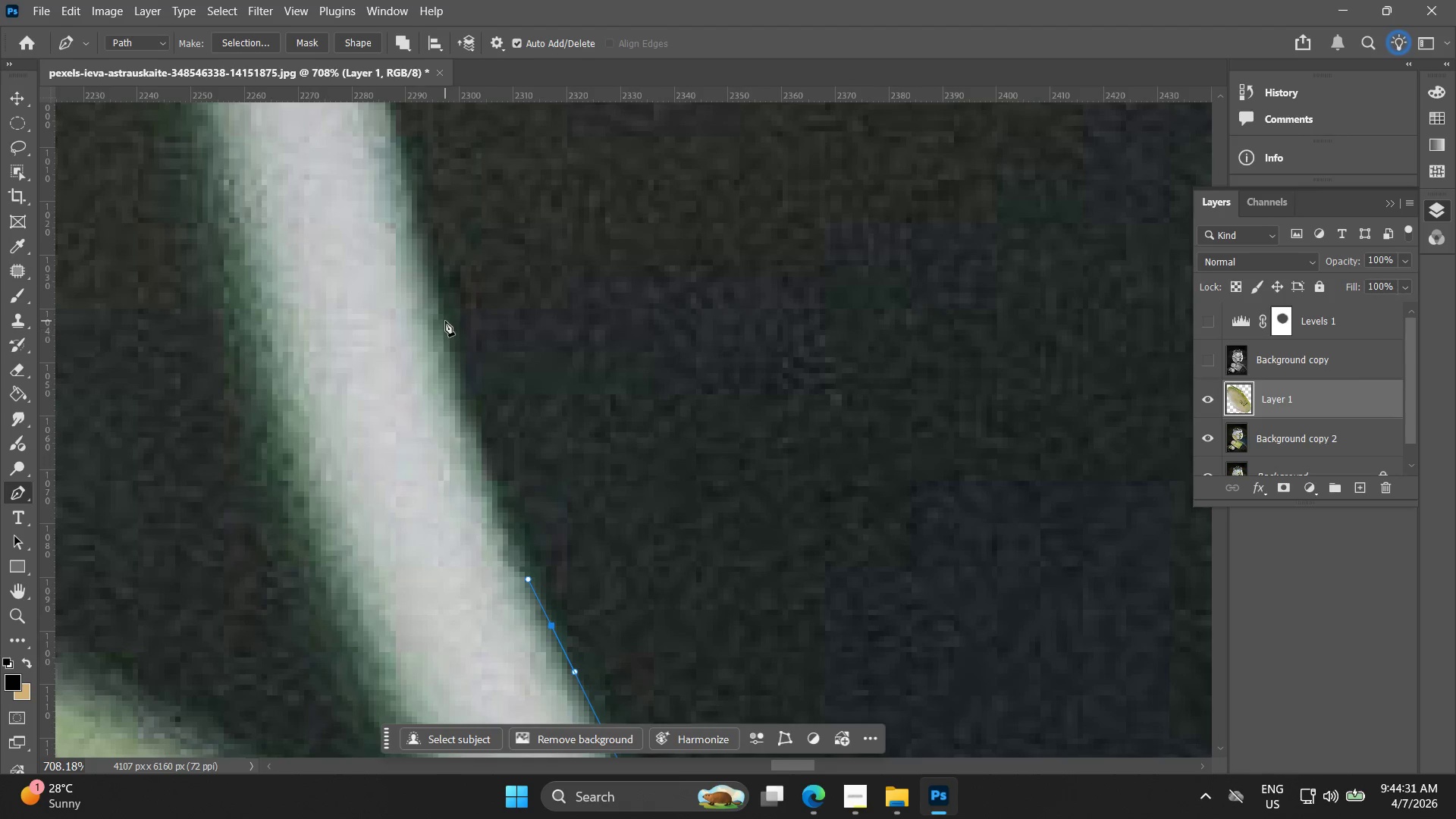 
left_click_drag(start_coordinate=[413, 306], to_coordinate=[519, 570])
 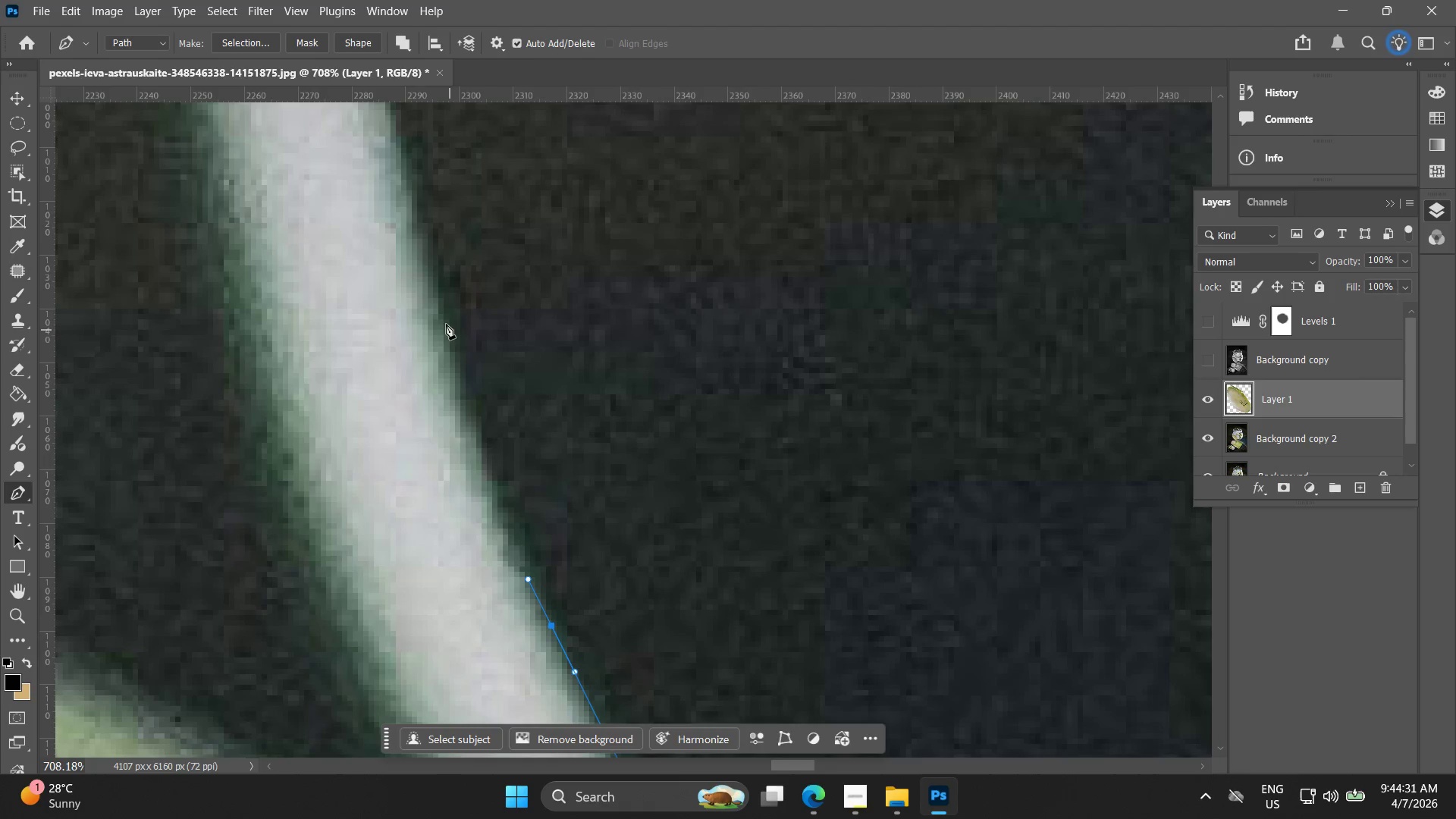 
left_click_drag(start_coordinate=[442, 316], to_coordinate=[435, 271])
 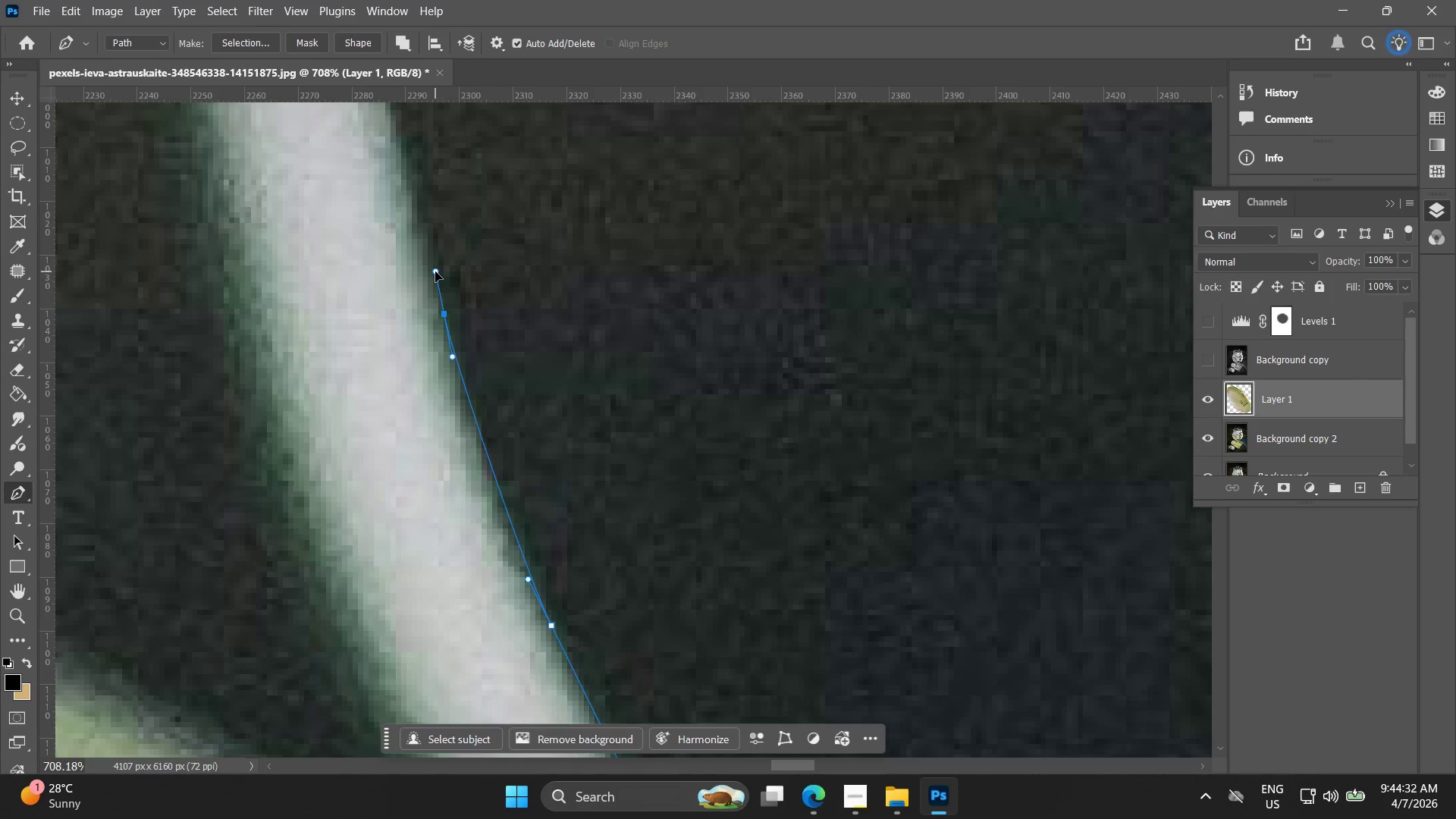 
hold_key(key=Space, duration=0.58)
 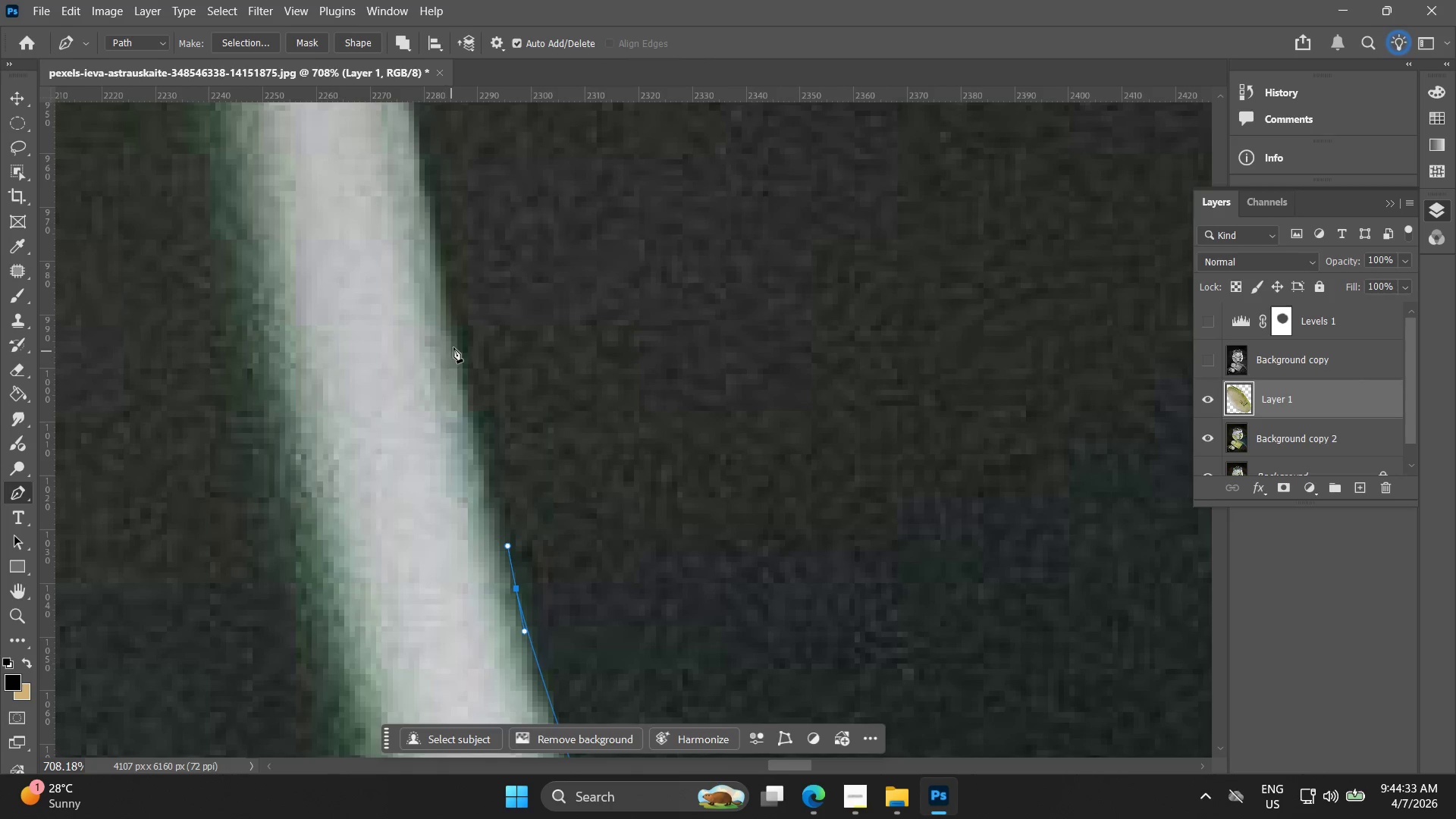 
left_click_drag(start_coordinate=[444, 291], to_coordinate=[516, 566])
 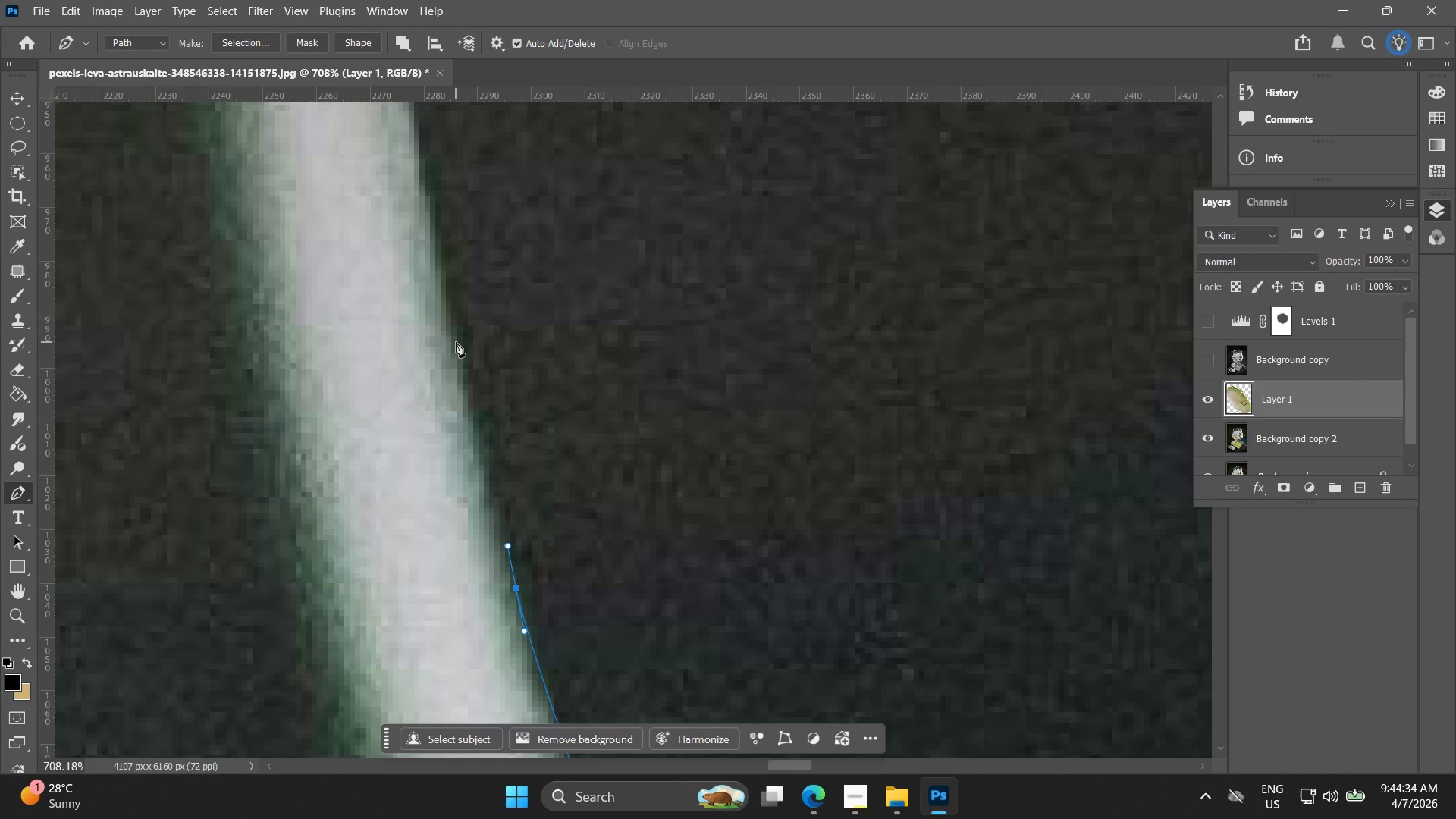 
left_click_drag(start_coordinate=[459, 331], to_coordinate=[442, 266])
 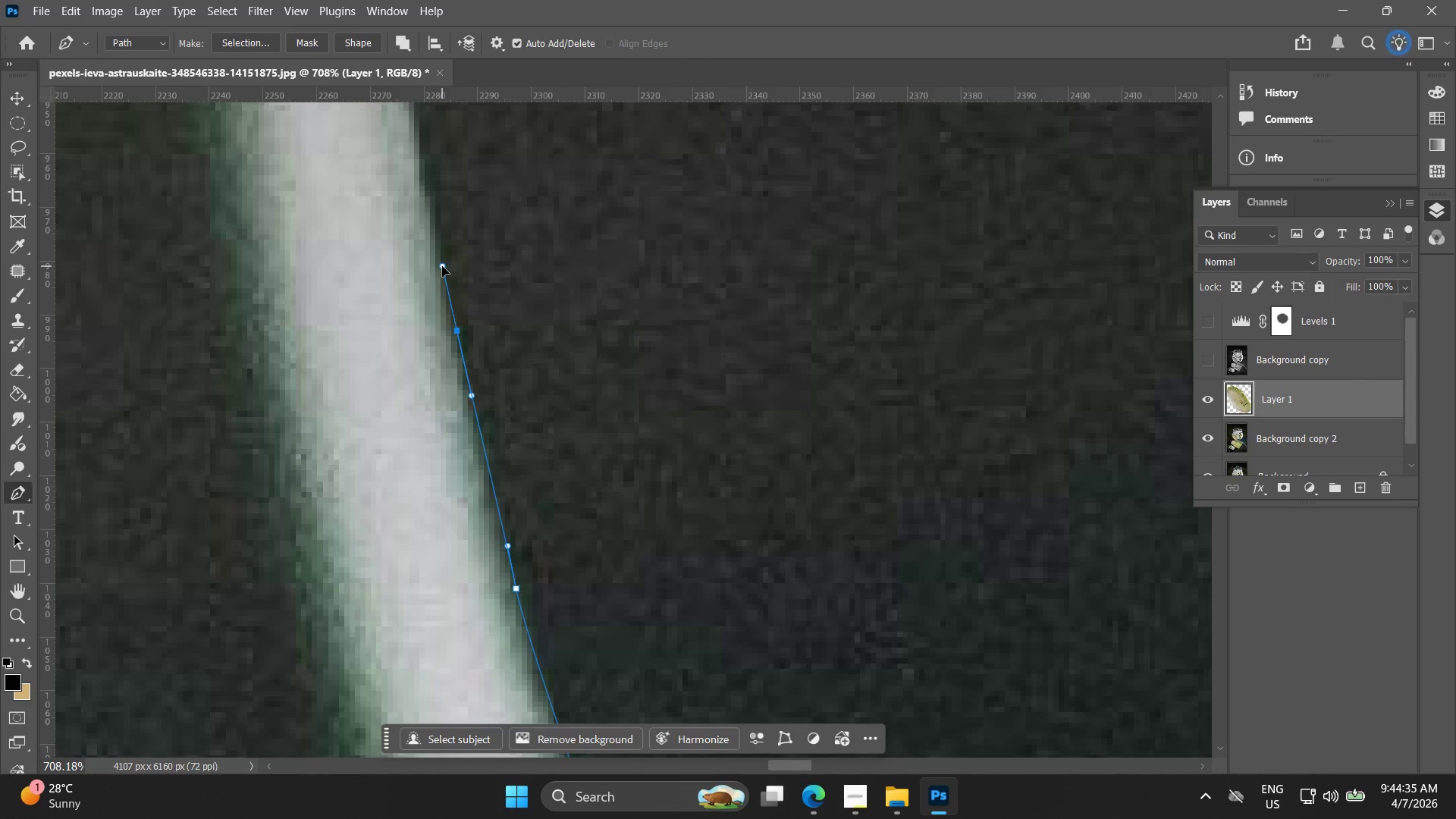 
hold_key(key=Space, duration=0.61)
 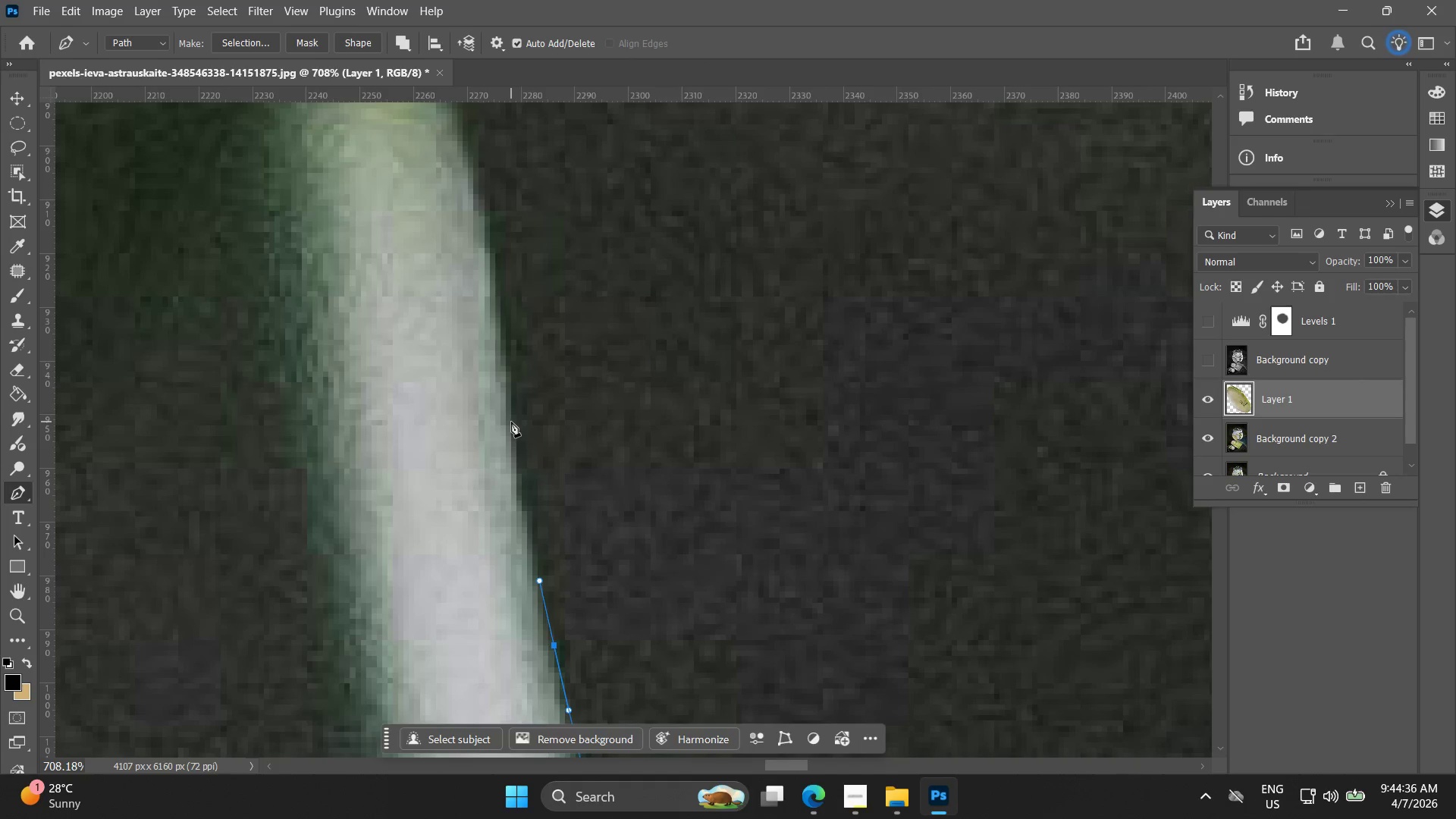 
left_click_drag(start_coordinate=[447, 283], to_coordinate=[544, 598])
 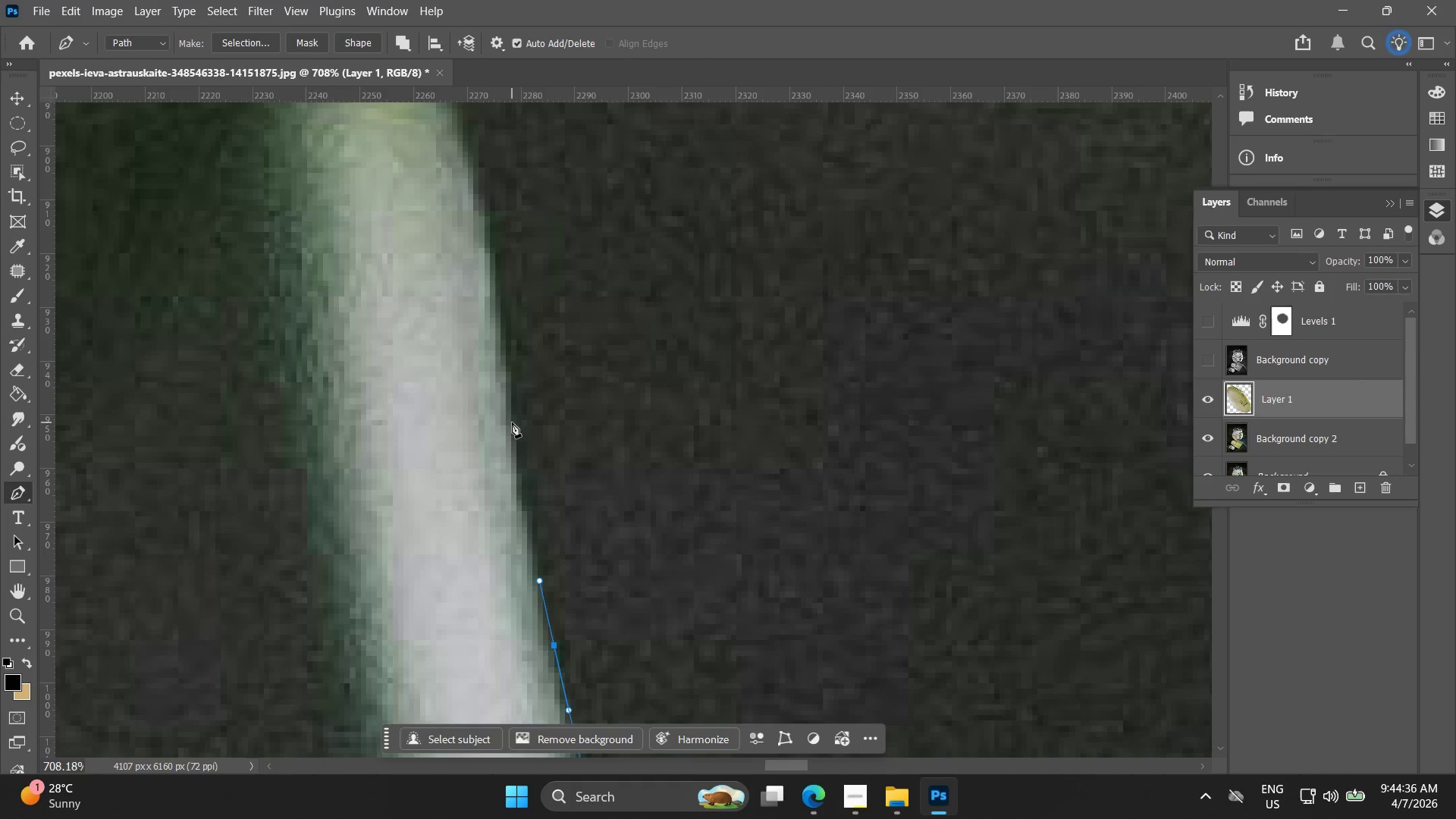 
left_click_drag(start_coordinate=[511, 422], to_coordinate=[512, 372])
 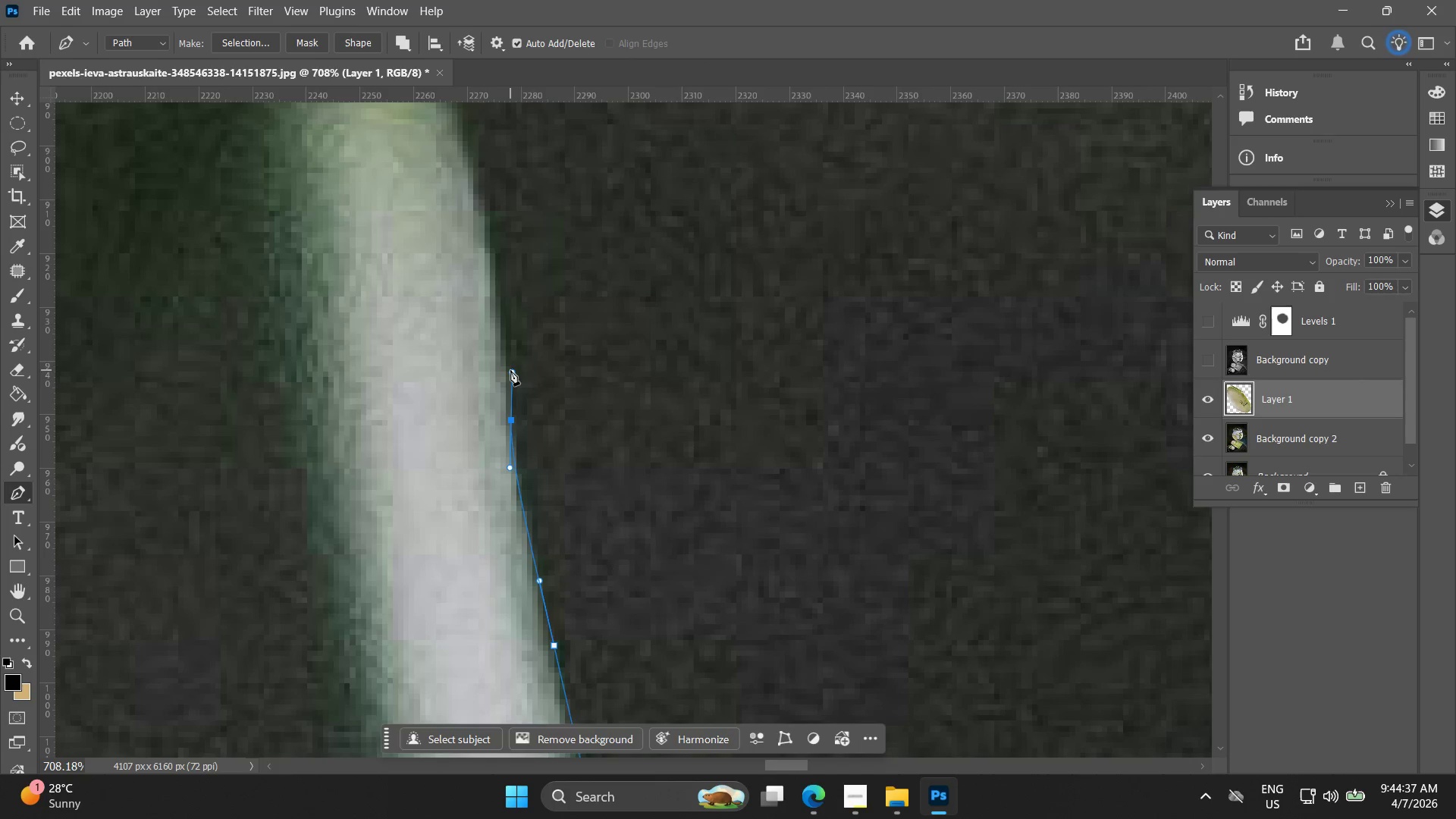 
hold_key(key=Space, duration=0.55)
 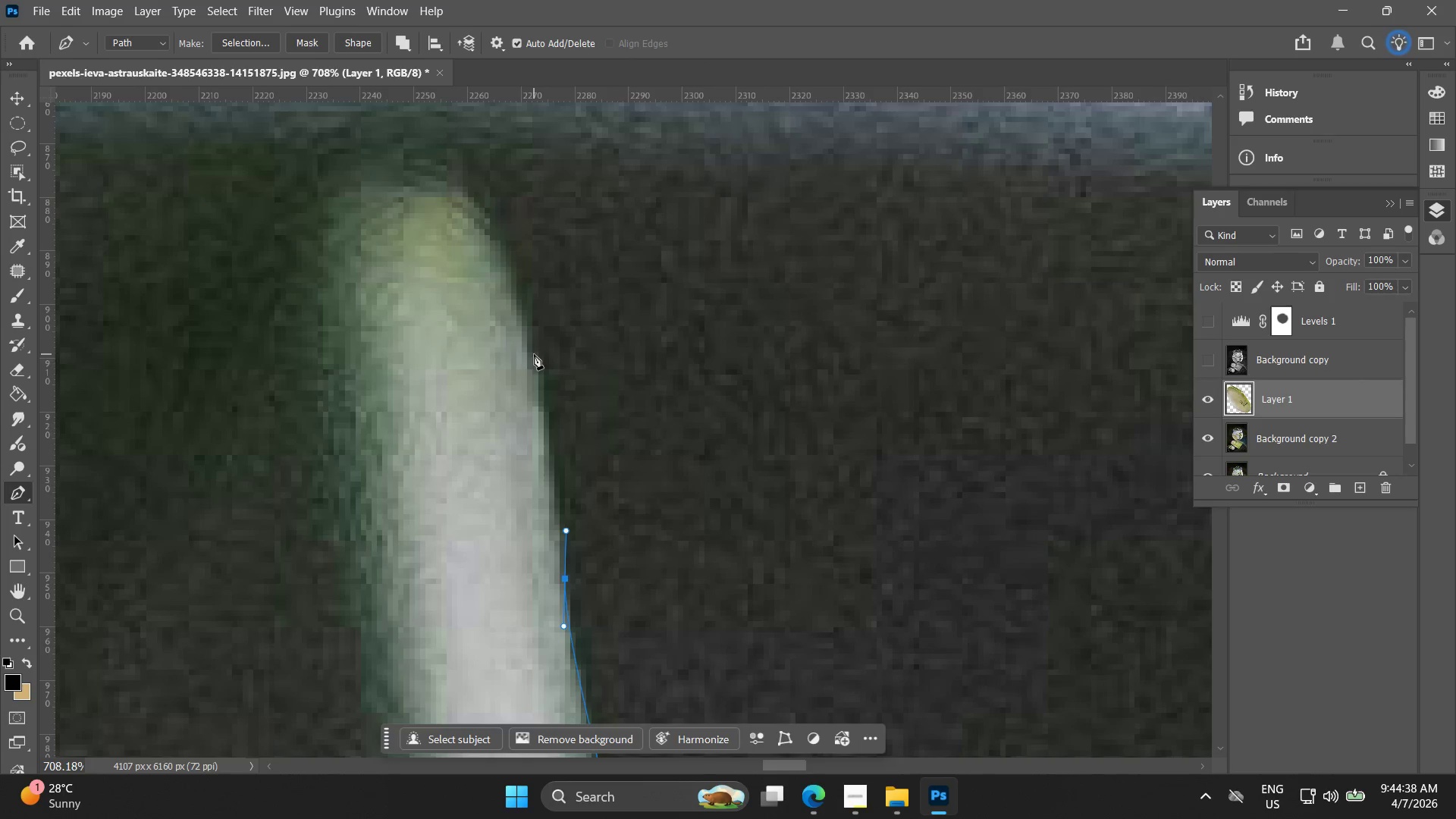 
left_click_drag(start_coordinate=[508, 355], to_coordinate=[562, 513])
 